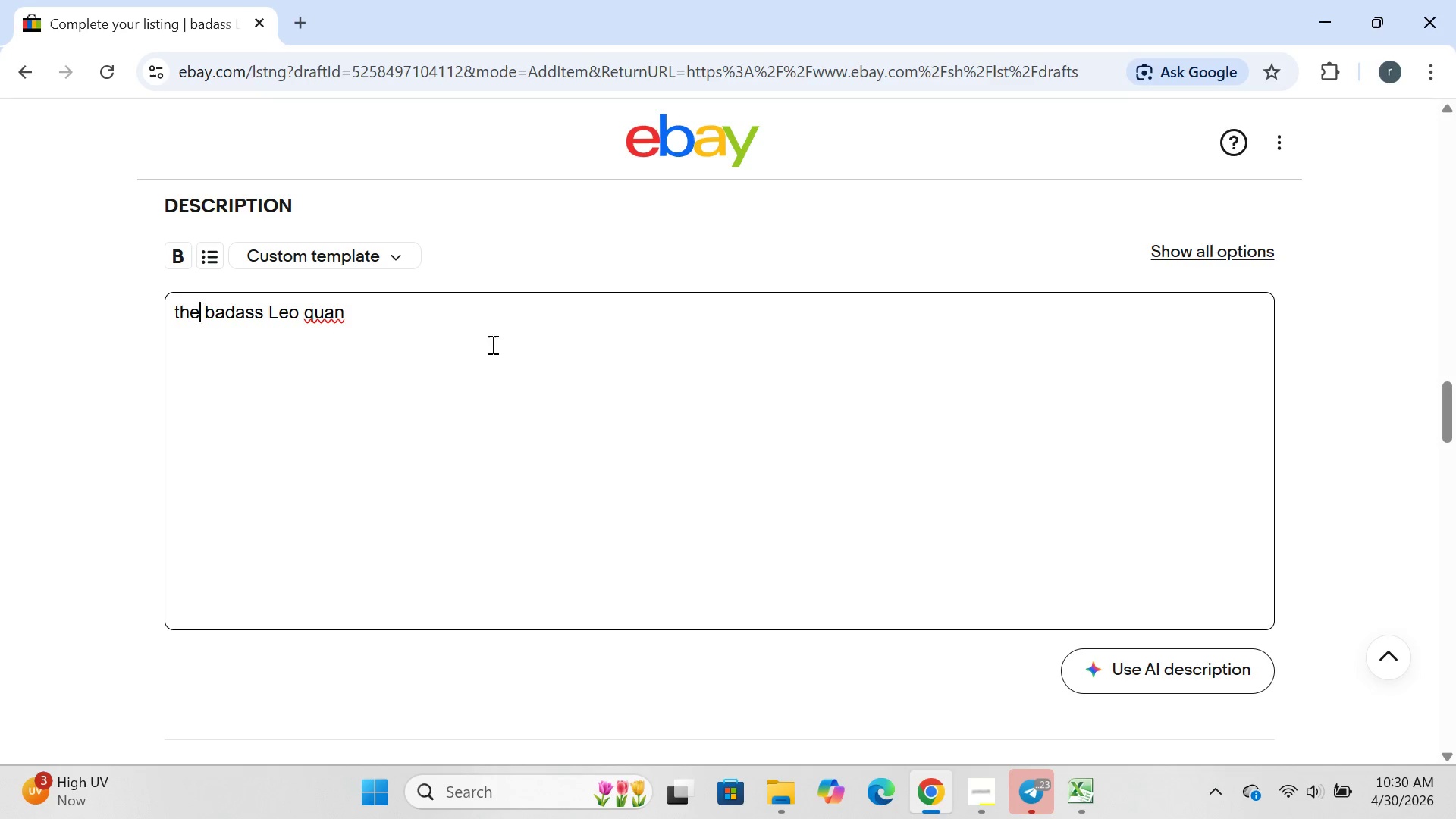 
key(ArrowRight)
 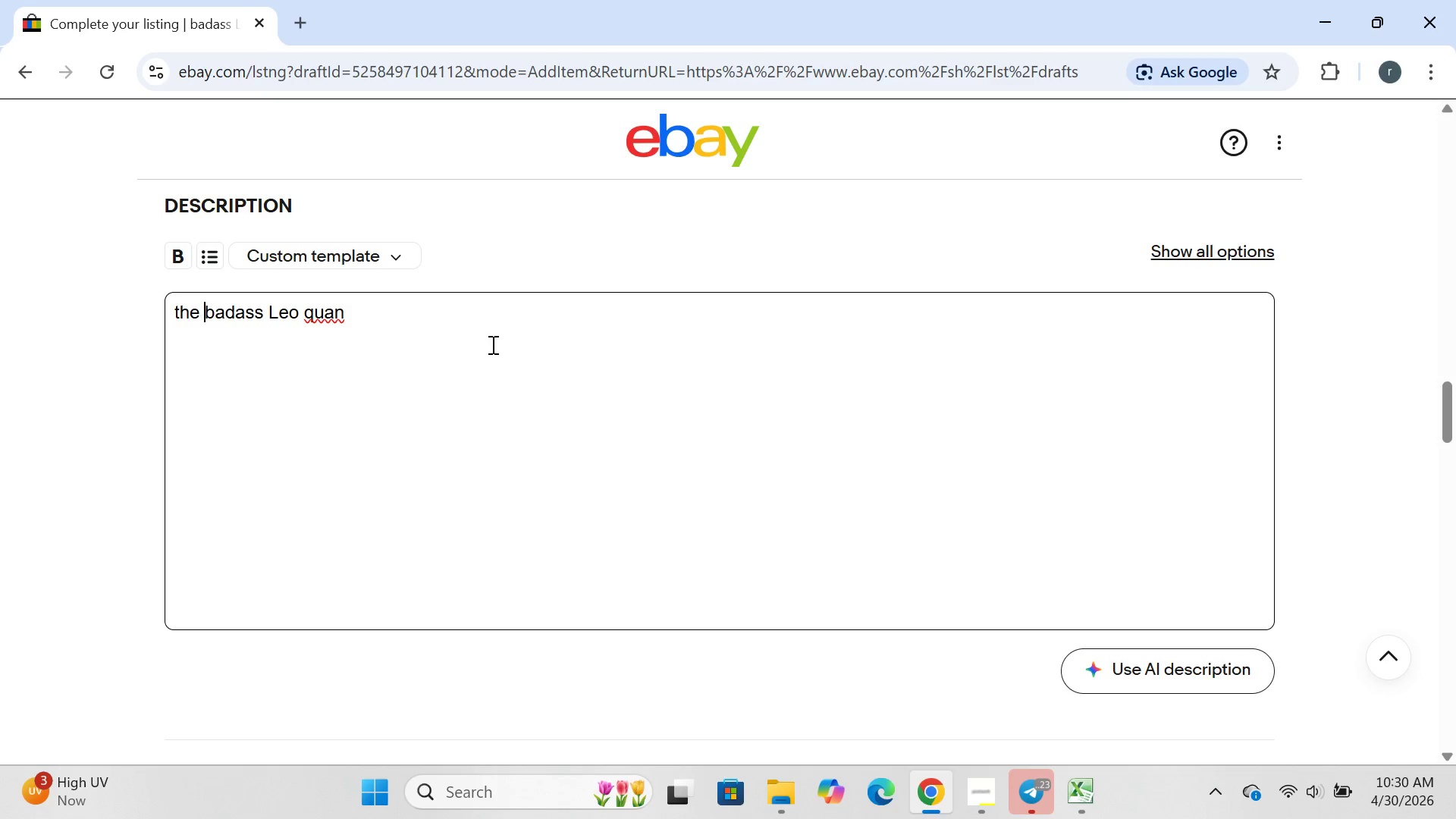 
key(ArrowRight)
 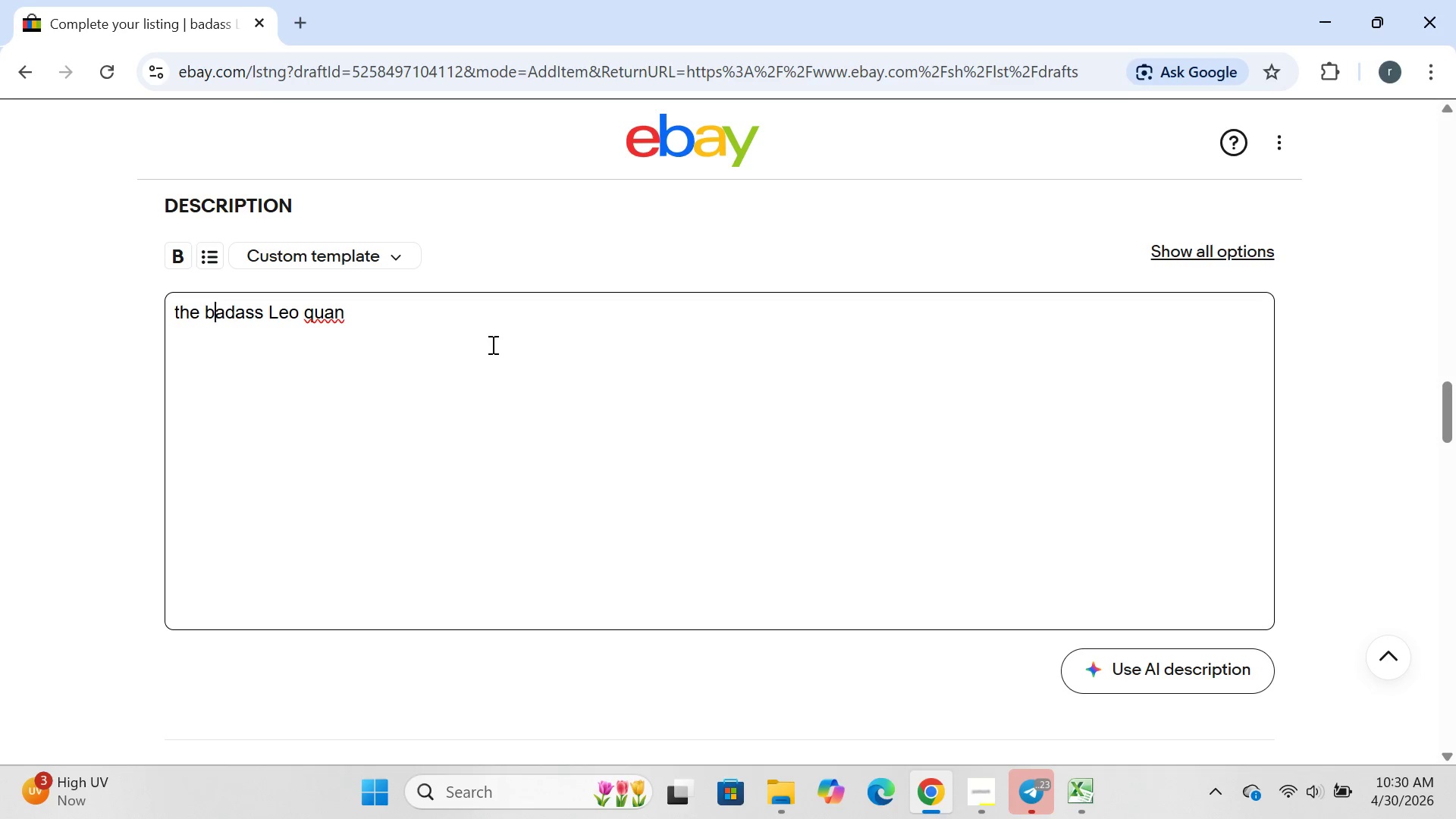 
key(ArrowRight)
 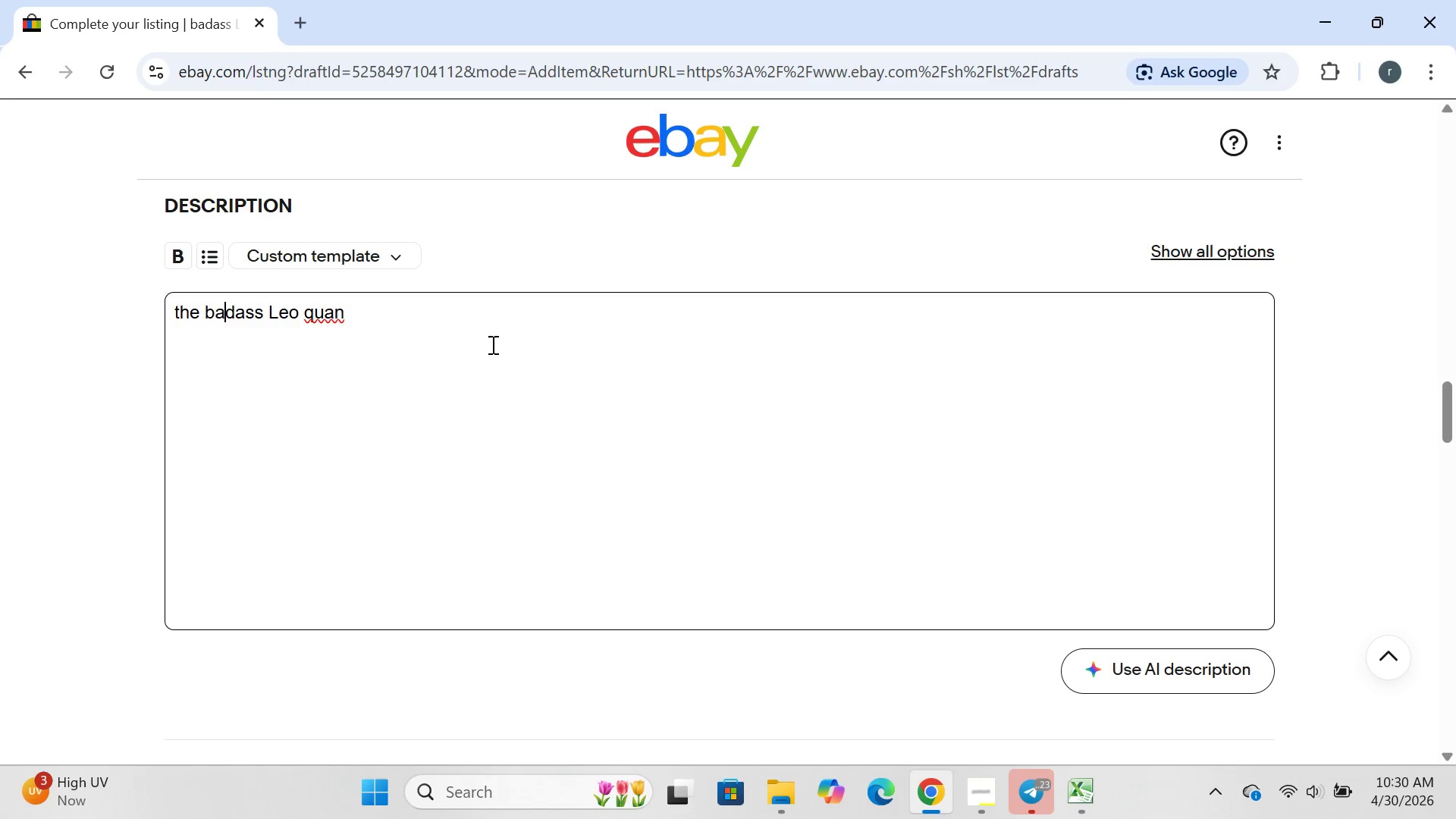 
key(ArrowRight)
 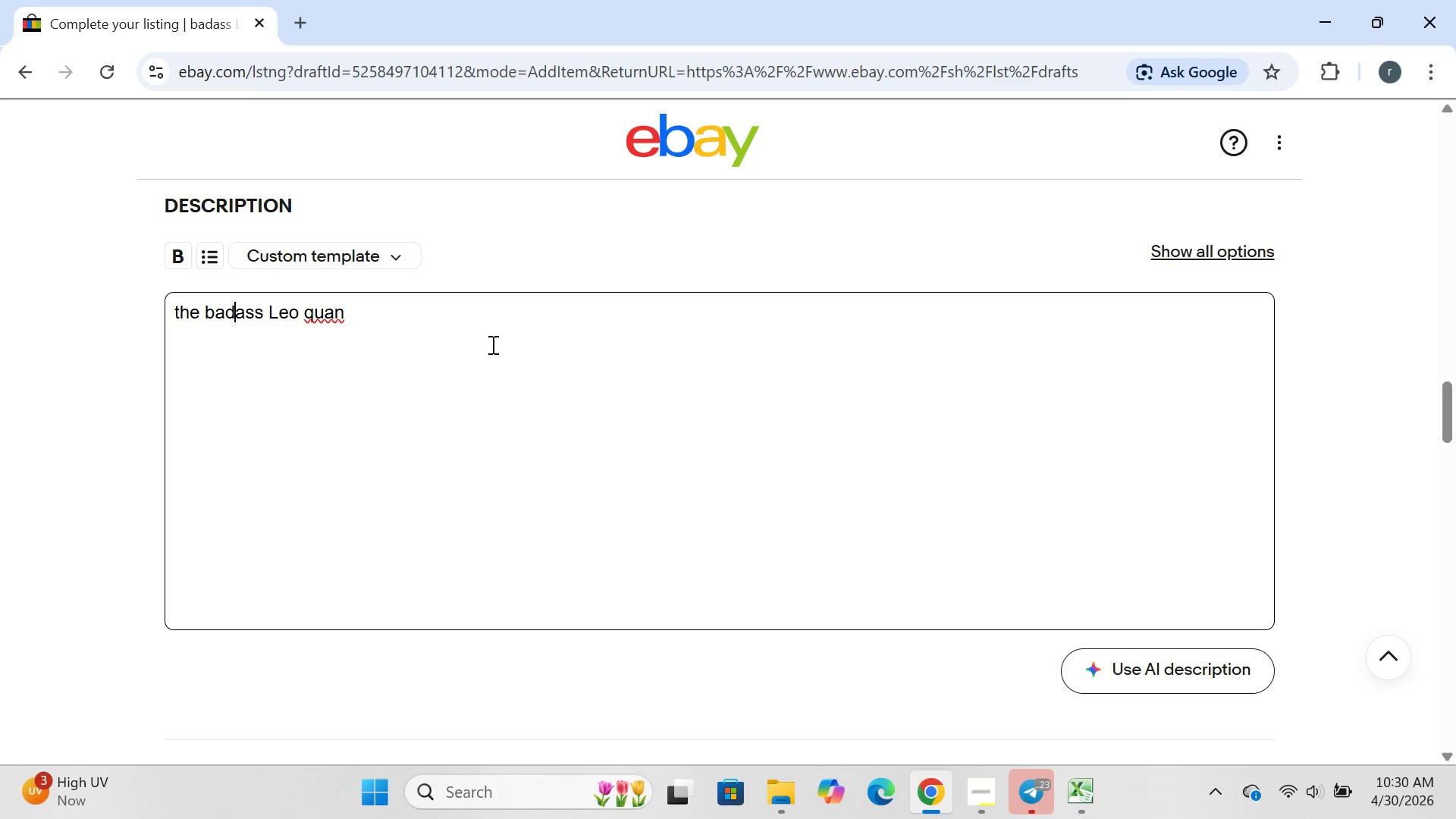 
key(ArrowRight)
 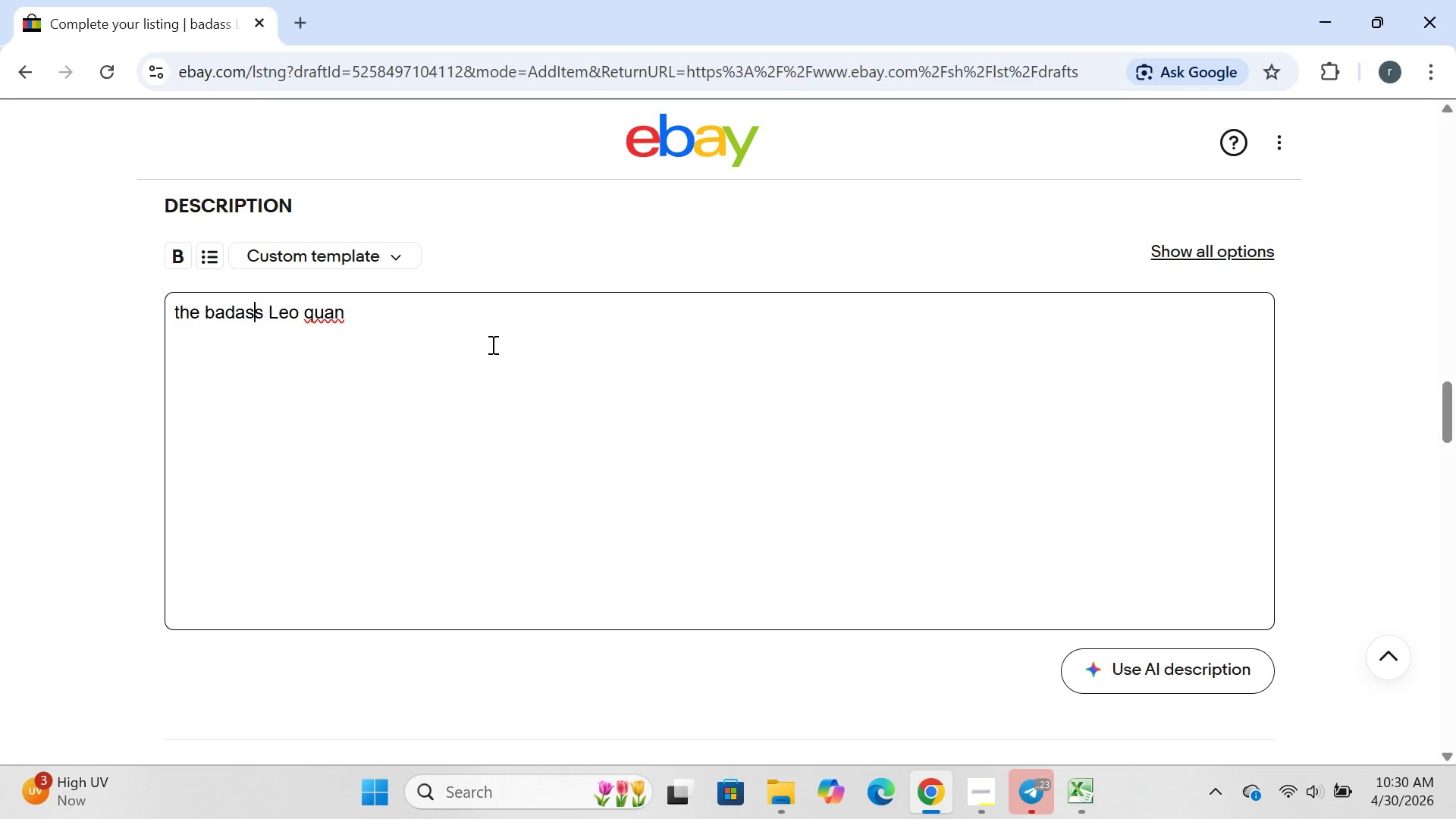 
key(ArrowRight)
 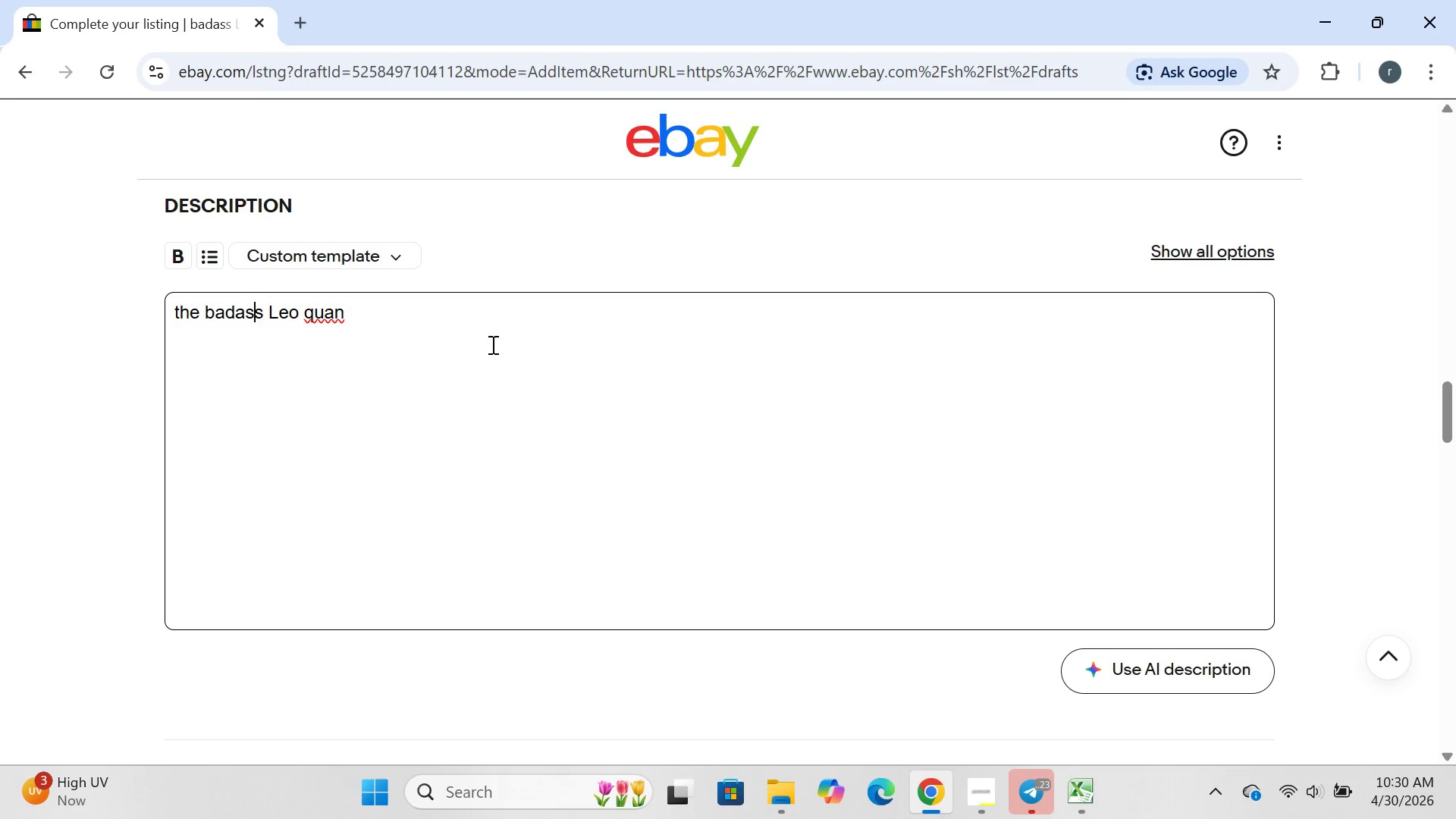 
key(ArrowRight)
 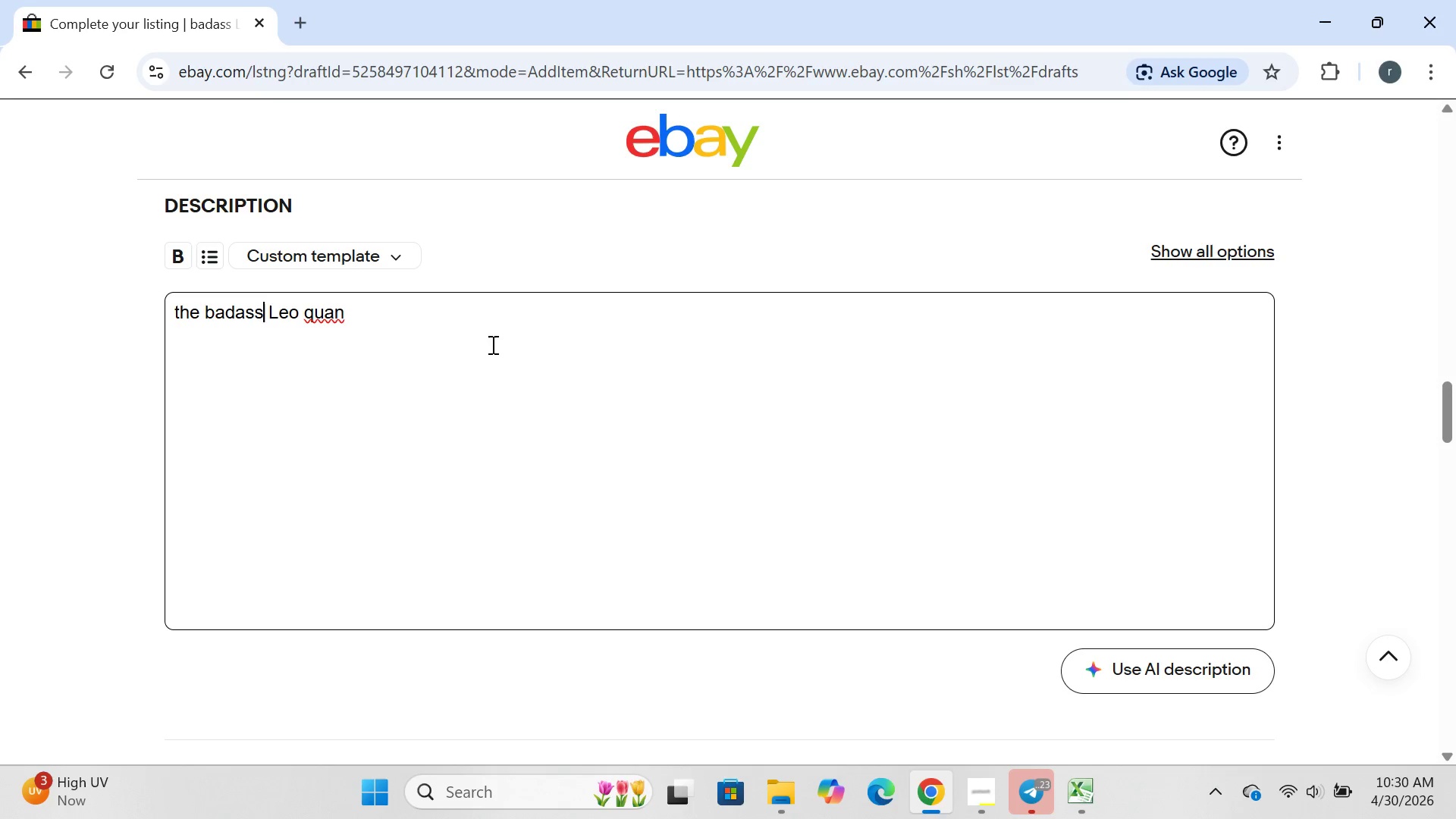 
key(ArrowRight)
 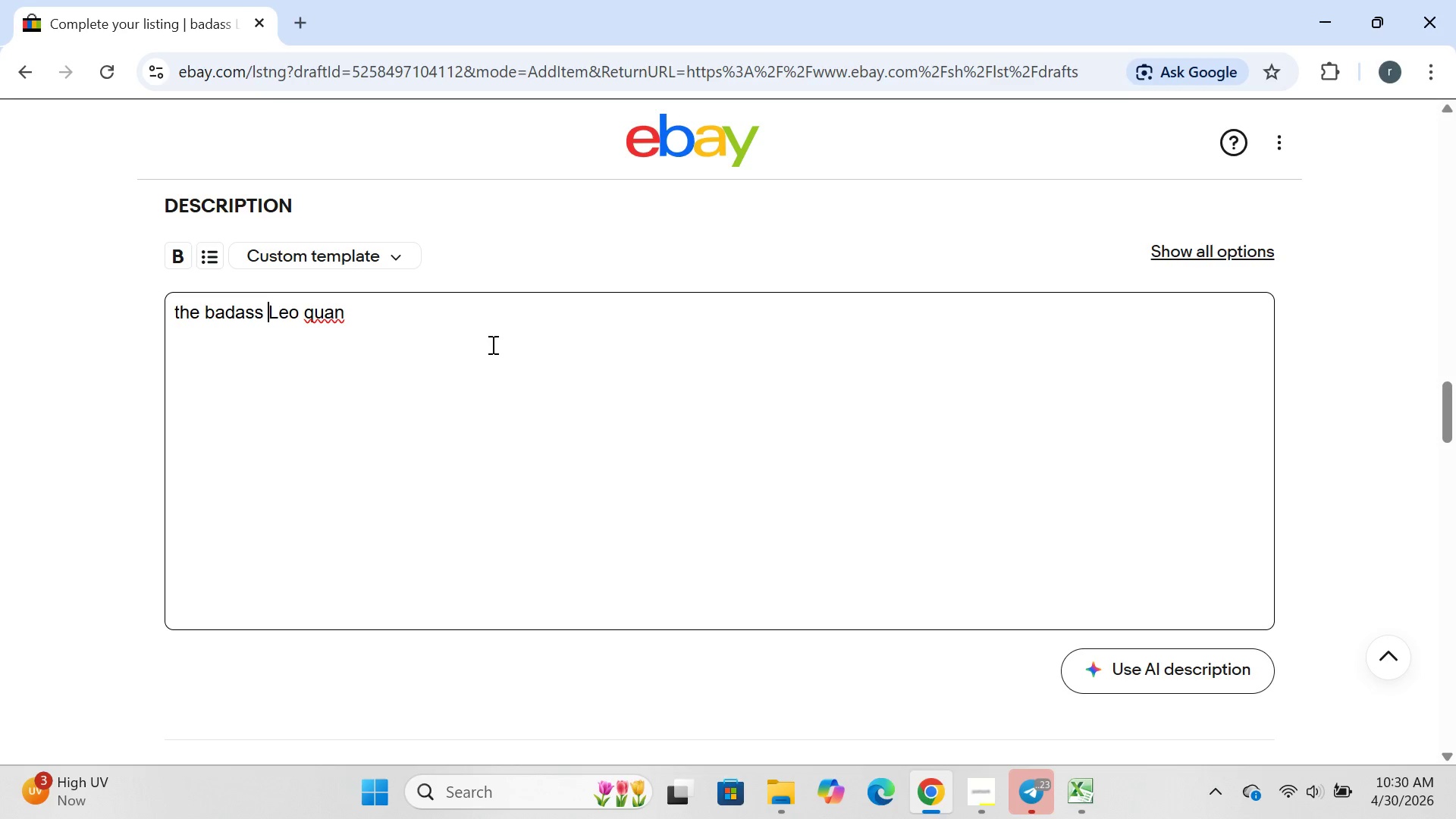 
key(ArrowRight)
 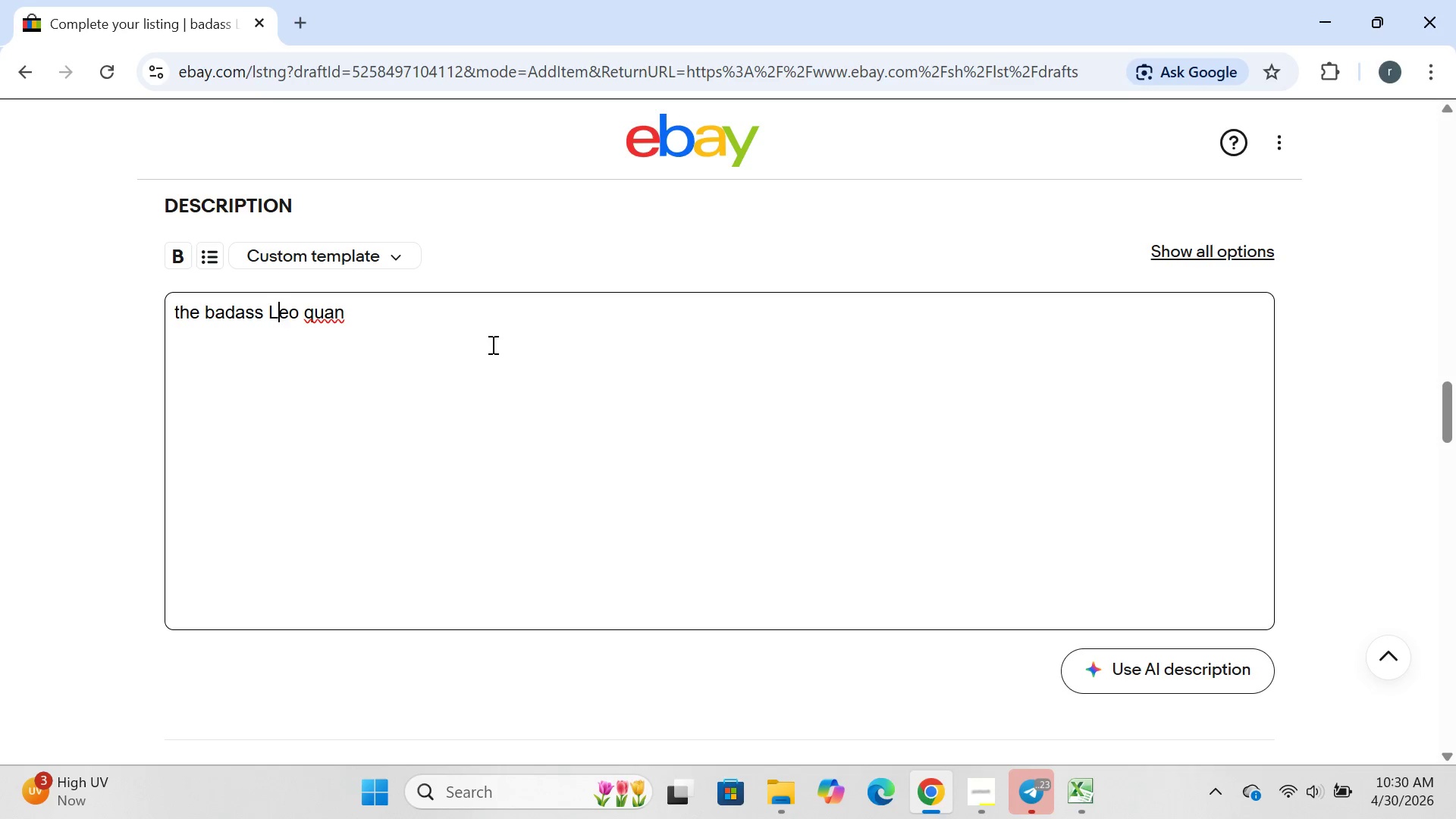 
key(ArrowRight)
 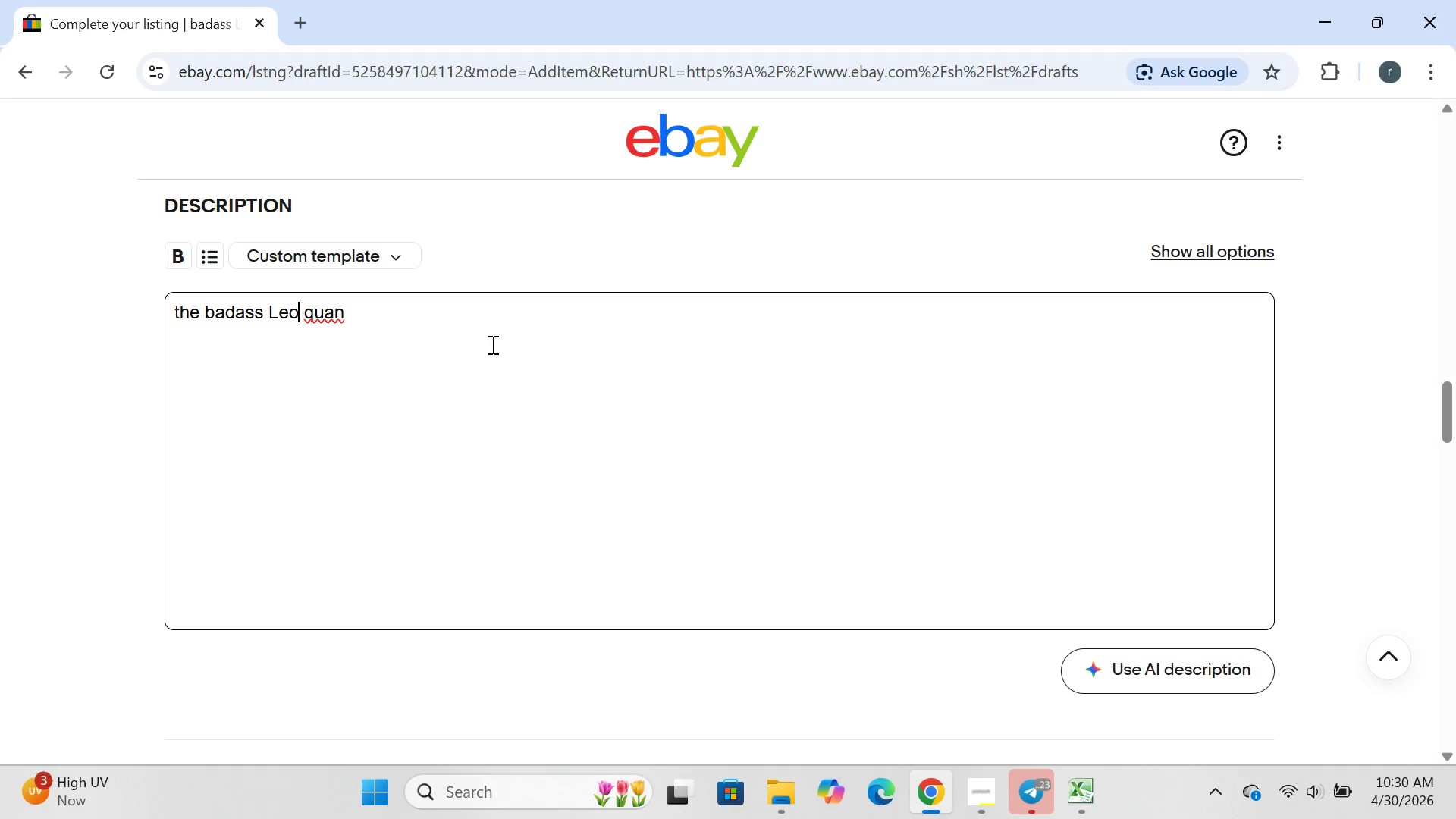 
key(ArrowRight)
 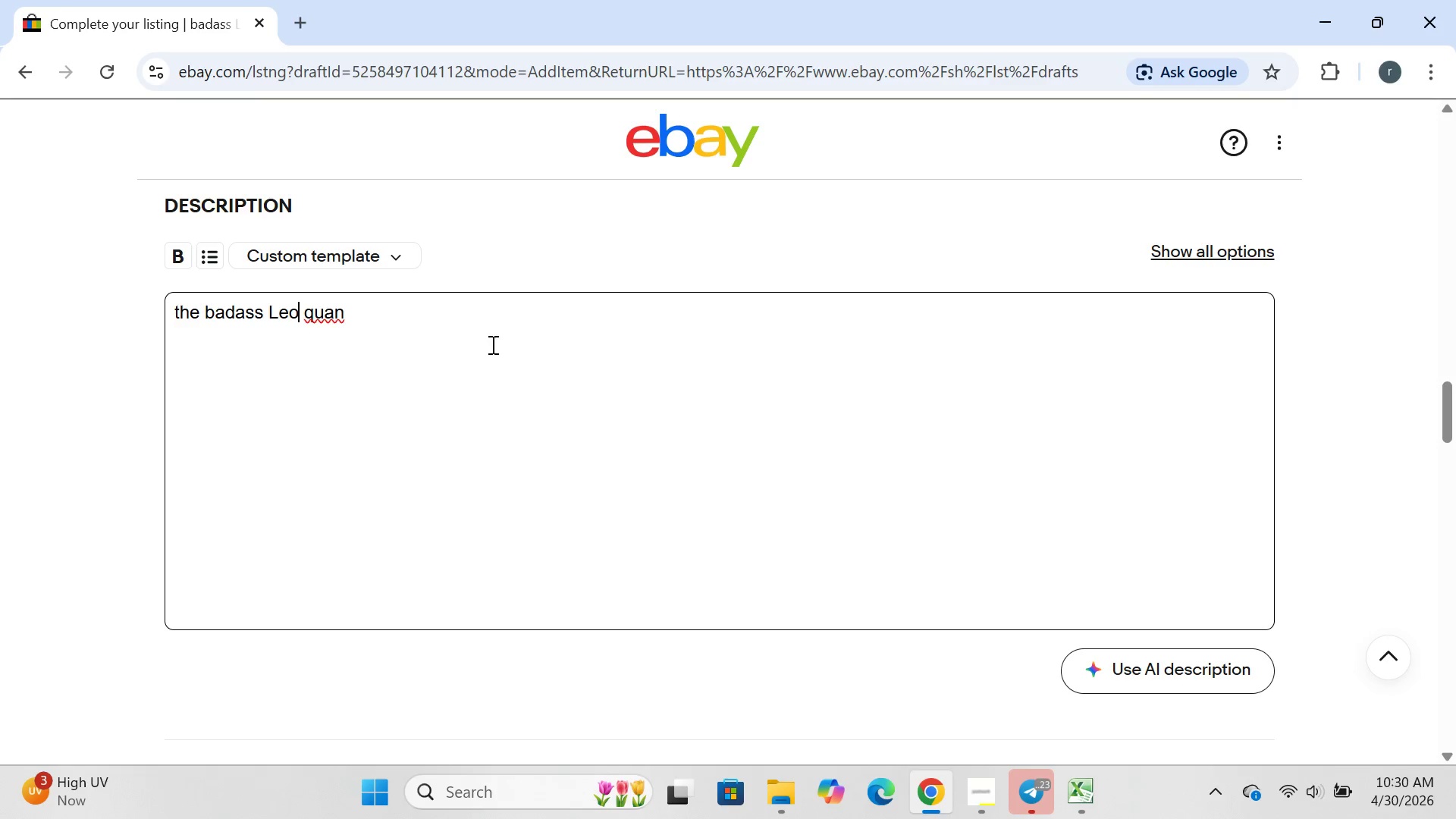 
key(ArrowRight)
 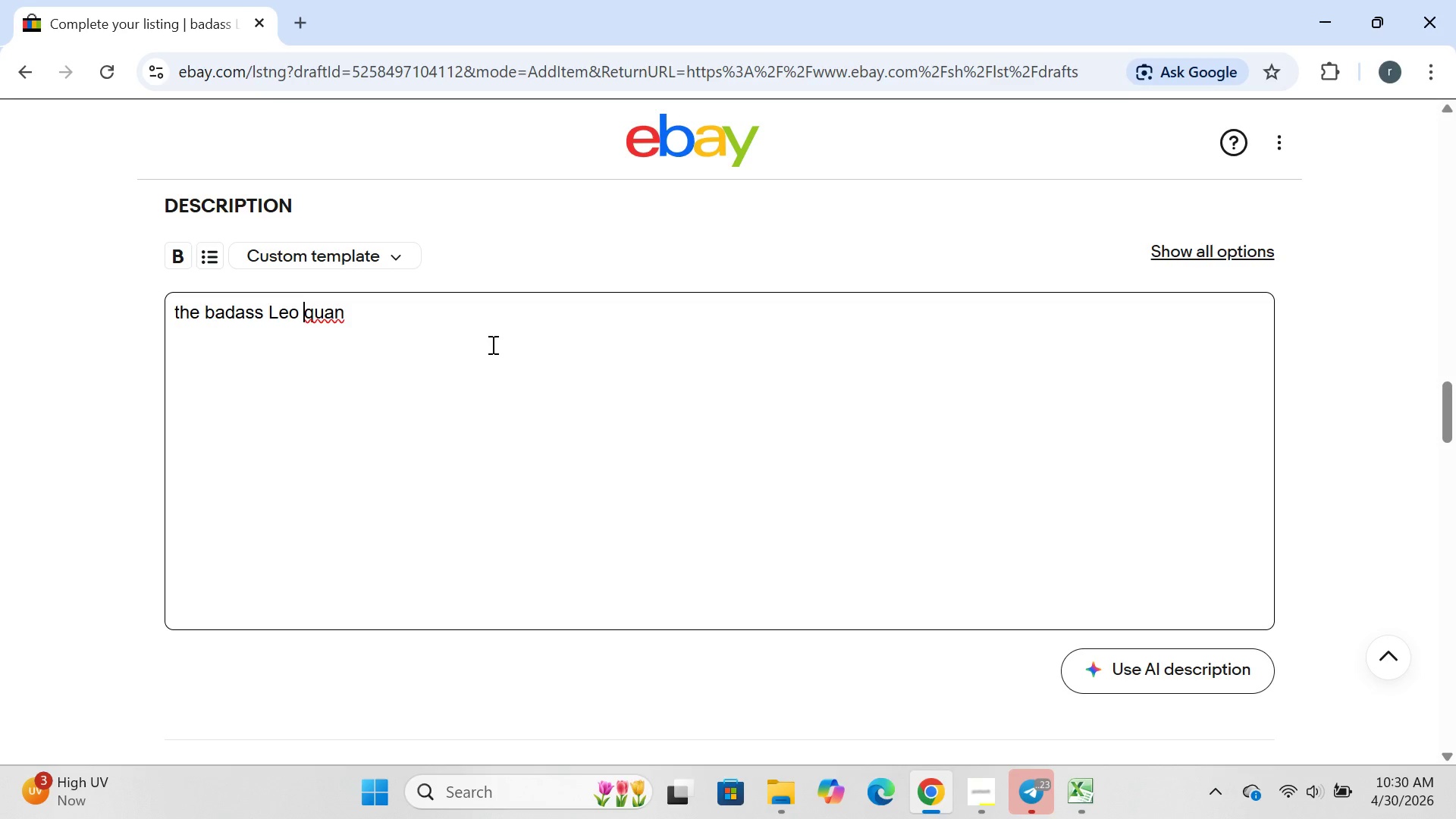 
key(ArrowRight)
 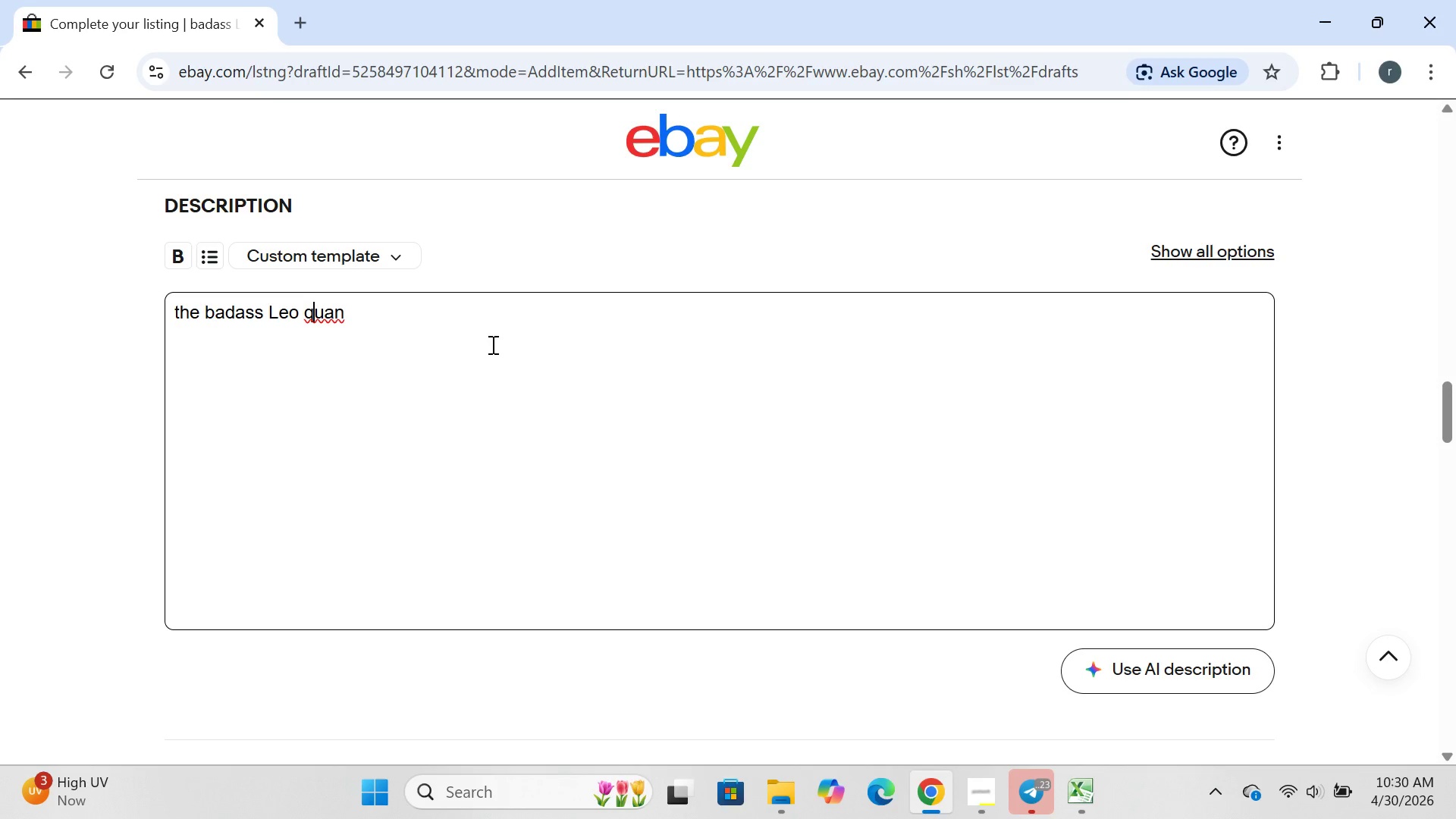 
key(ArrowRight)
 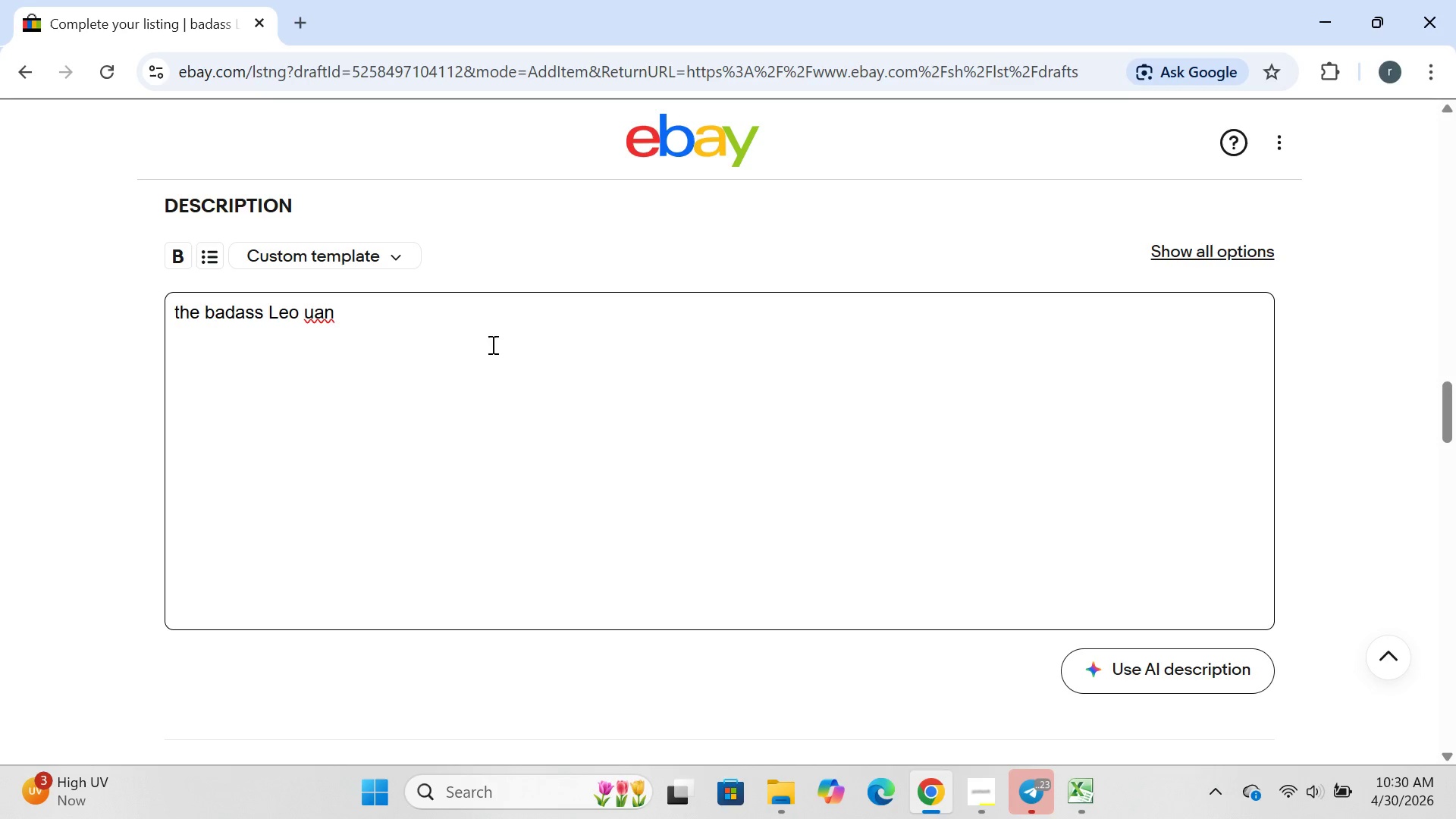 
key(Backspace)
 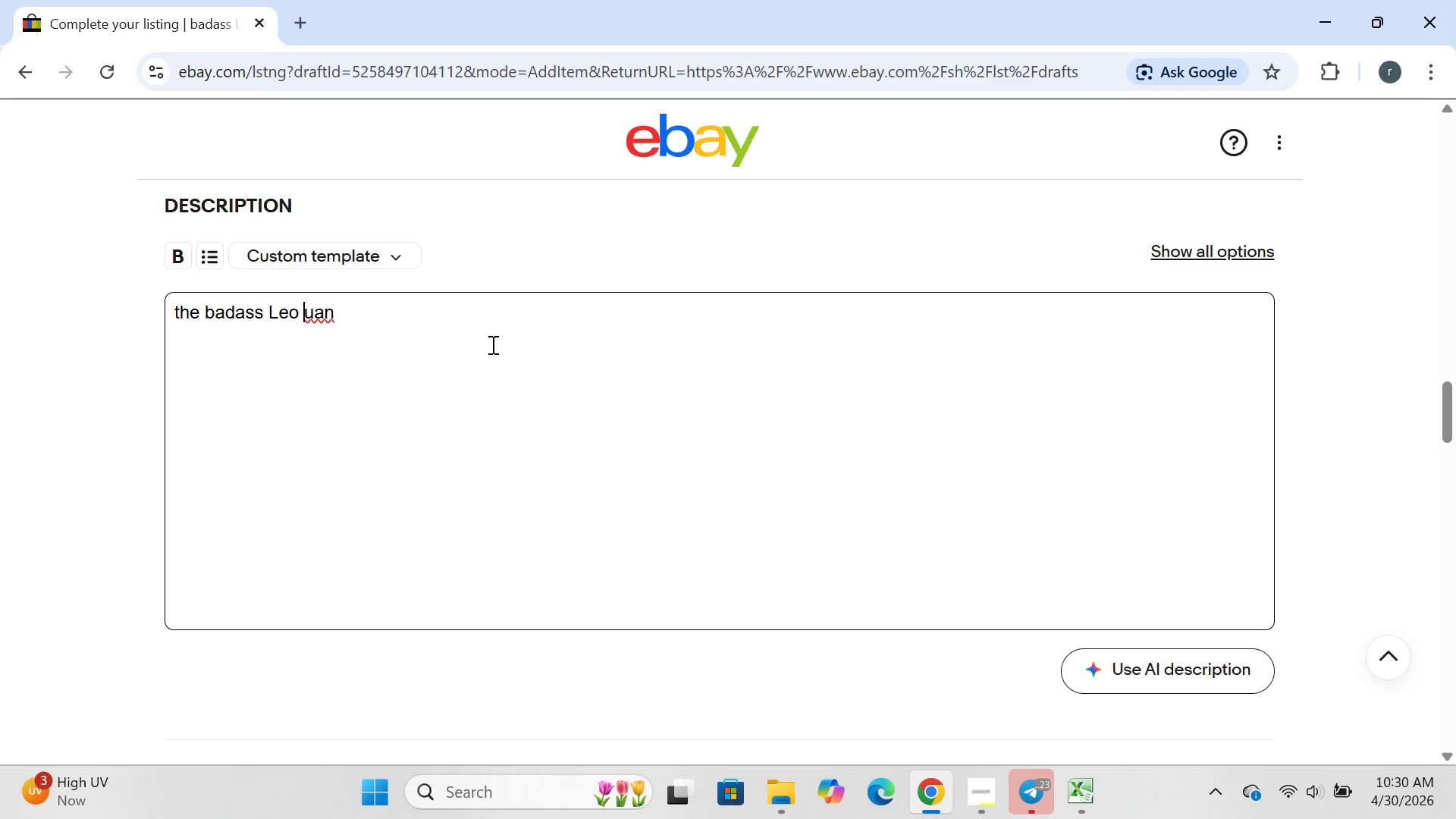 
key(CapsLock)
 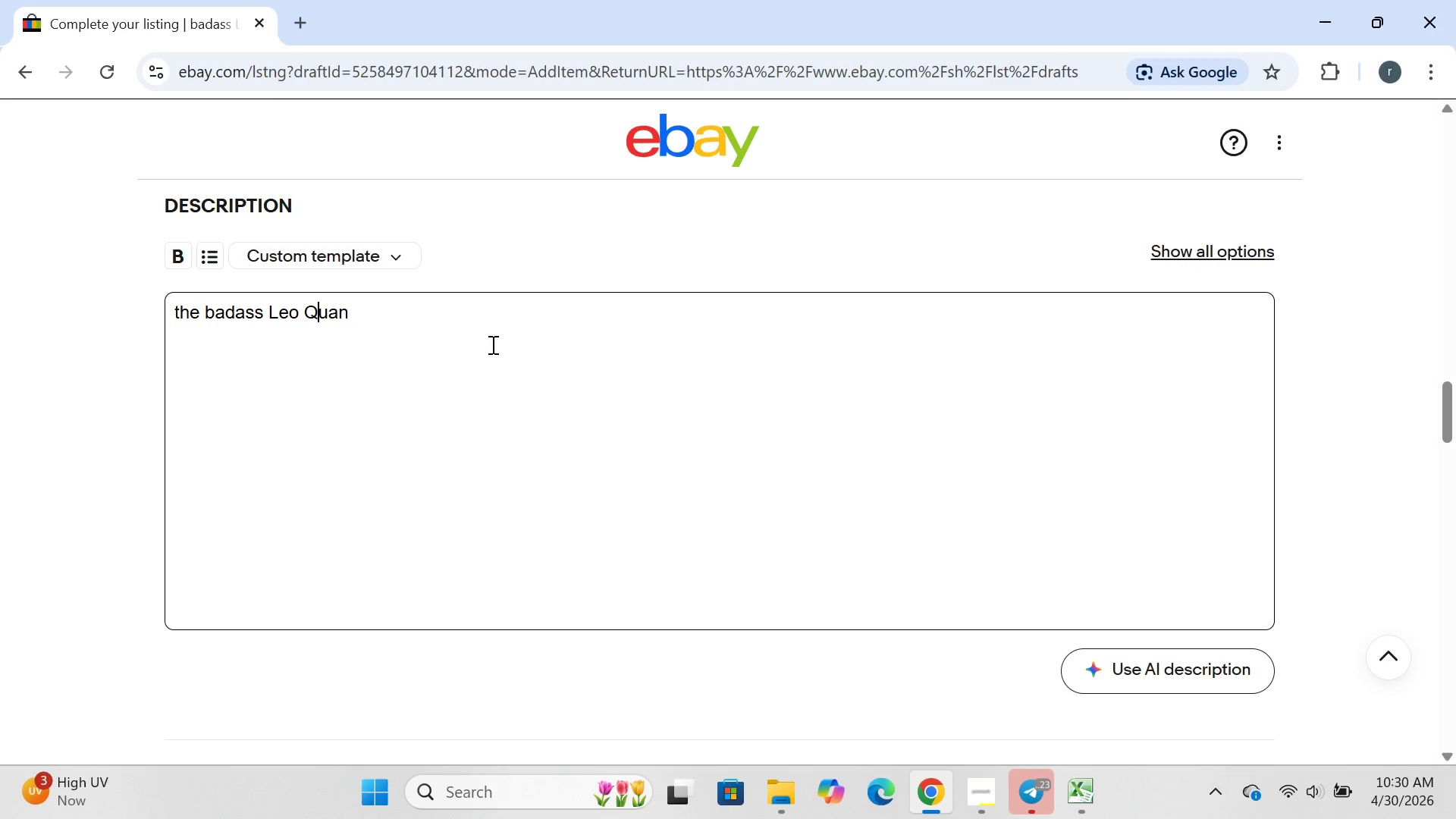 
key(Q)
 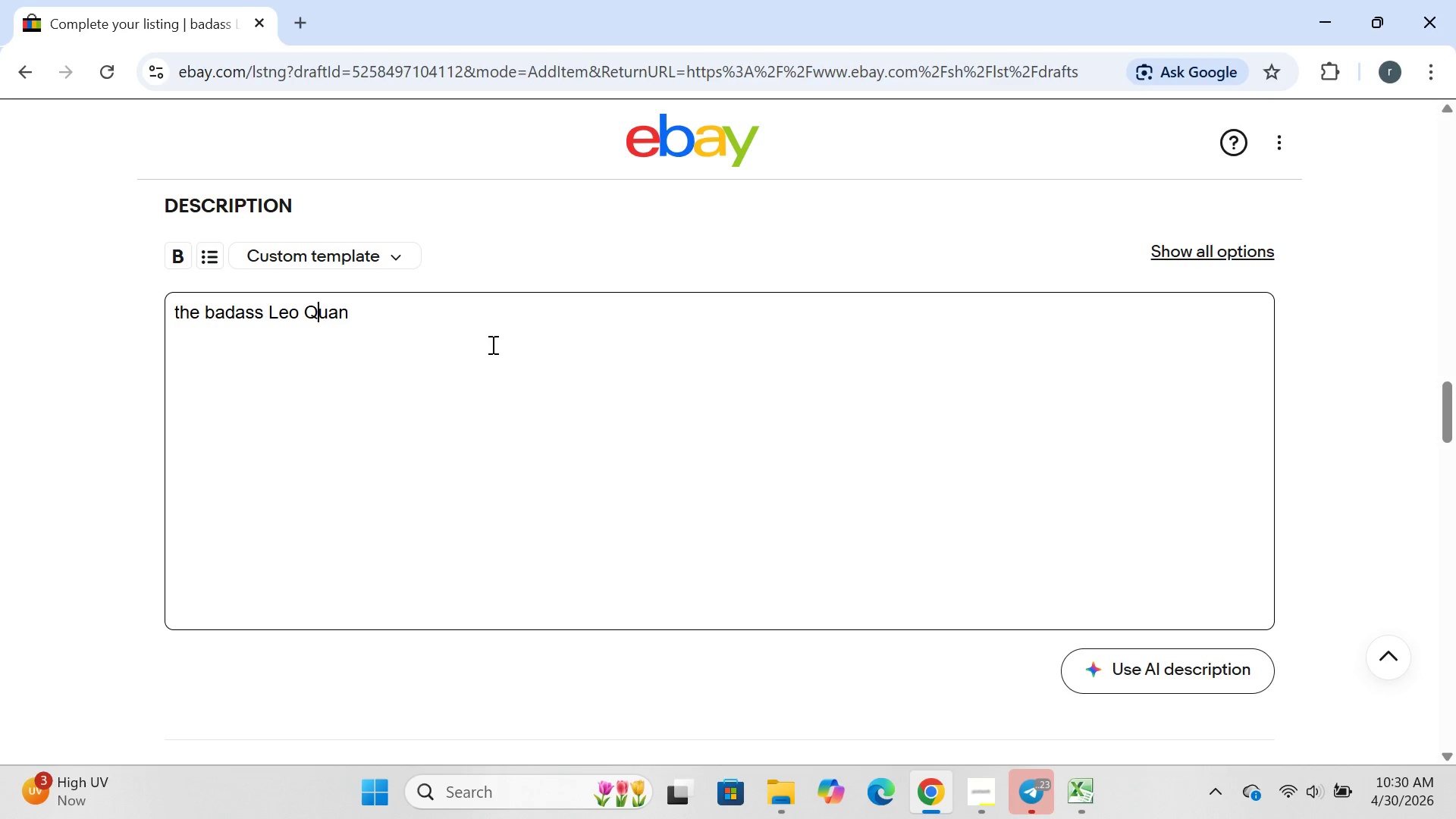 
key(CapsLock)
 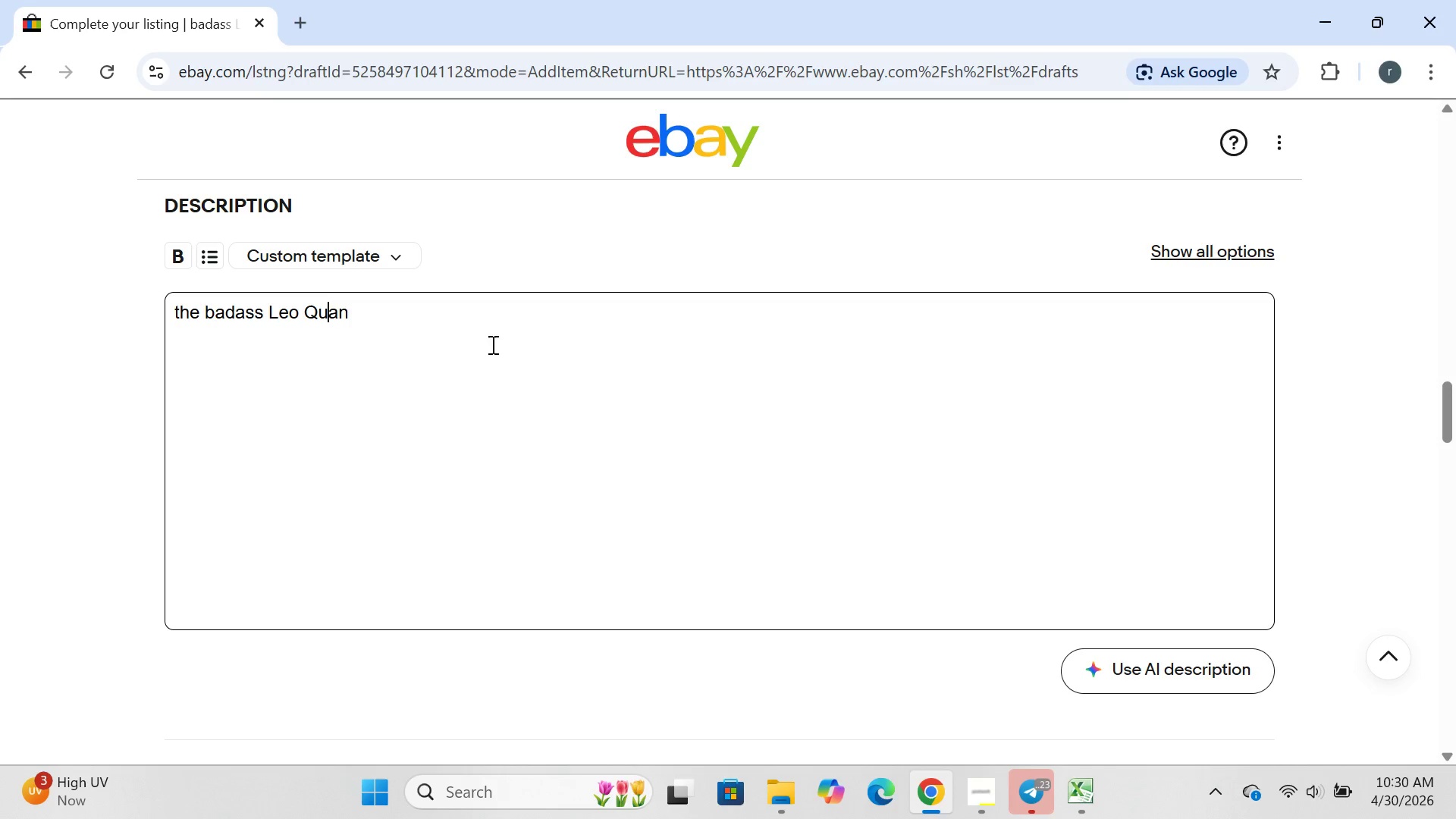 
key(ArrowRight)
 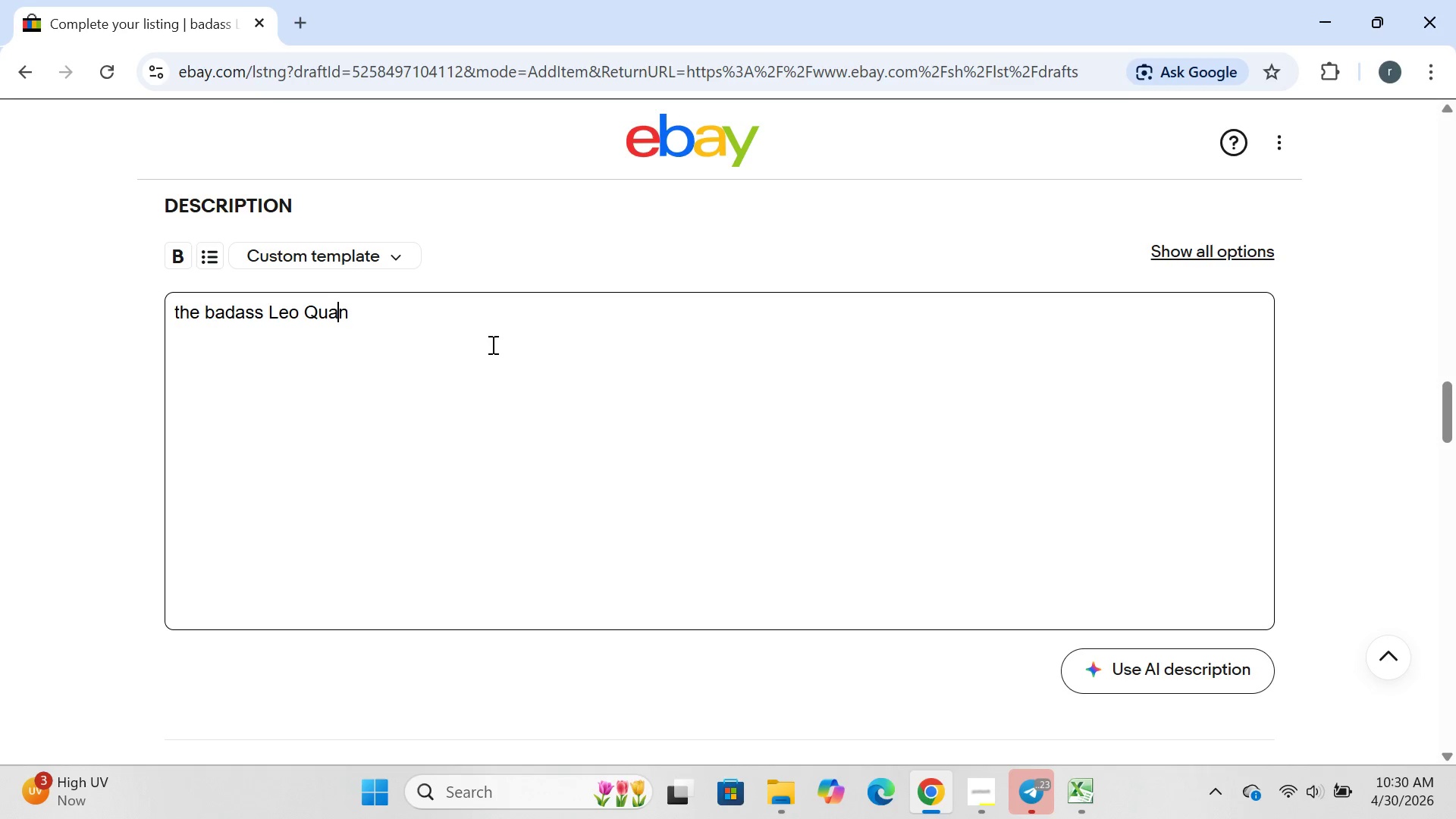 
key(ArrowRight)
 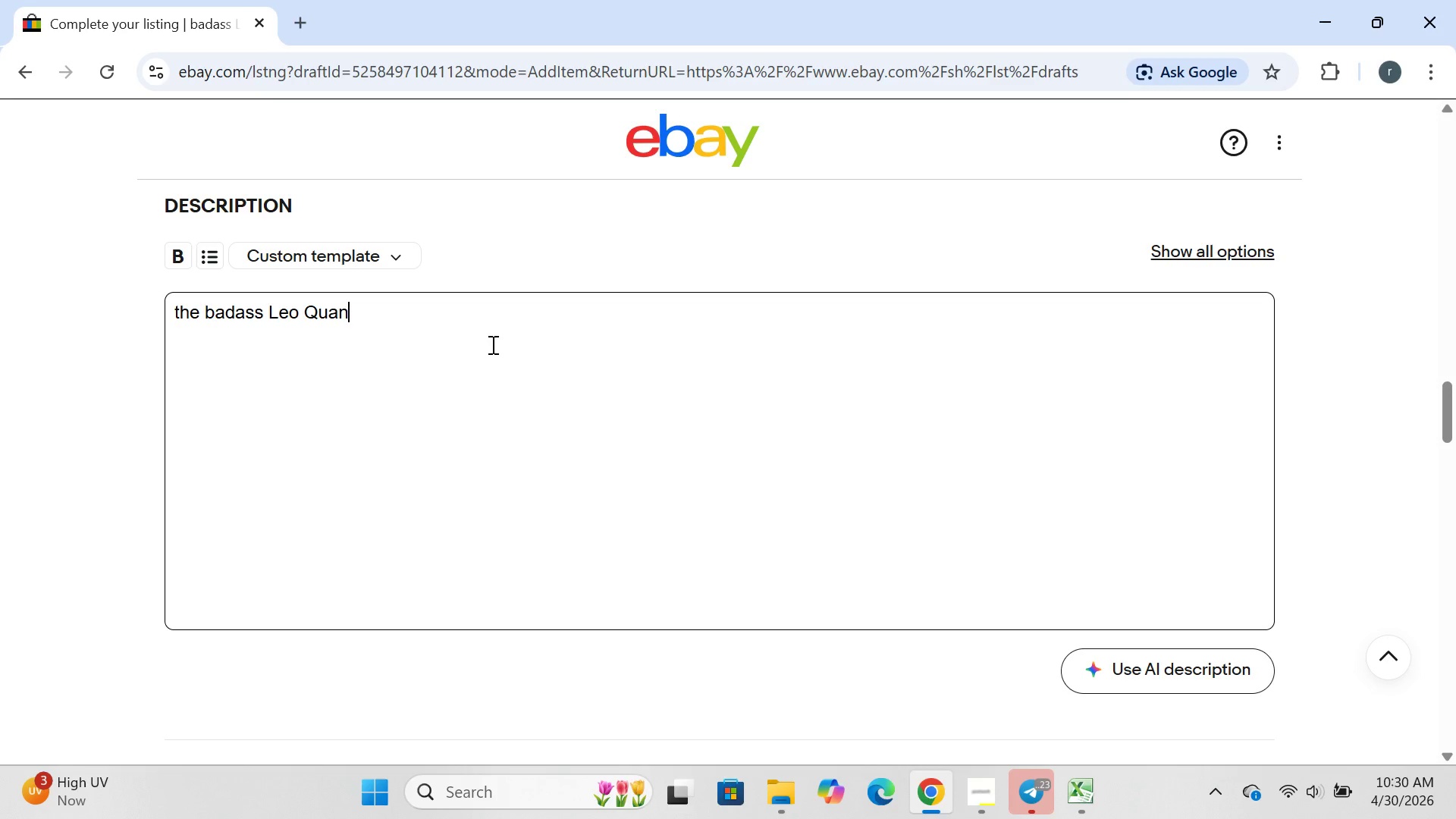 
key(ArrowRight)
 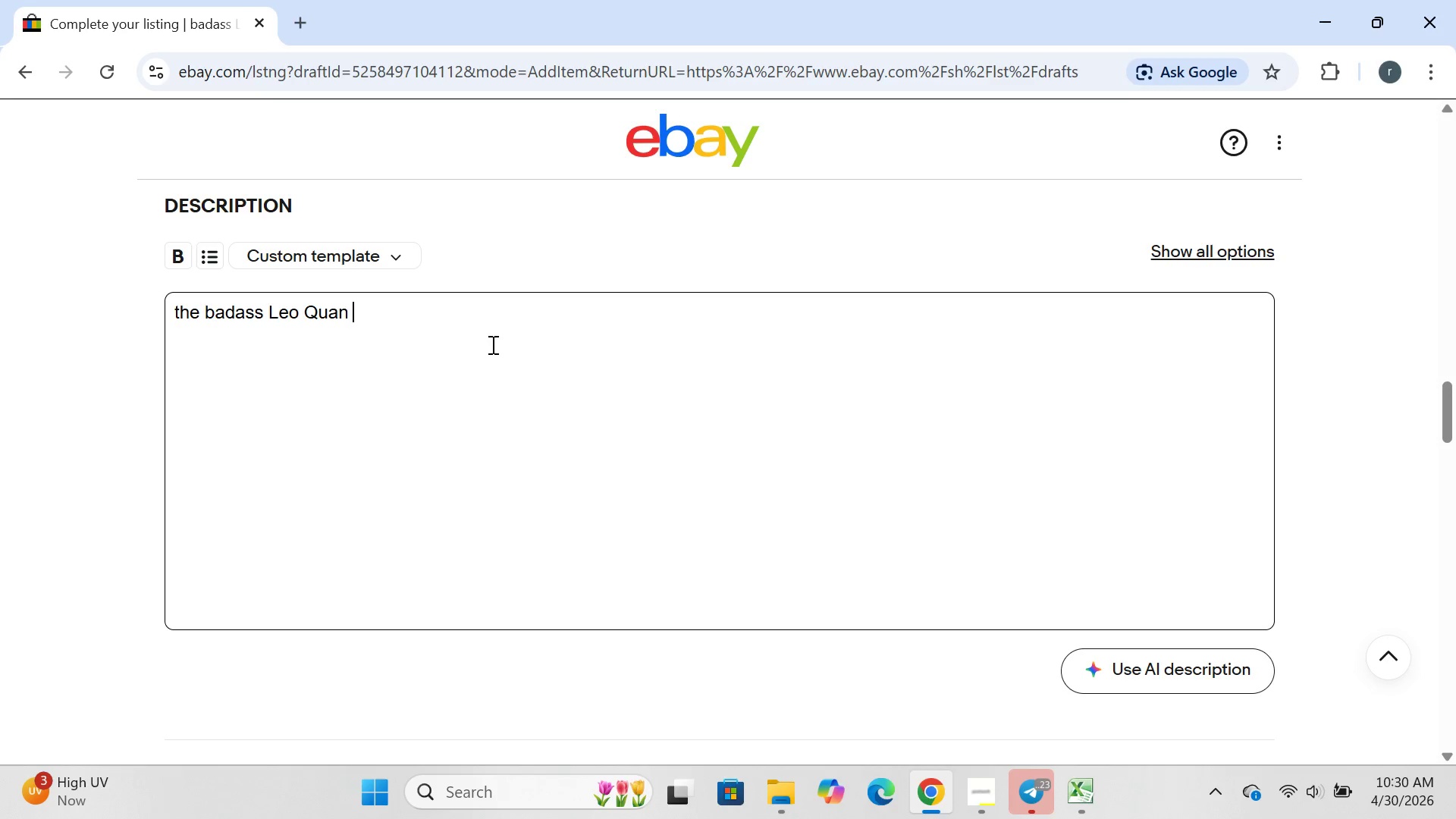 
type( bridge 2 is  a legendary for trand)
key(Backspace)
type(sforming the sustain ,clarity, and tuning stability of any bass )
key(Backspace)
type(. this )
 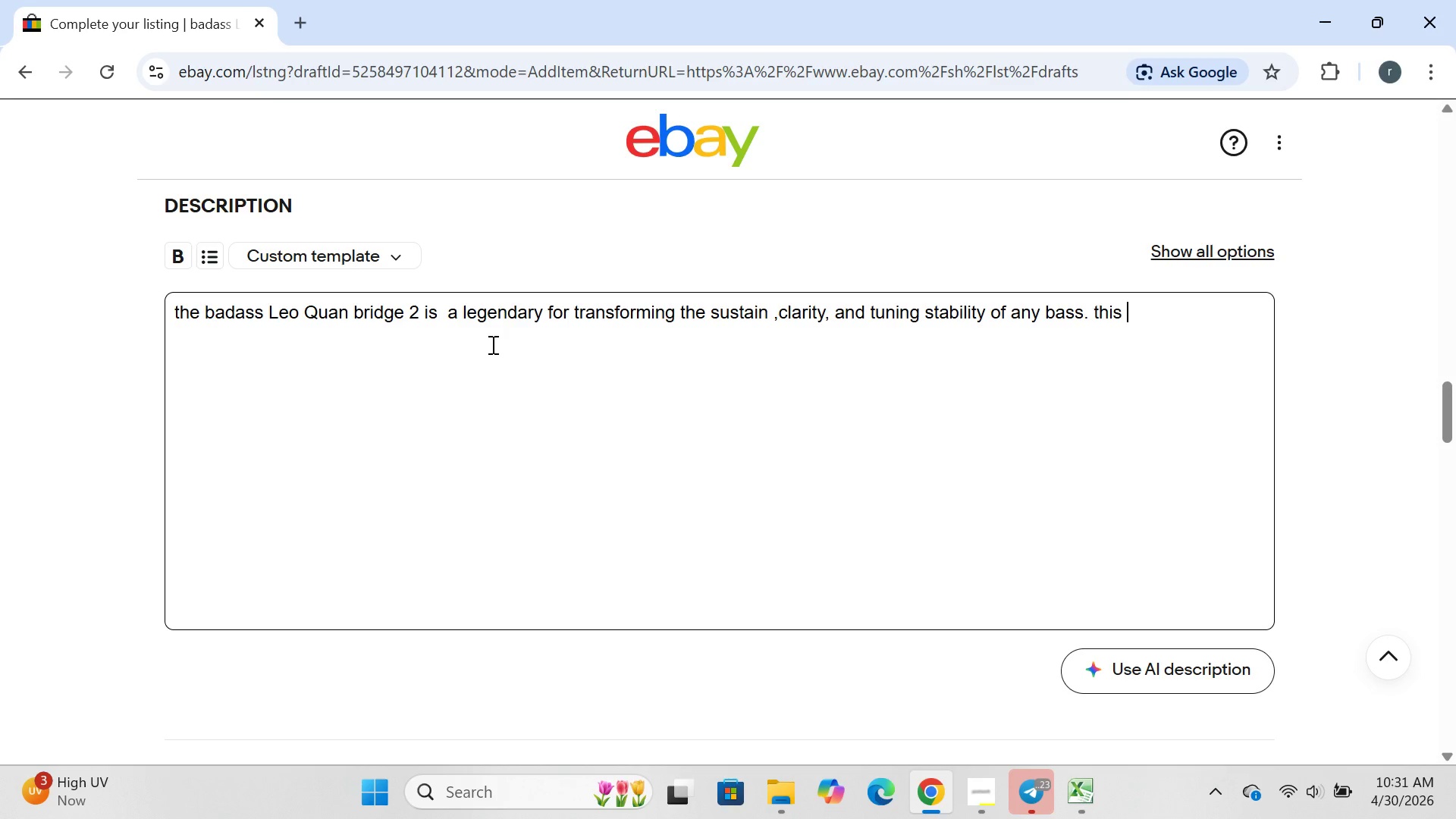 
type(high )
key(Backspace)
type(-mass bridge adds weight and resonance to yp)
key(Backspace)
type(our instrument )
key(Backspace)
type(, resukting )
 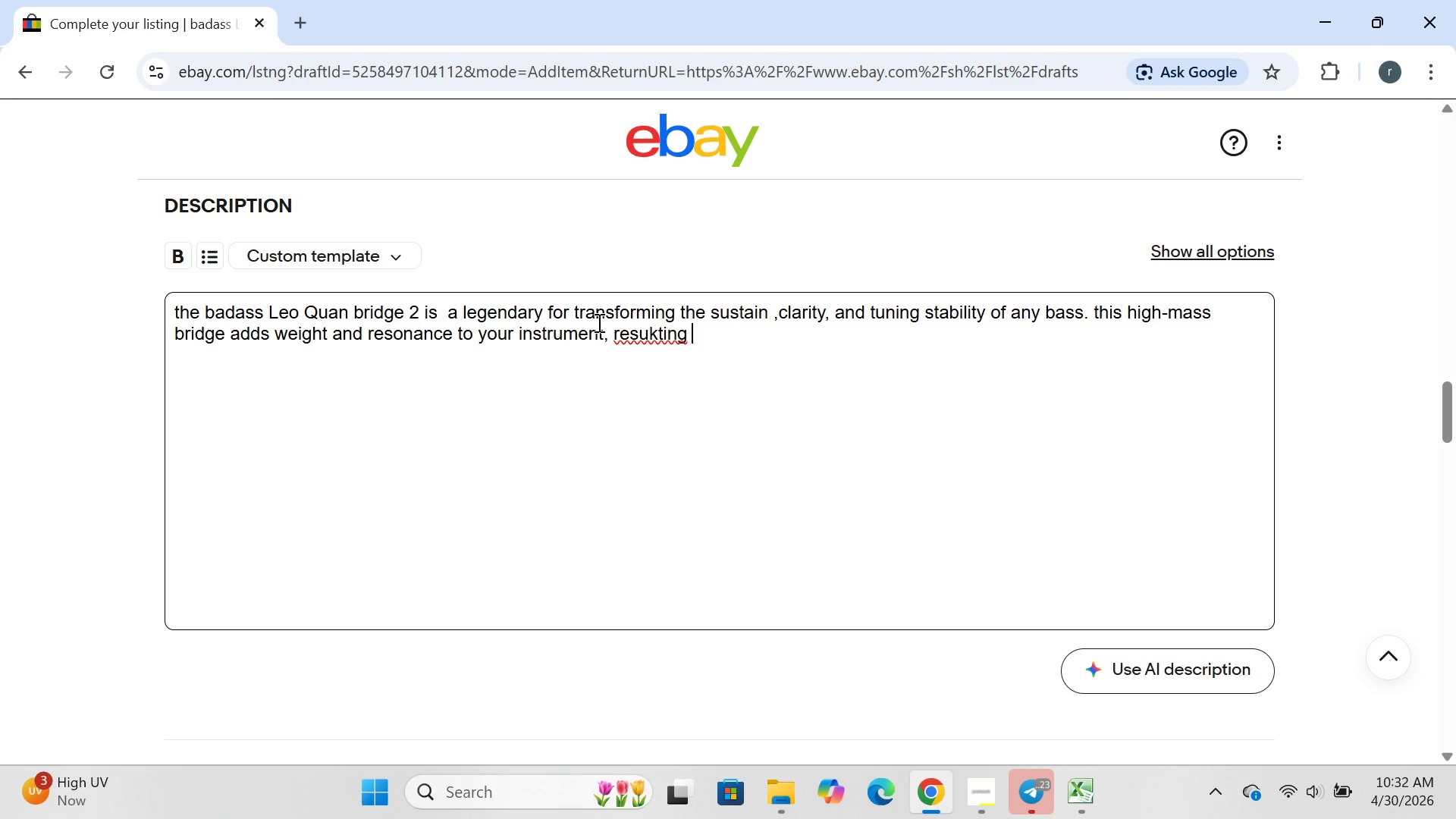 
key(Backspace)
key(Backspace)
key(Backspace)
key(Backspace)
key(Backspace)
key(Backspace)
type(lting )
key(Backspace)
type( in improved nootrr)
key(Backspace)
key(Backspace)
key(Backspace)
key(Backspace)
type(te definition and ec)
key(Backspace)
type(xteneded )
 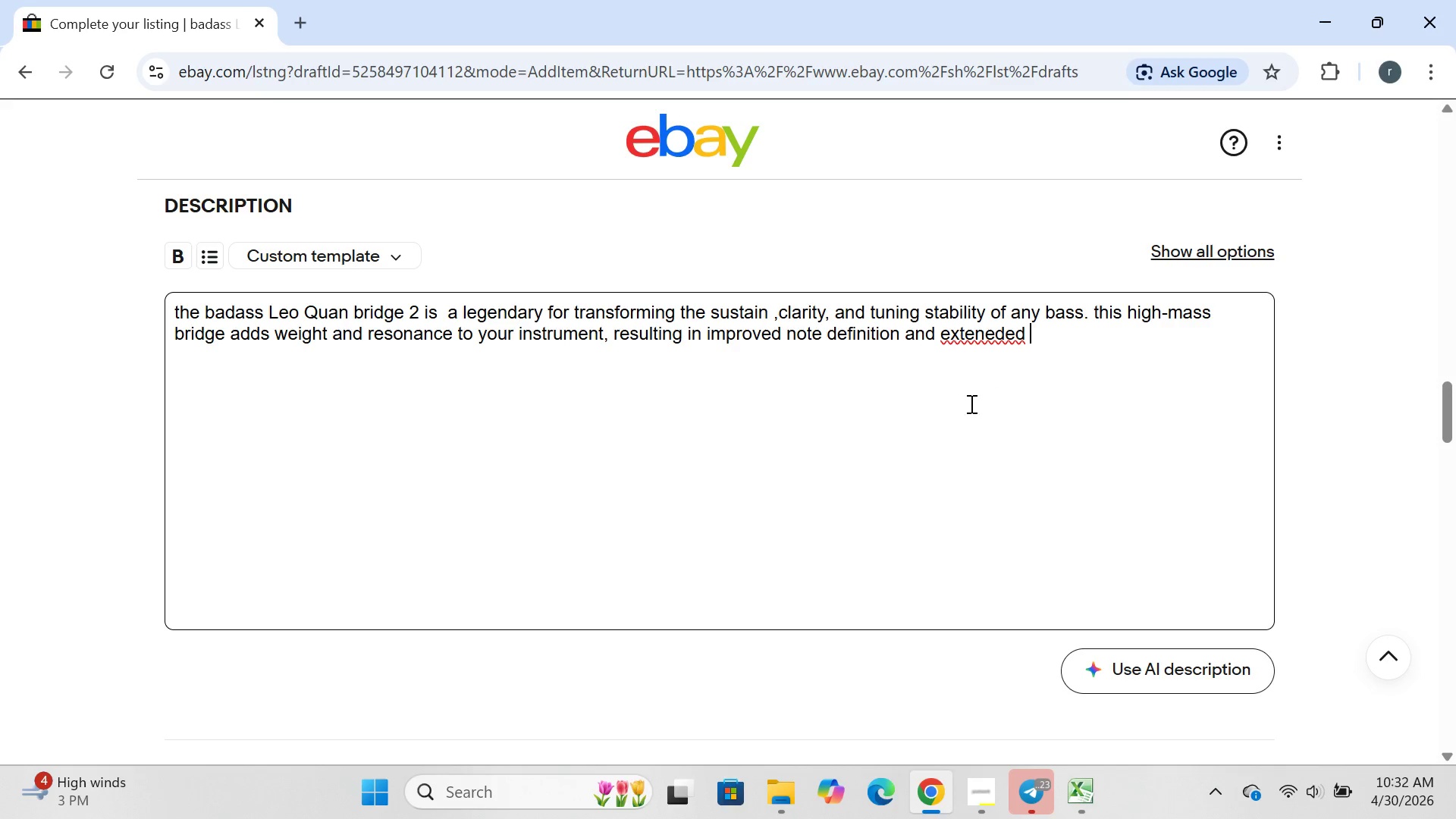 
left_click([970, 403])
 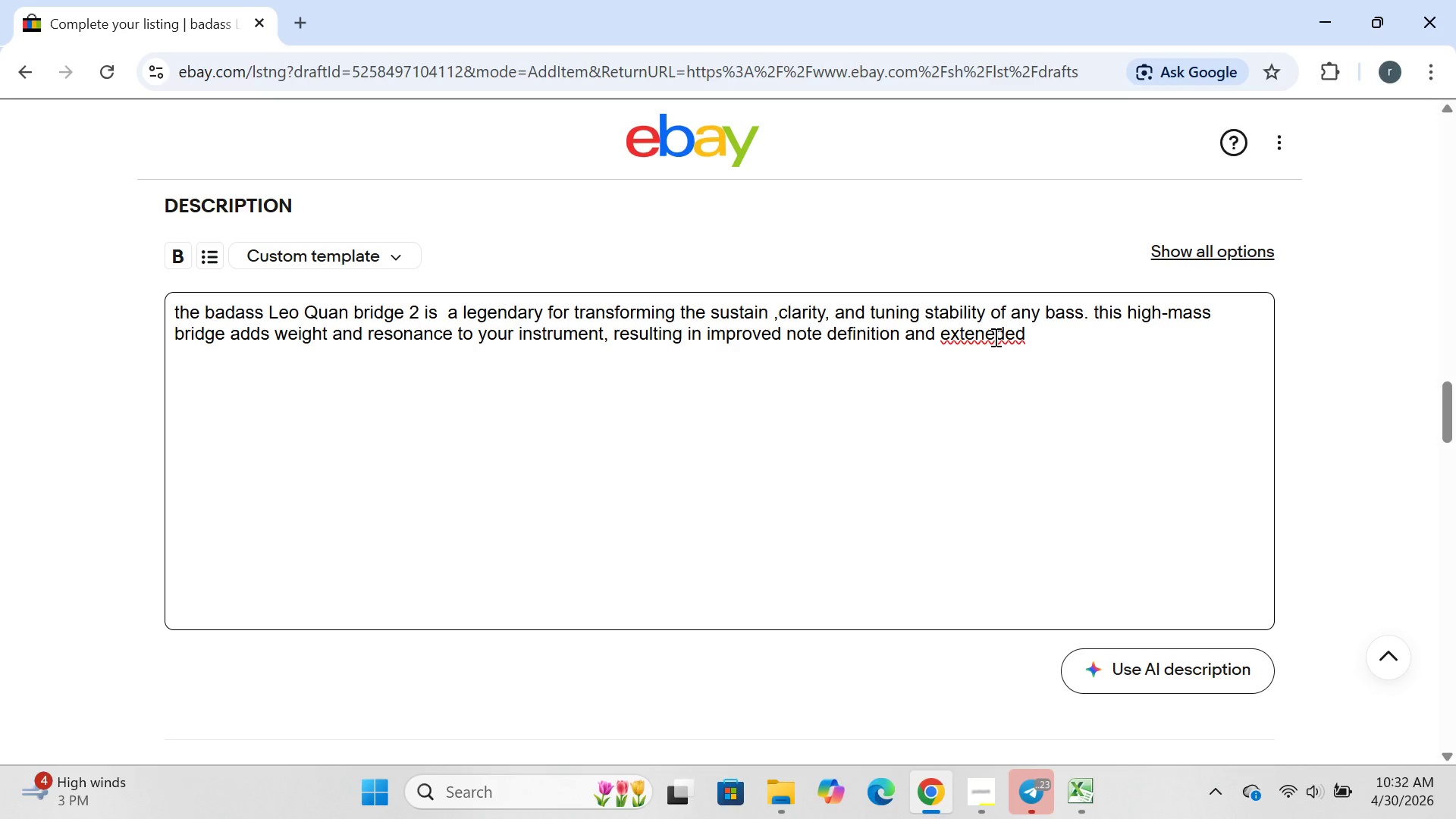 
left_click([996, 340])
 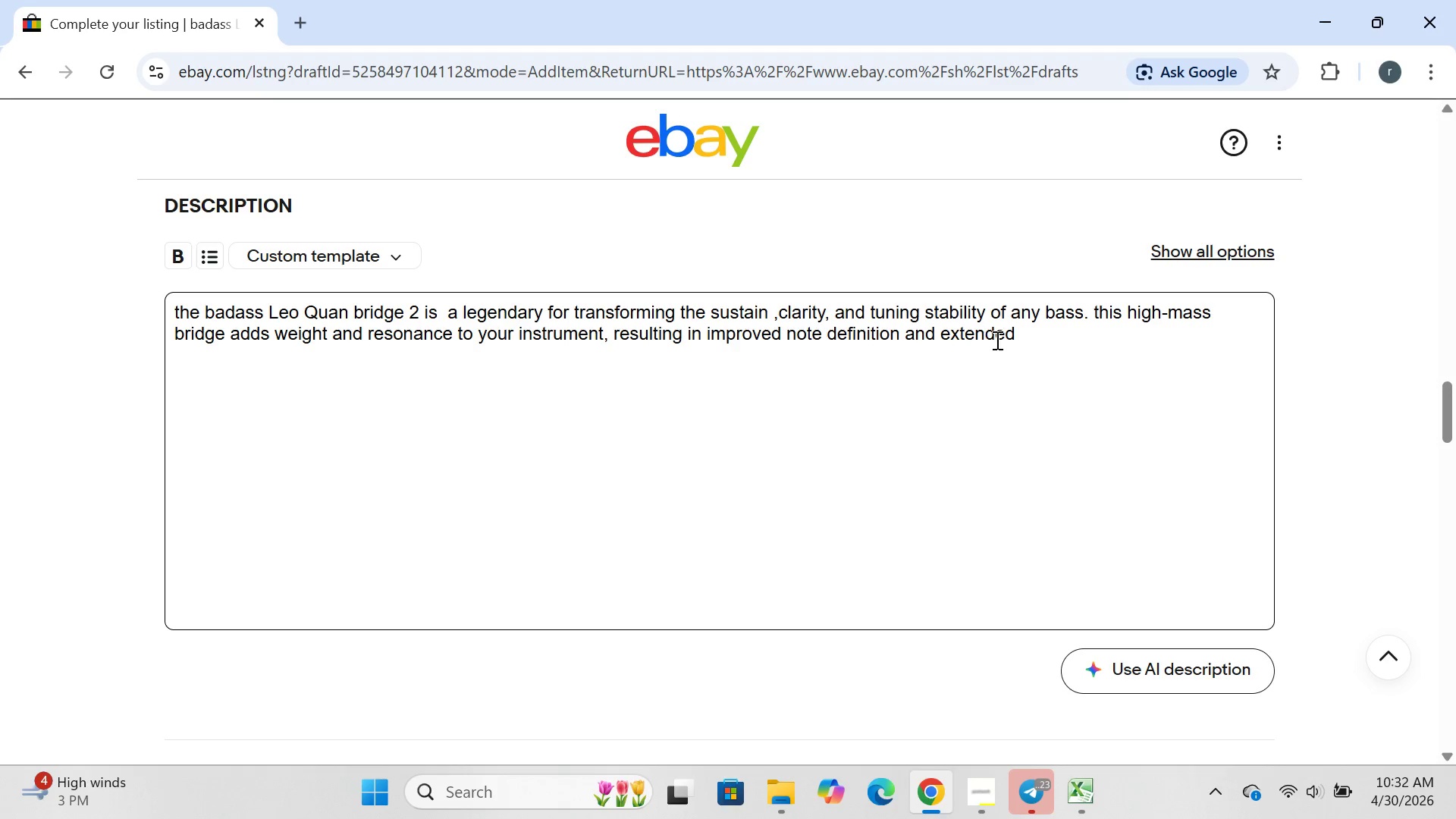 
key(Backspace)
 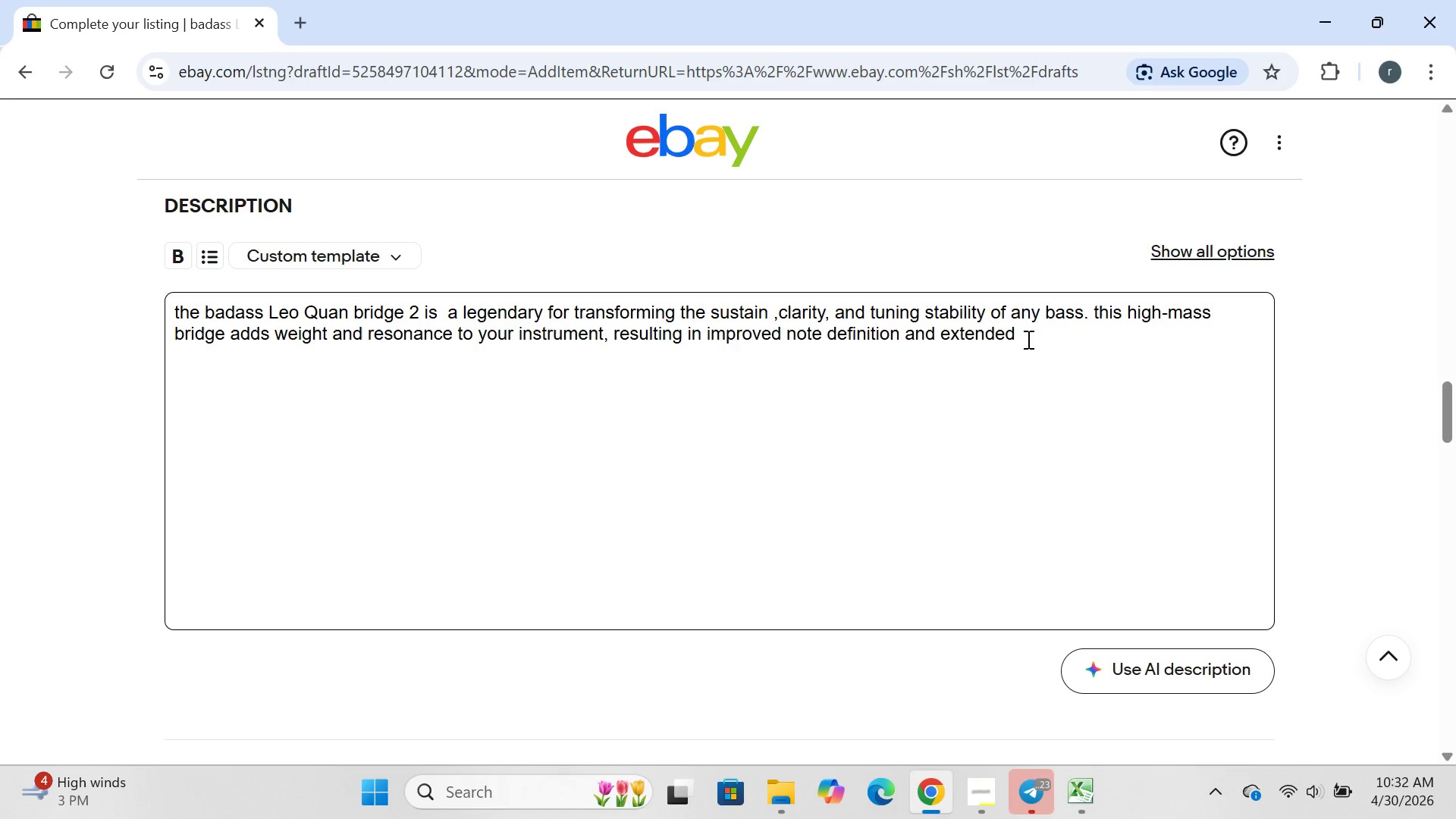 
left_click([1027, 339])
 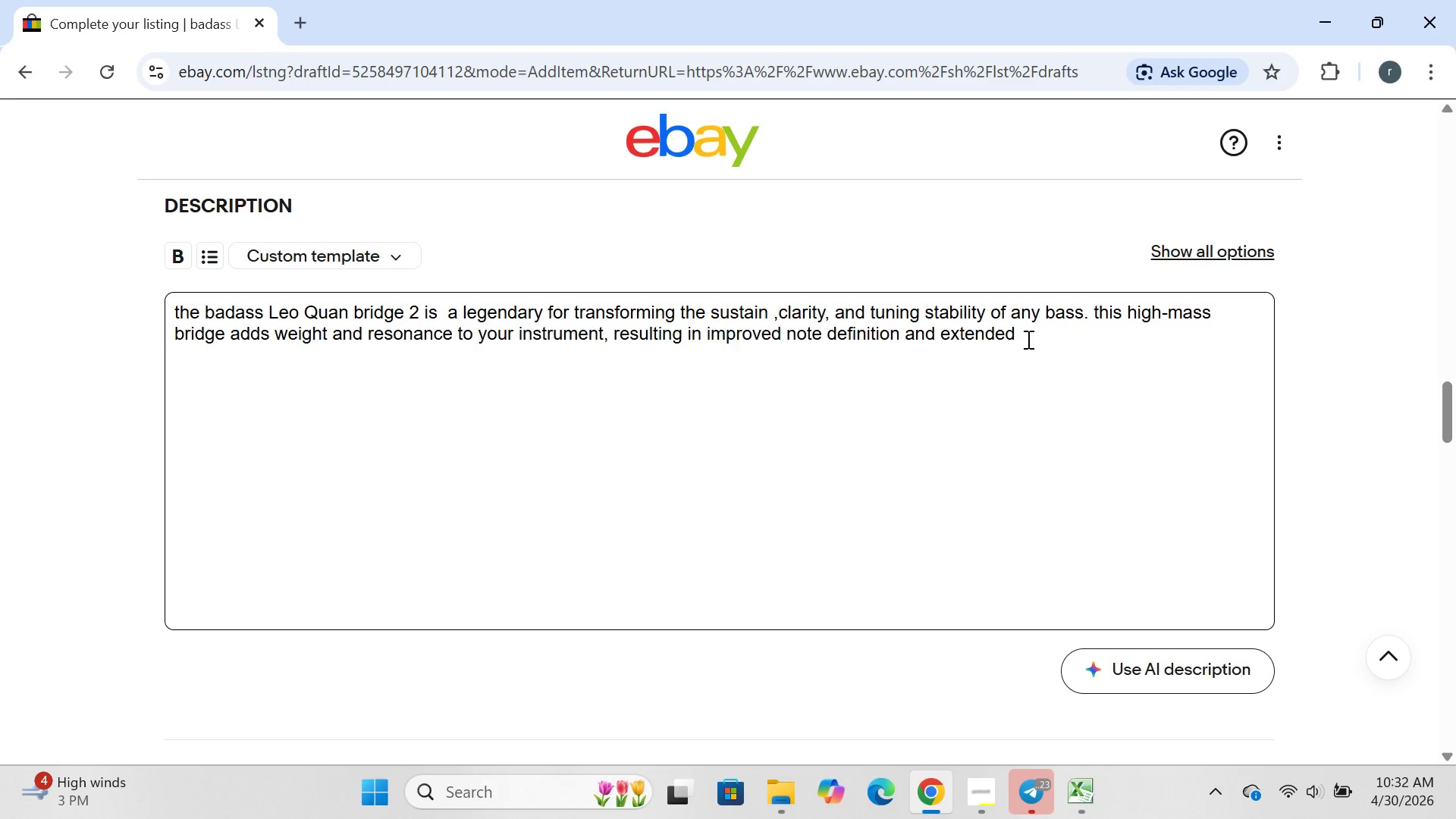 
type(sustain . a fac)
key(Backspace)
type(vorite among professional bassists for decades.)
 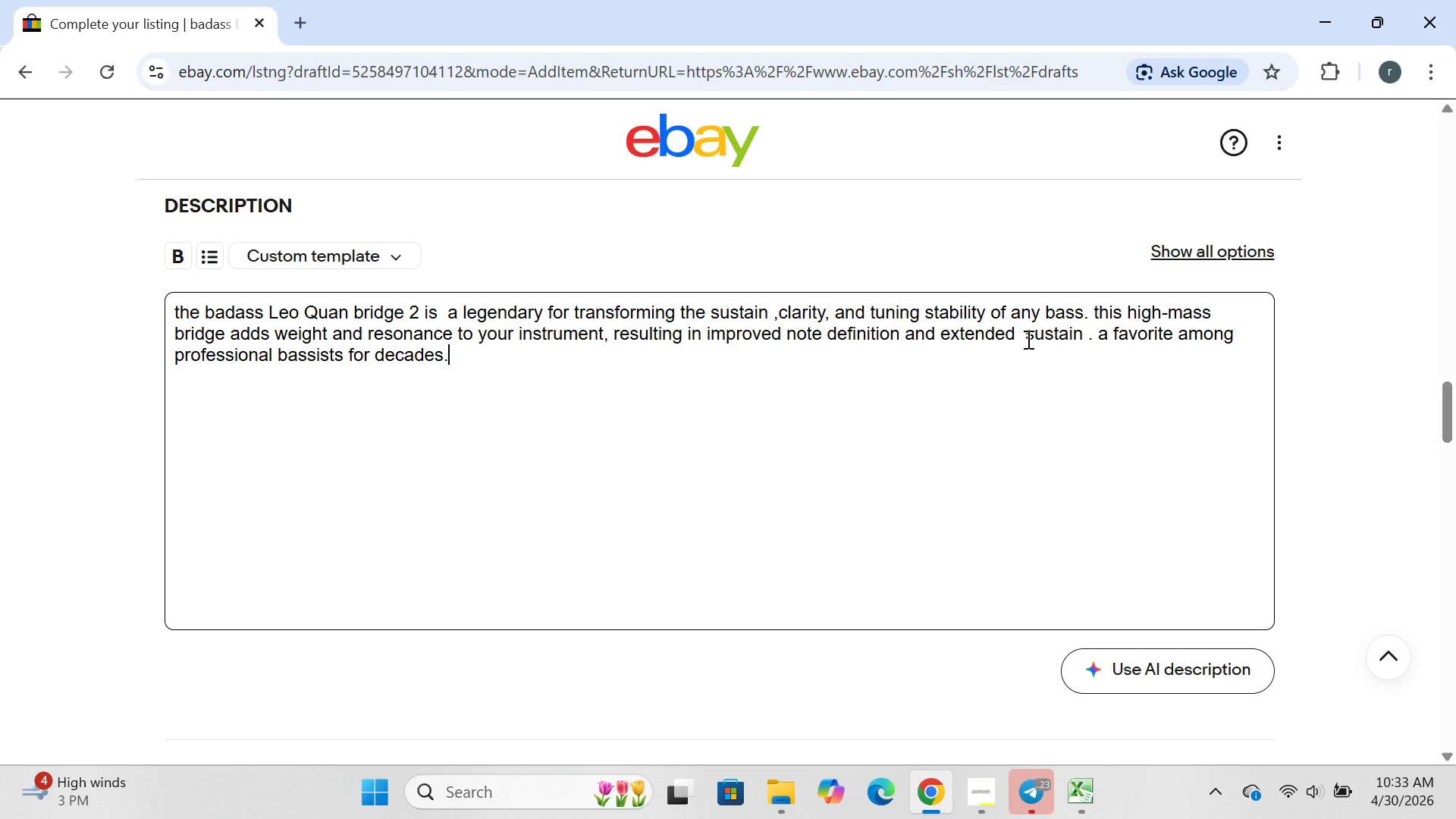 
key(Enter)
 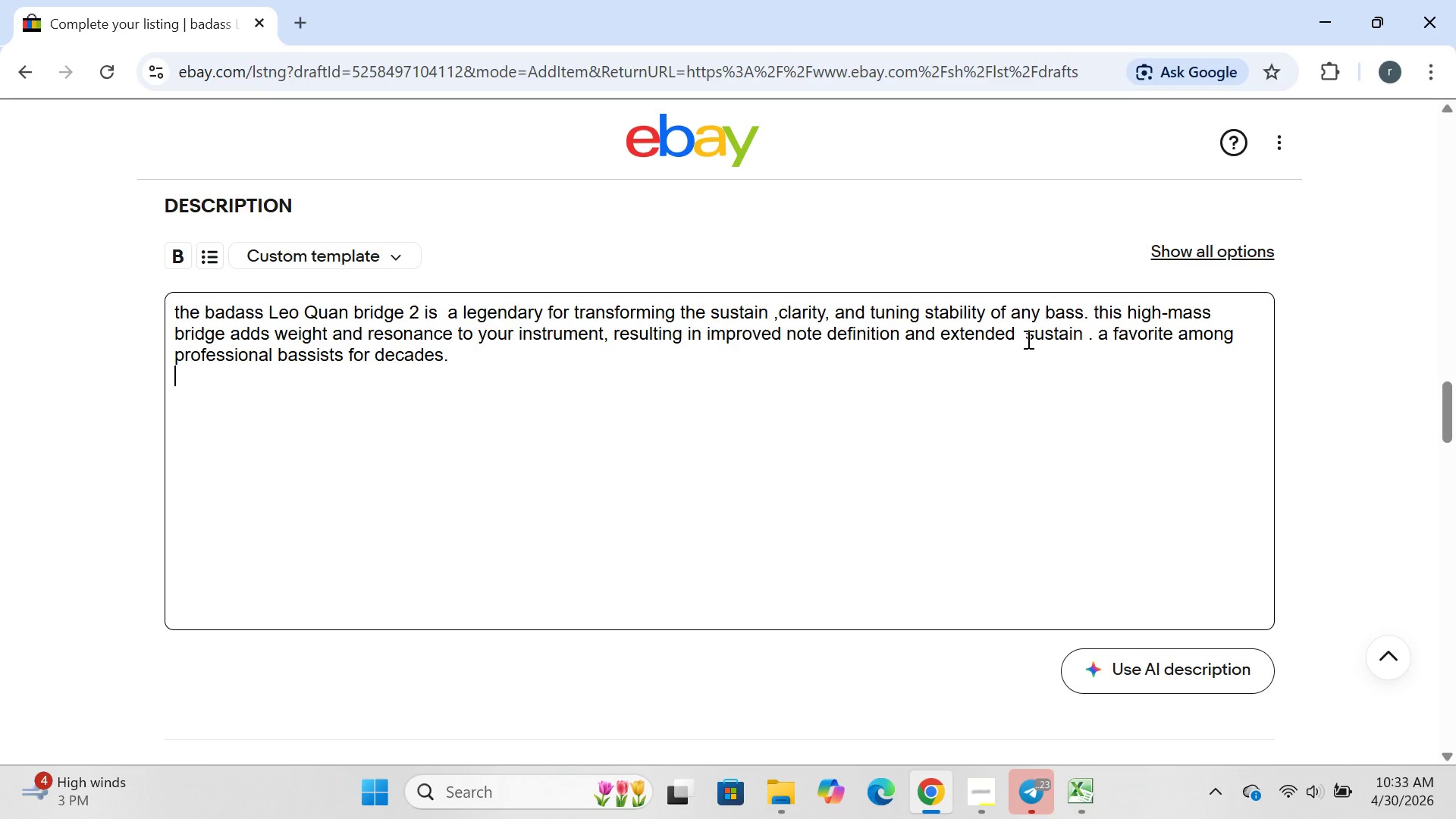 
type(specifications|:)
key(Backspace)
key(Backspace)
type(":)
key(Backspace)
key(Backspace)
type(:)
 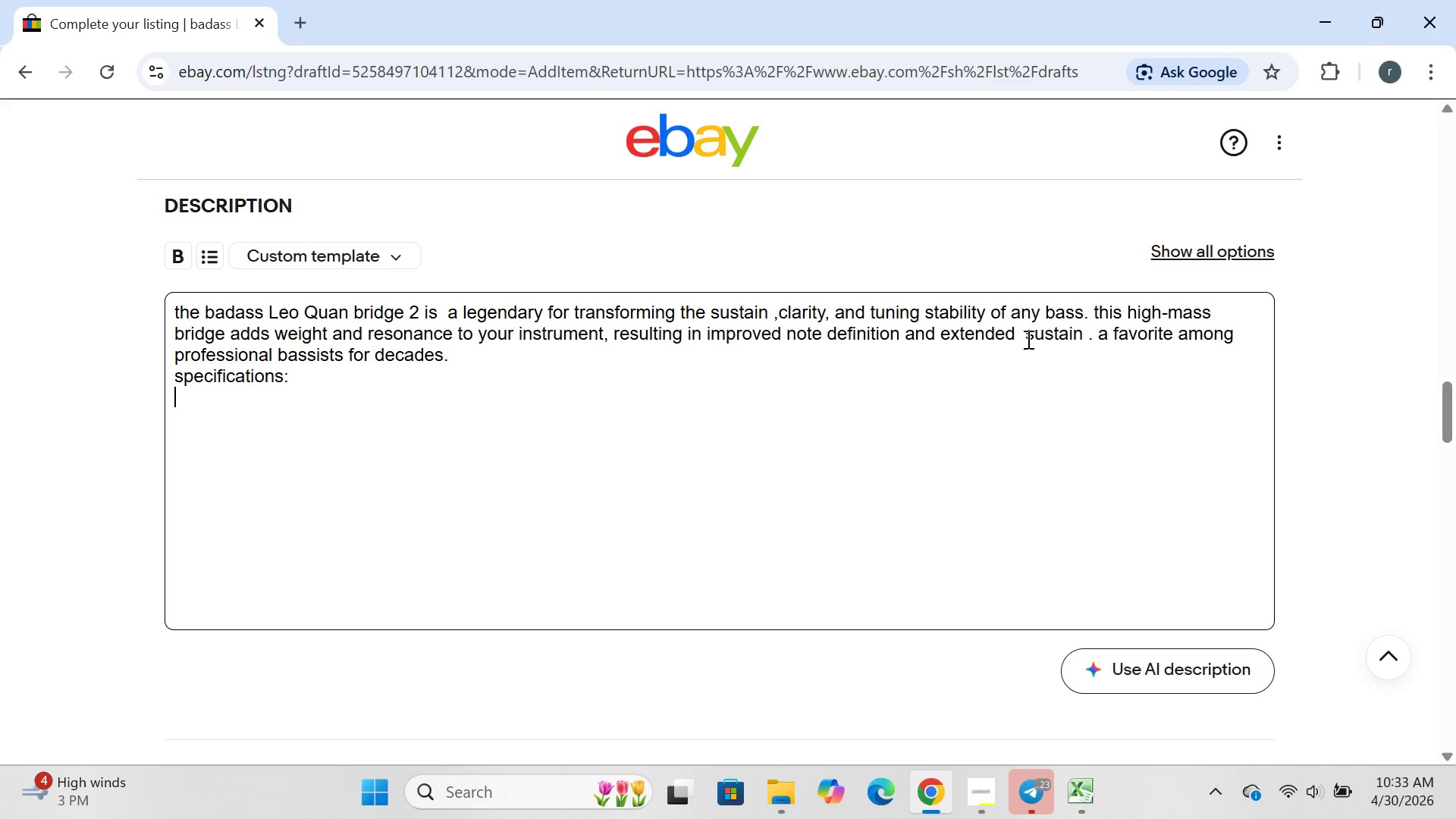 
 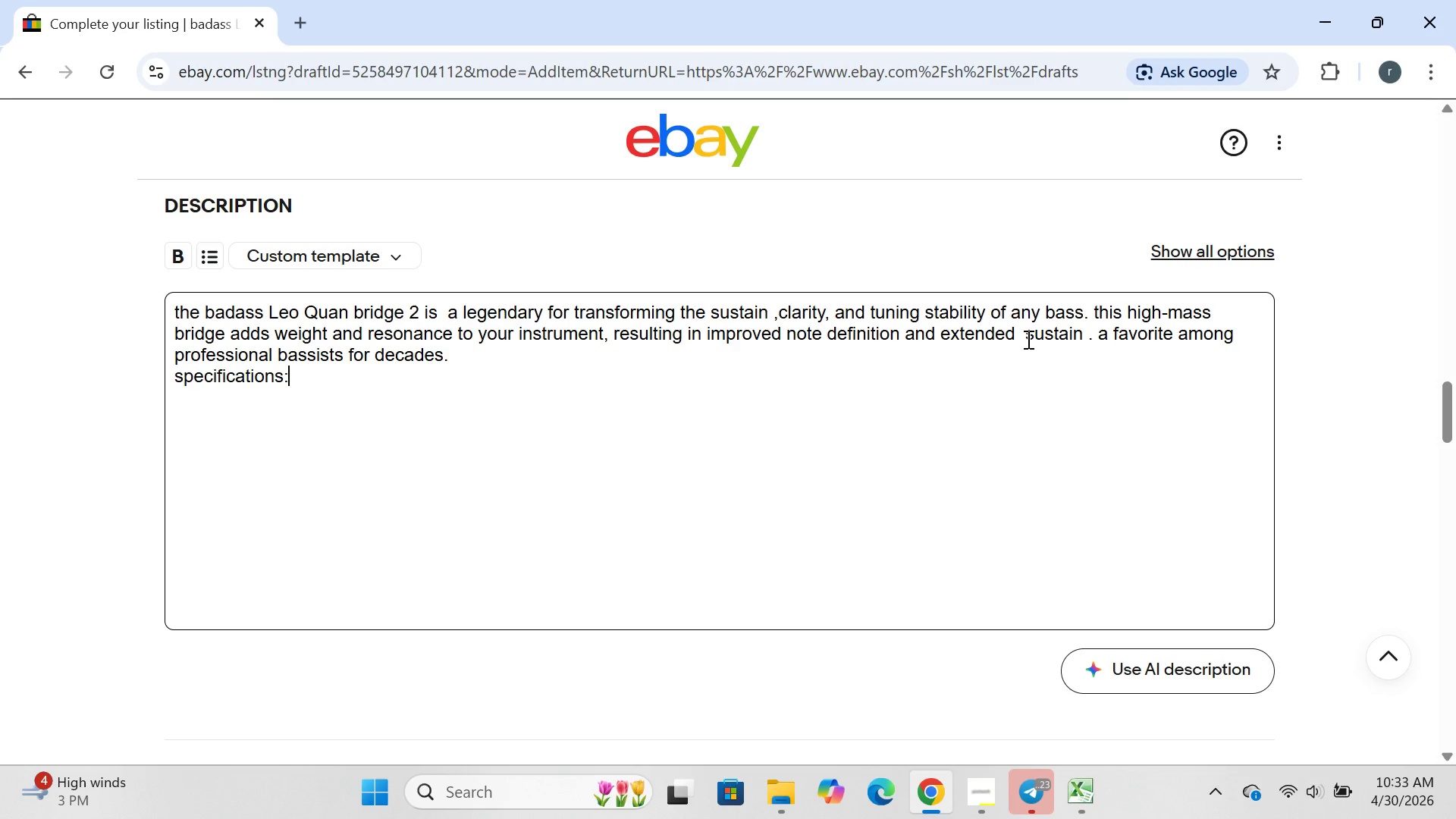 
key(Enter)
 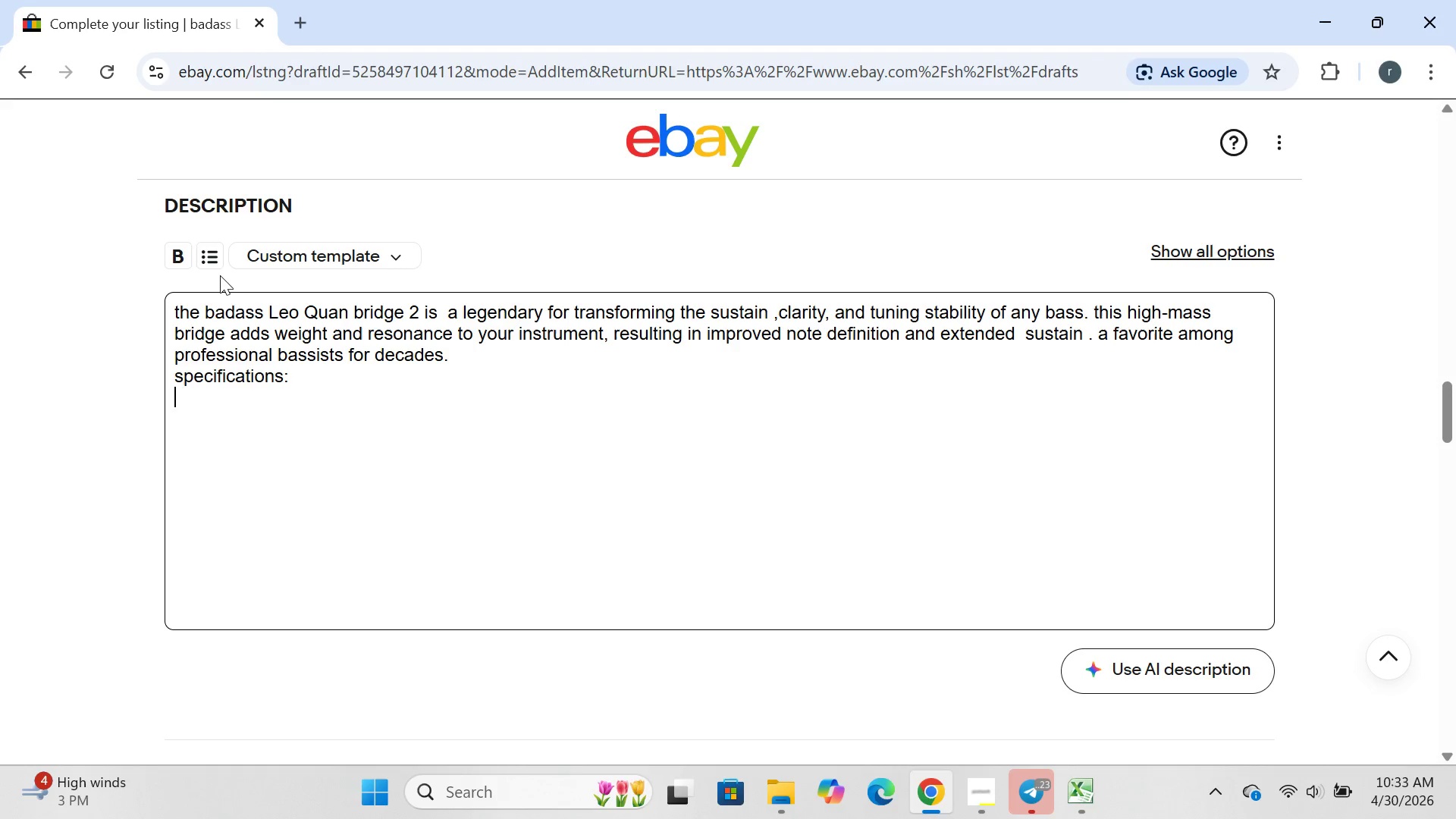 
left_click([220, 261])
 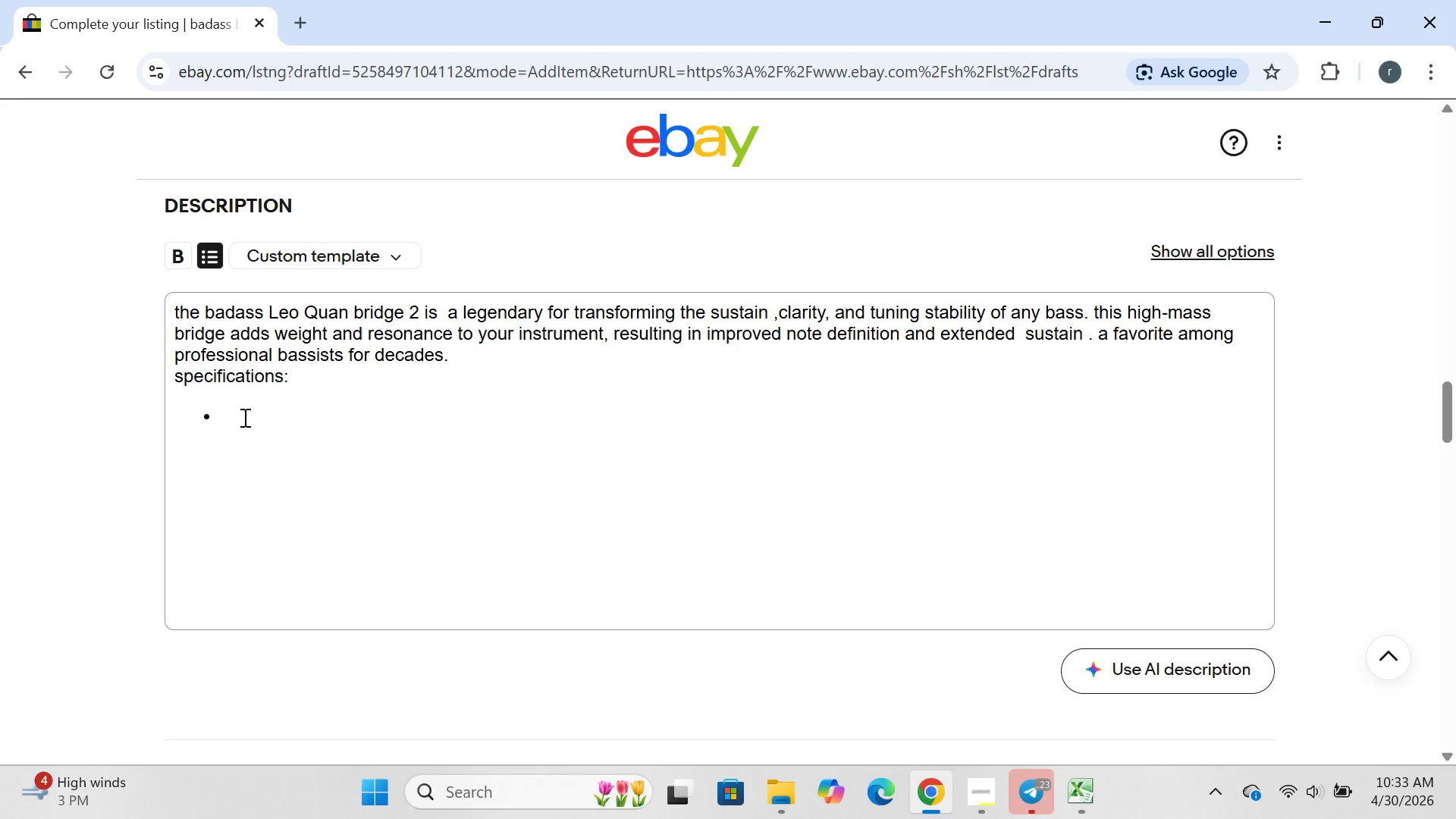 
left_click([242, 410])
 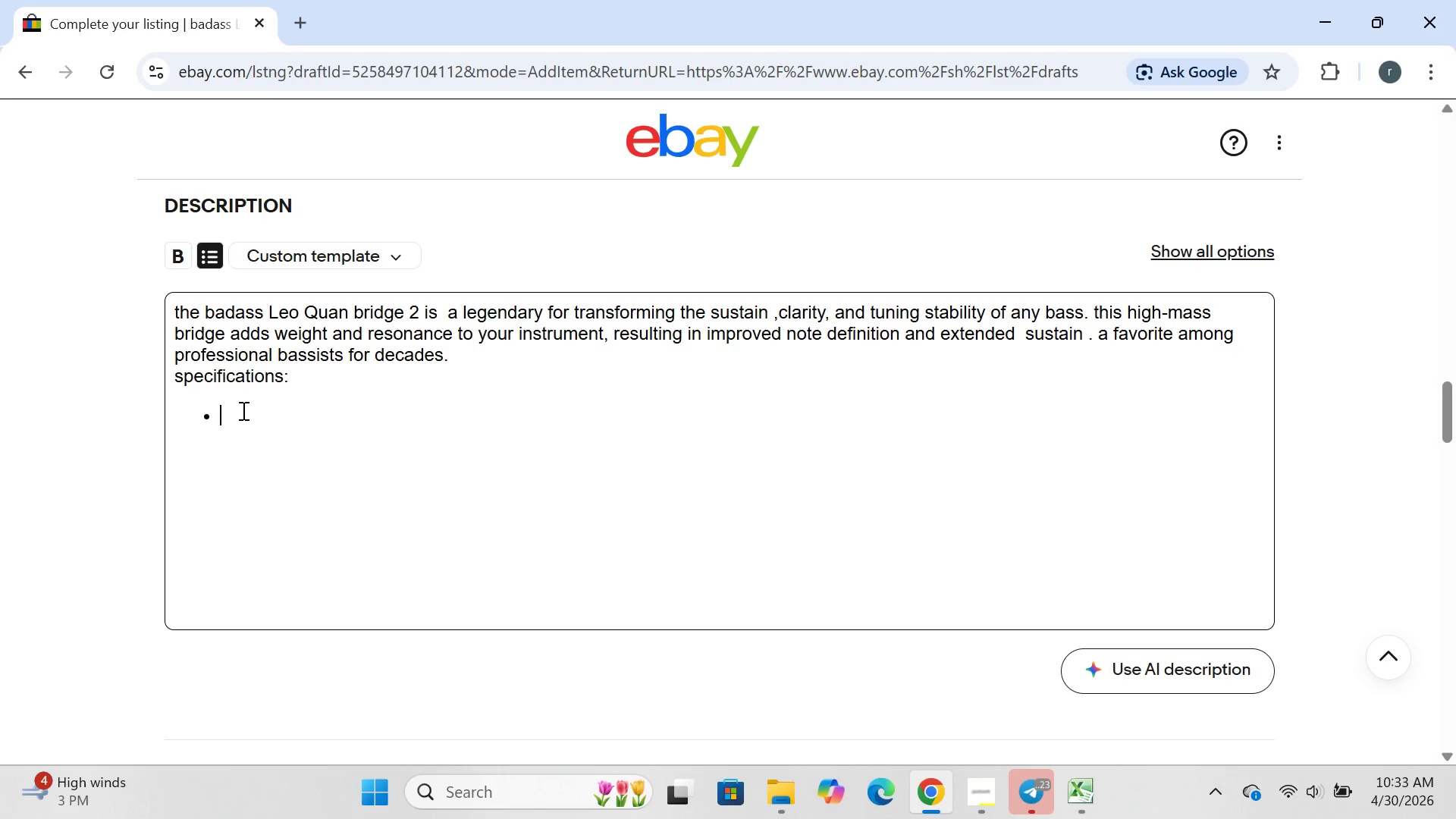 
type(type:4-string high mass bridge )
 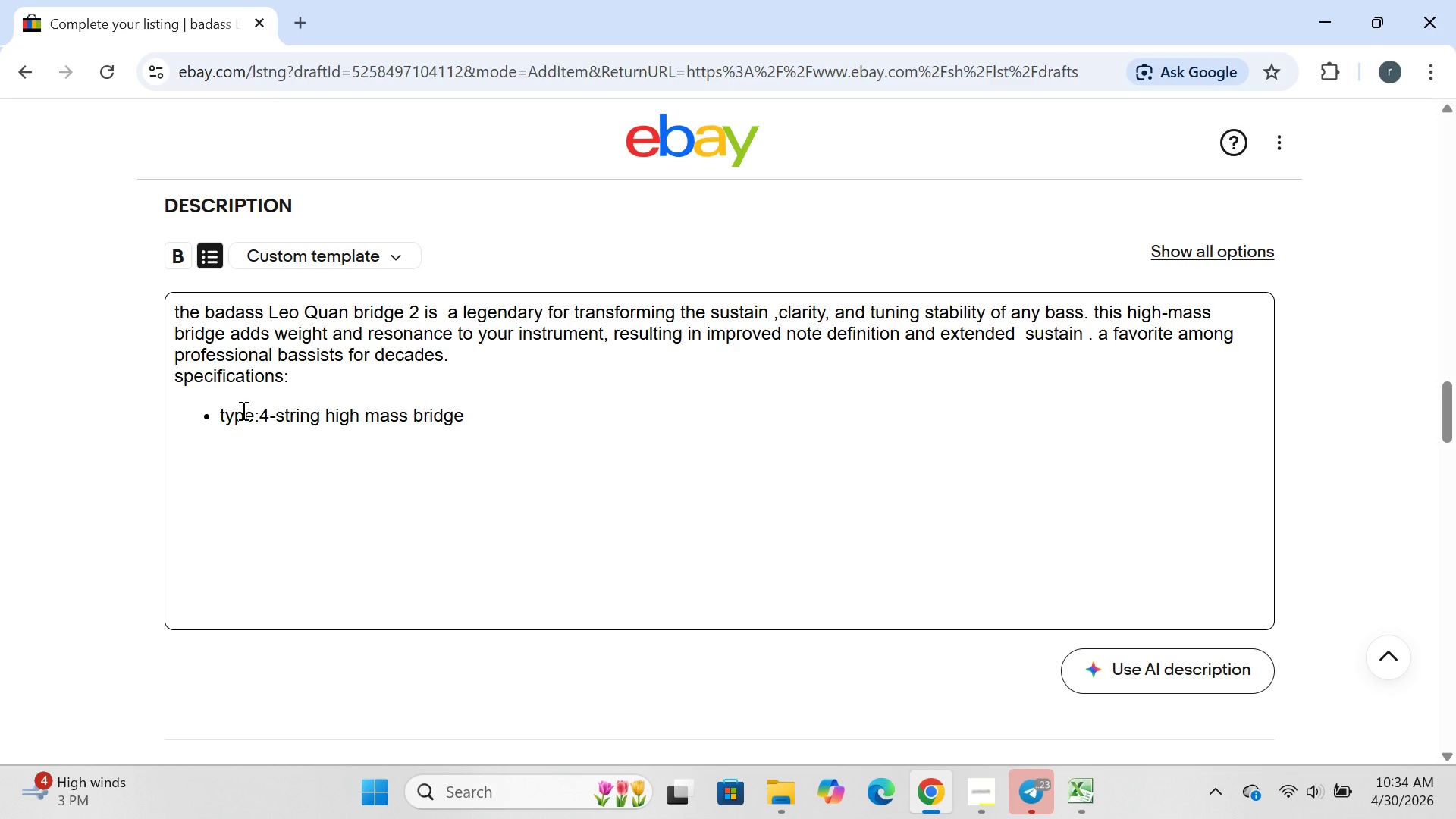 
key(Enter)
 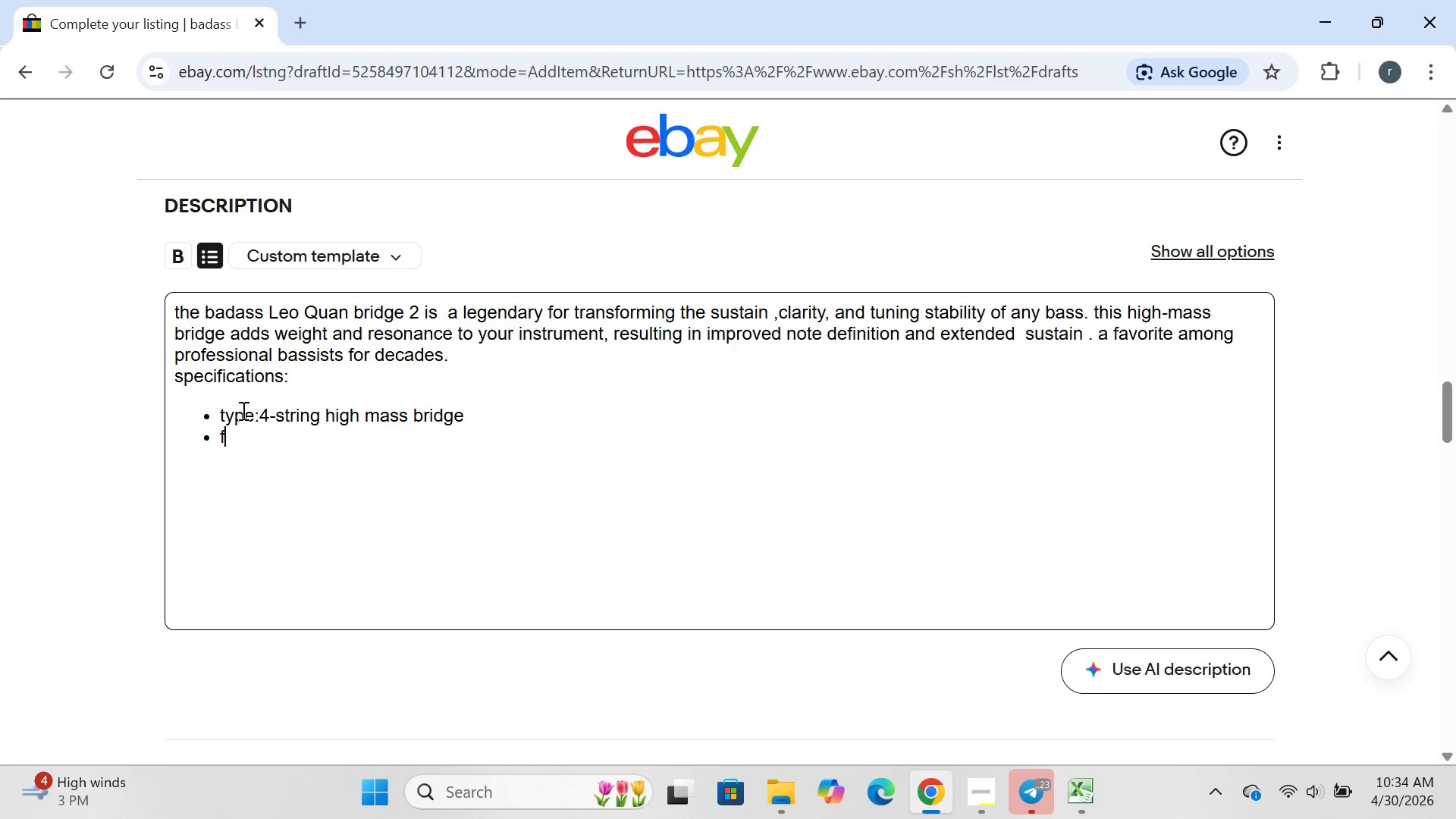 
type(finish )
key(Backspace)
type(: chrome)
 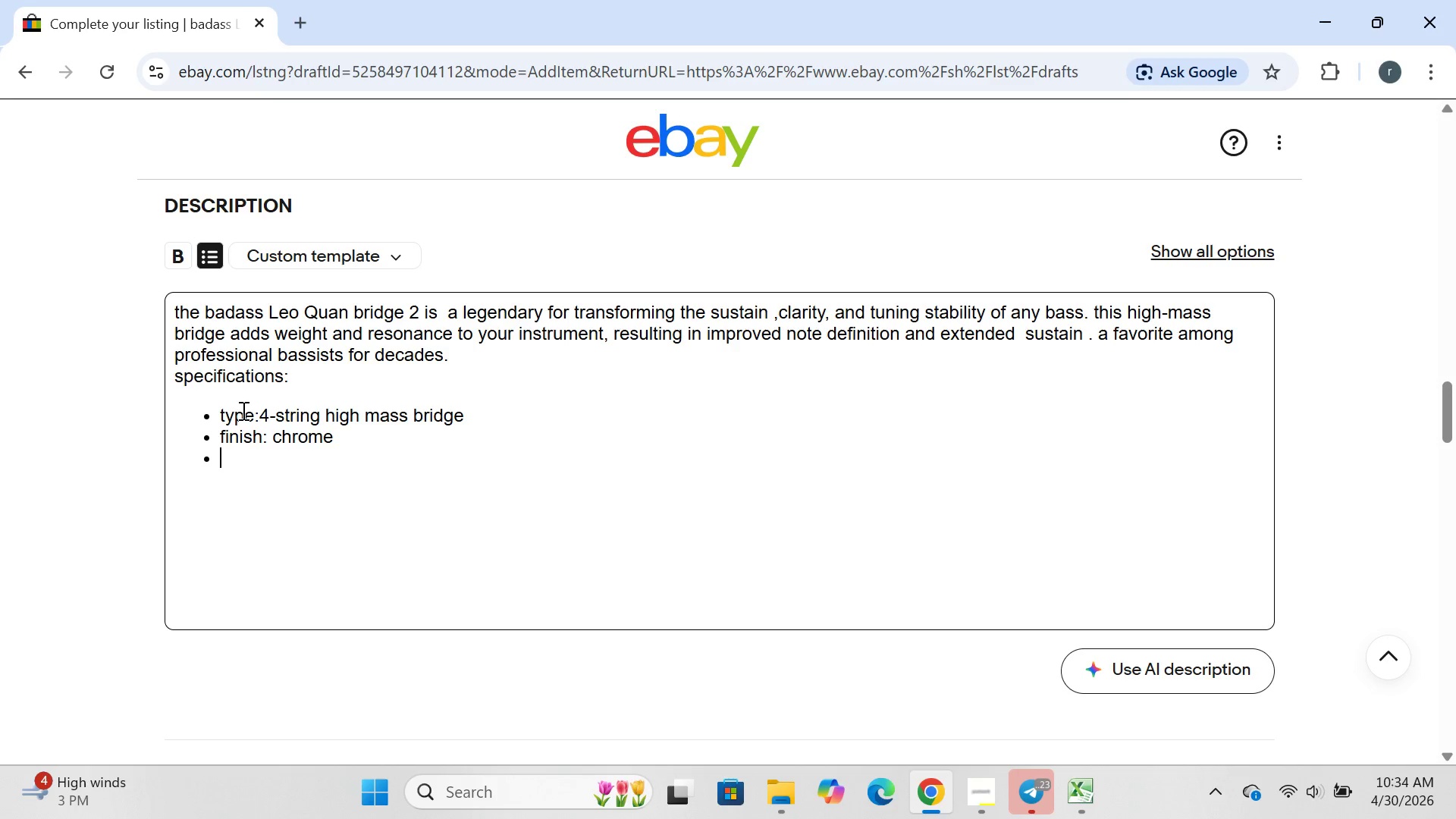 
 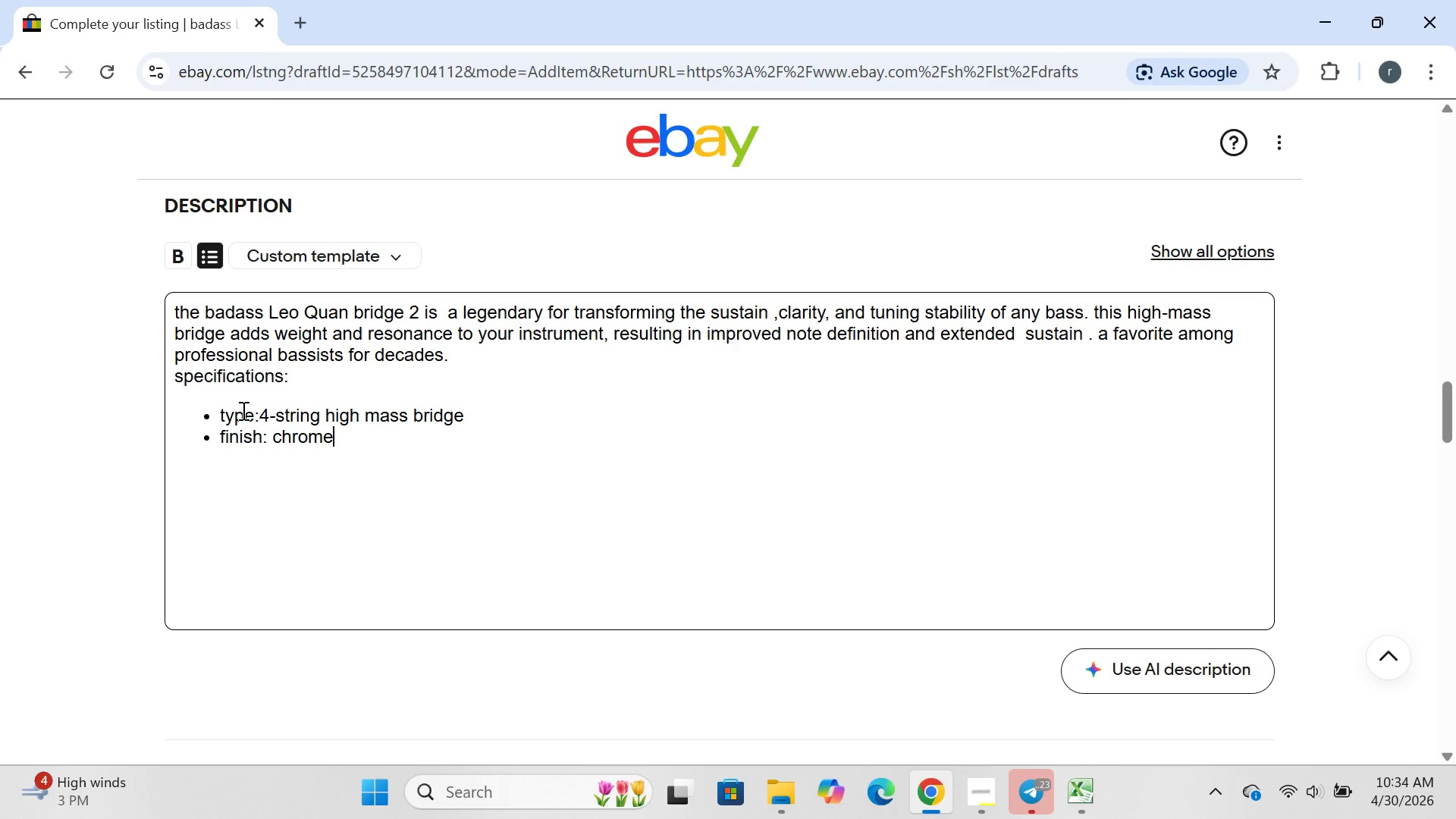 
key(Enter)
 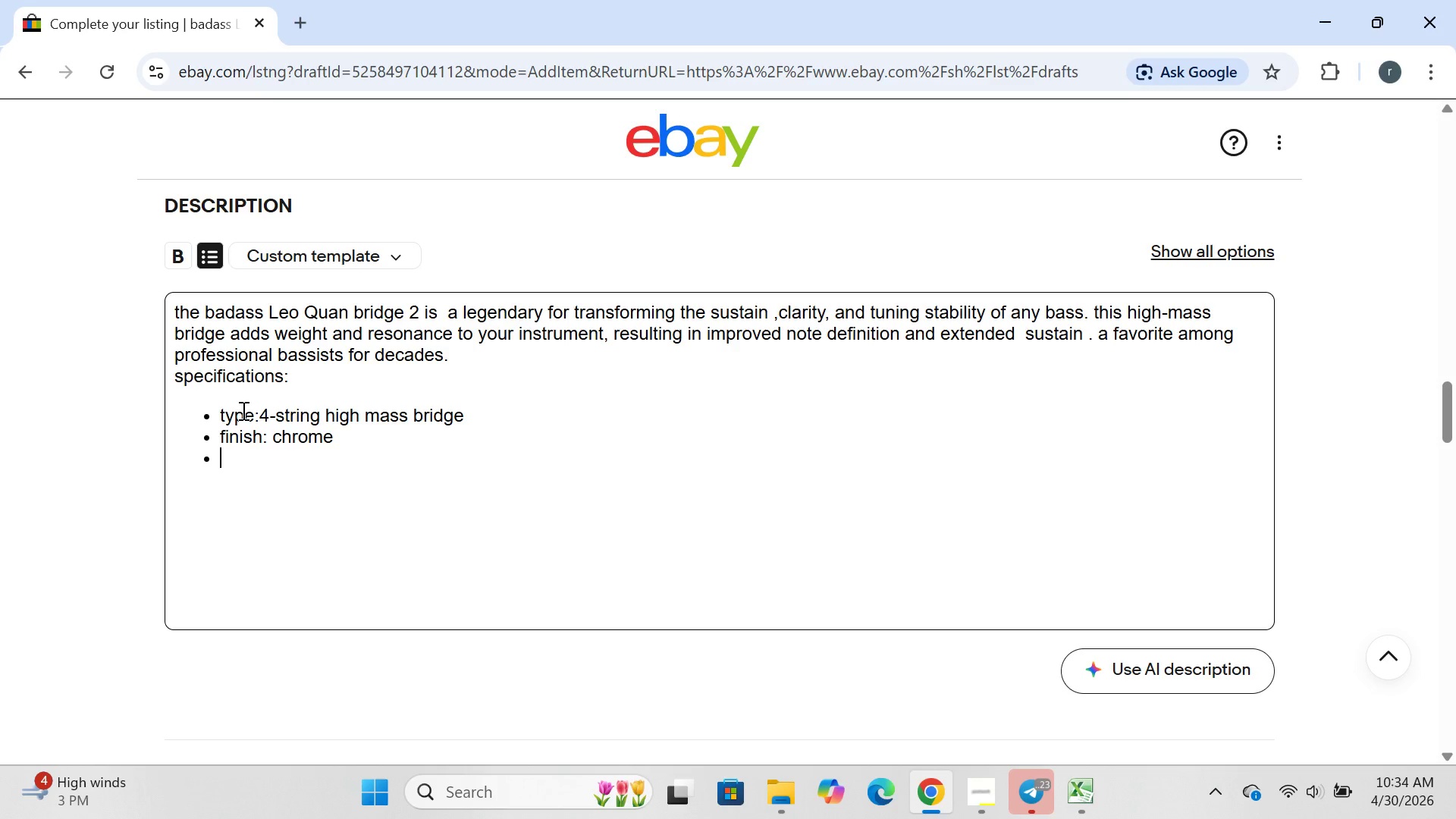 
type(material:chrome/zine)
 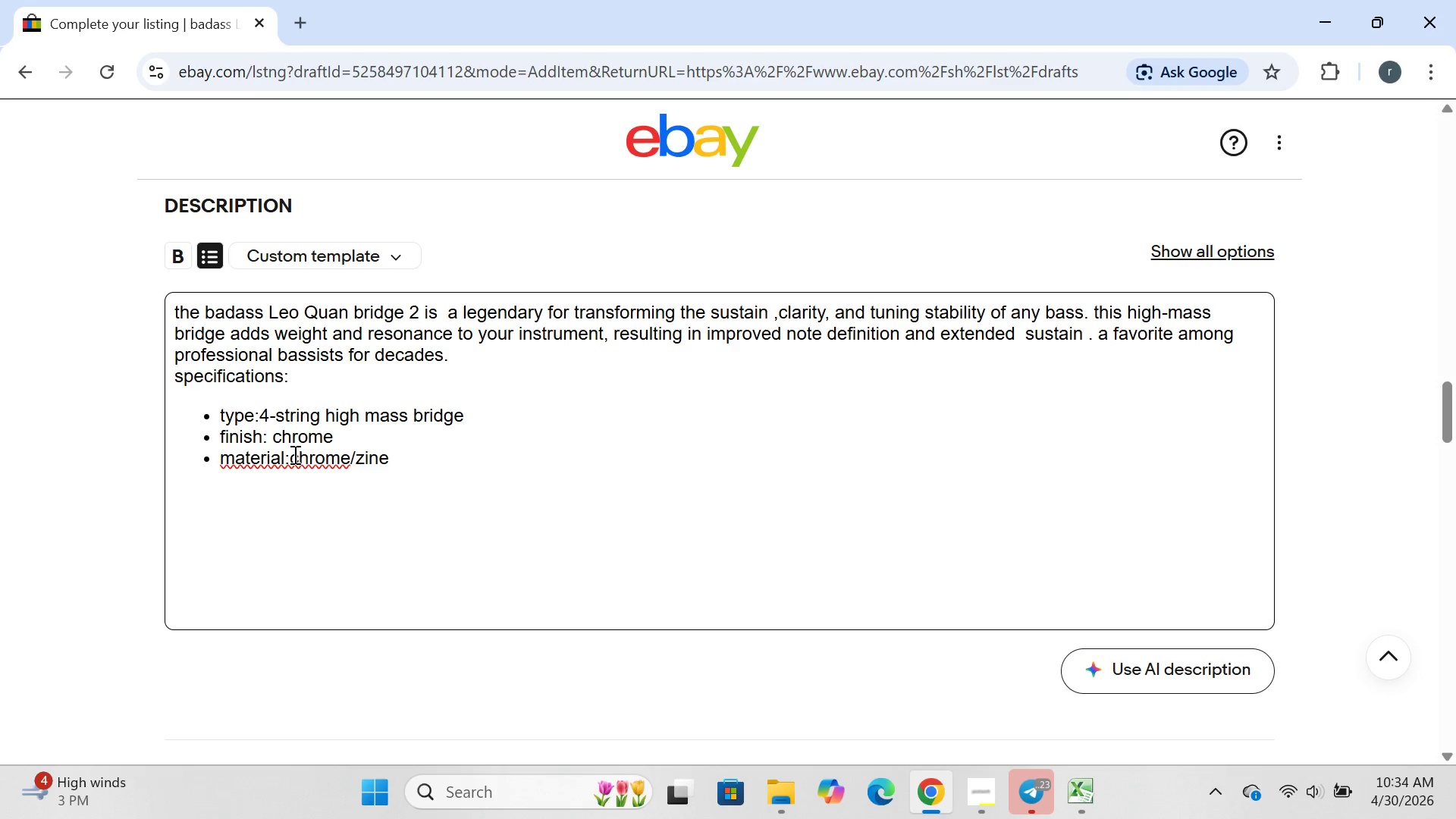 
left_click([292, 454])
 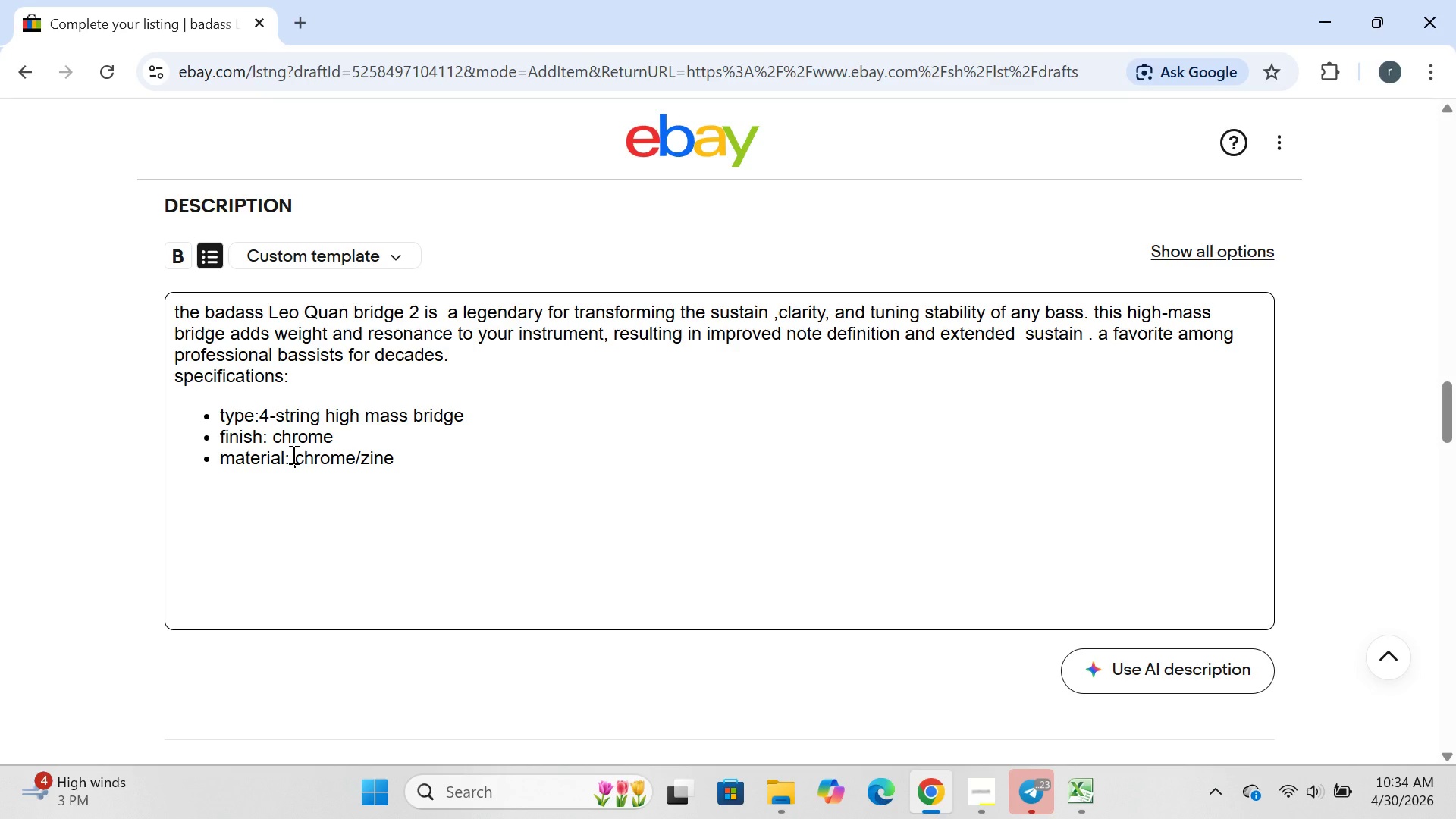 
left_click([443, 470])
 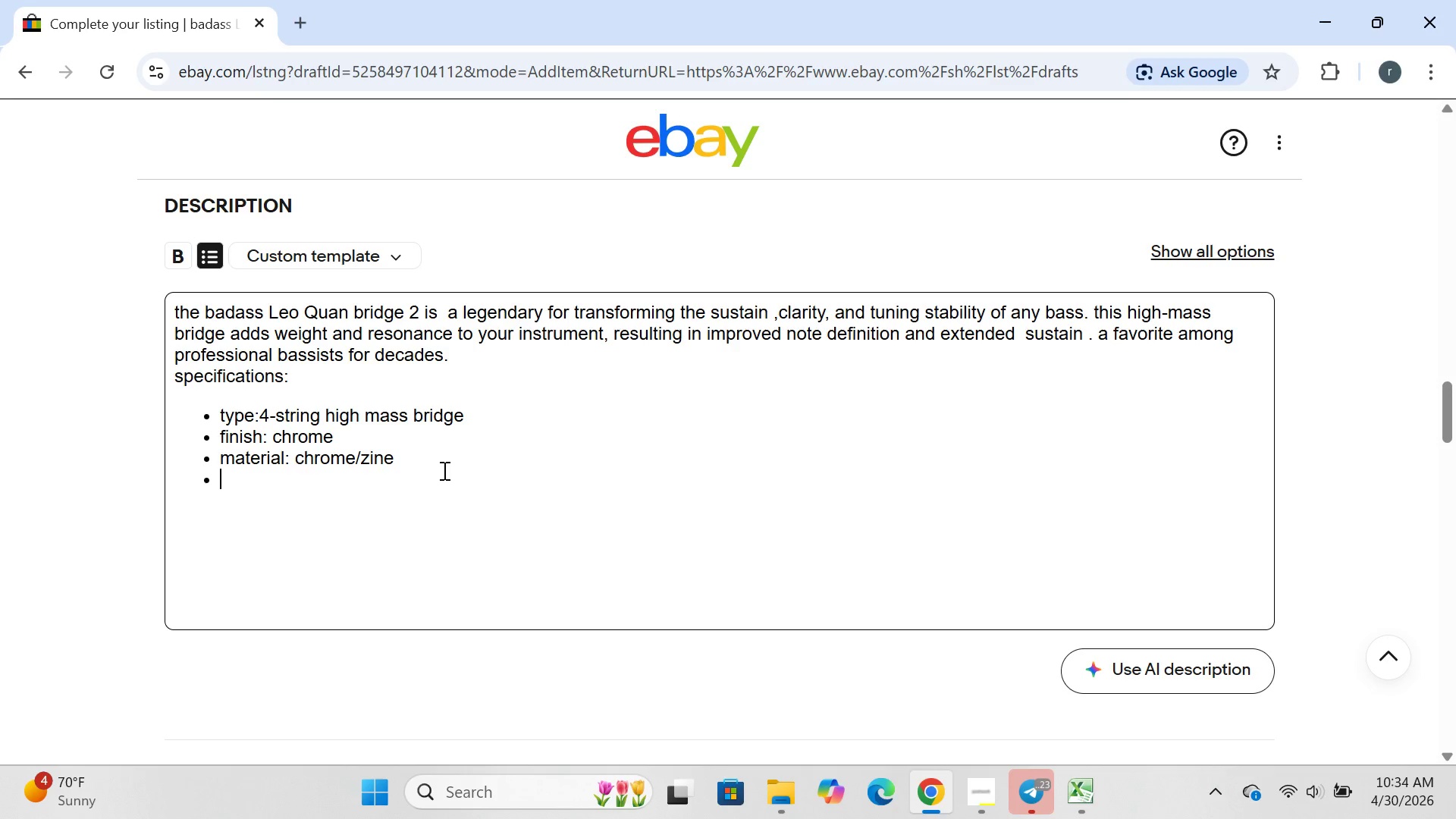 
key(Enter)
 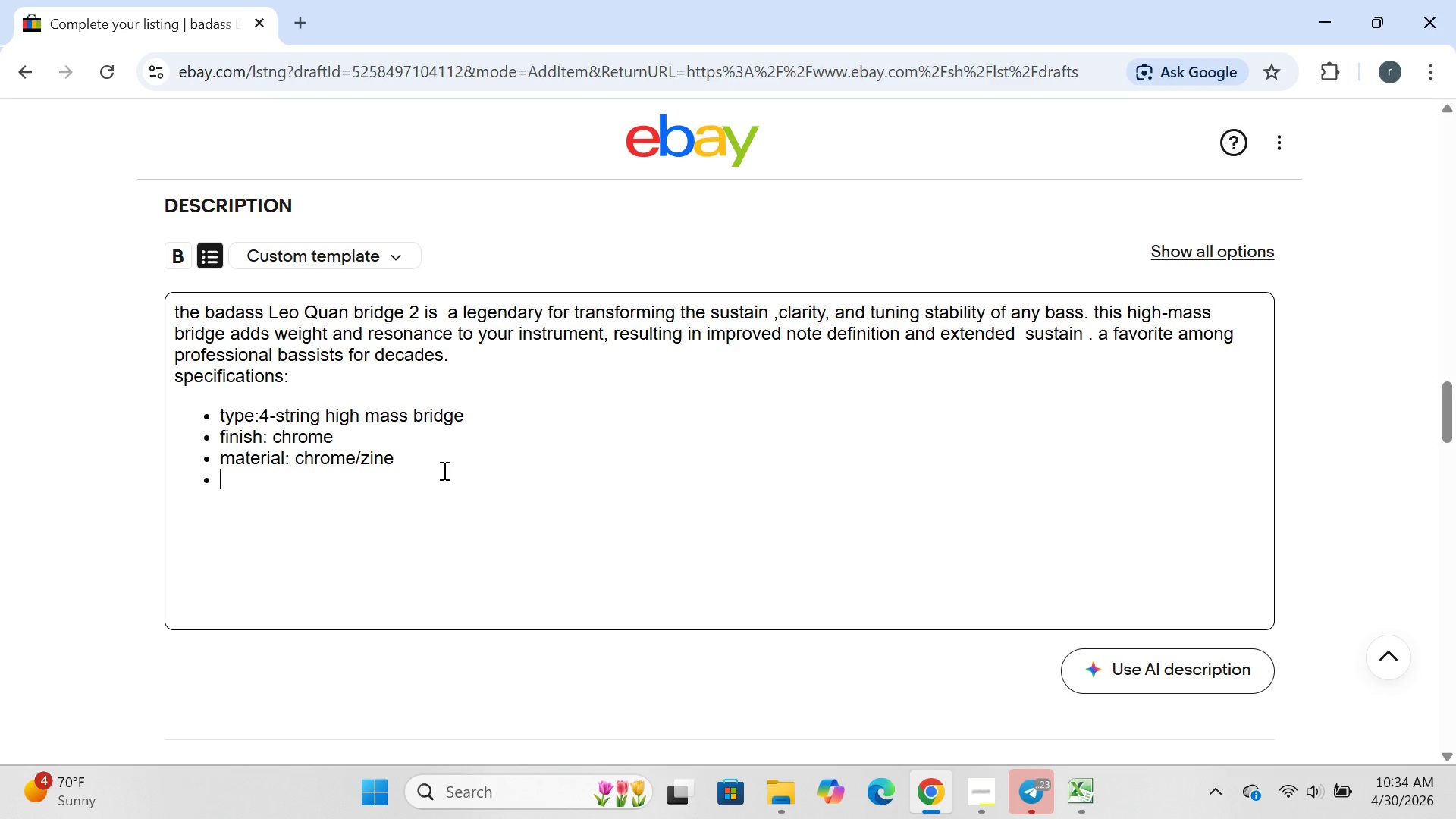 
type(MPN:LQ-B11)
 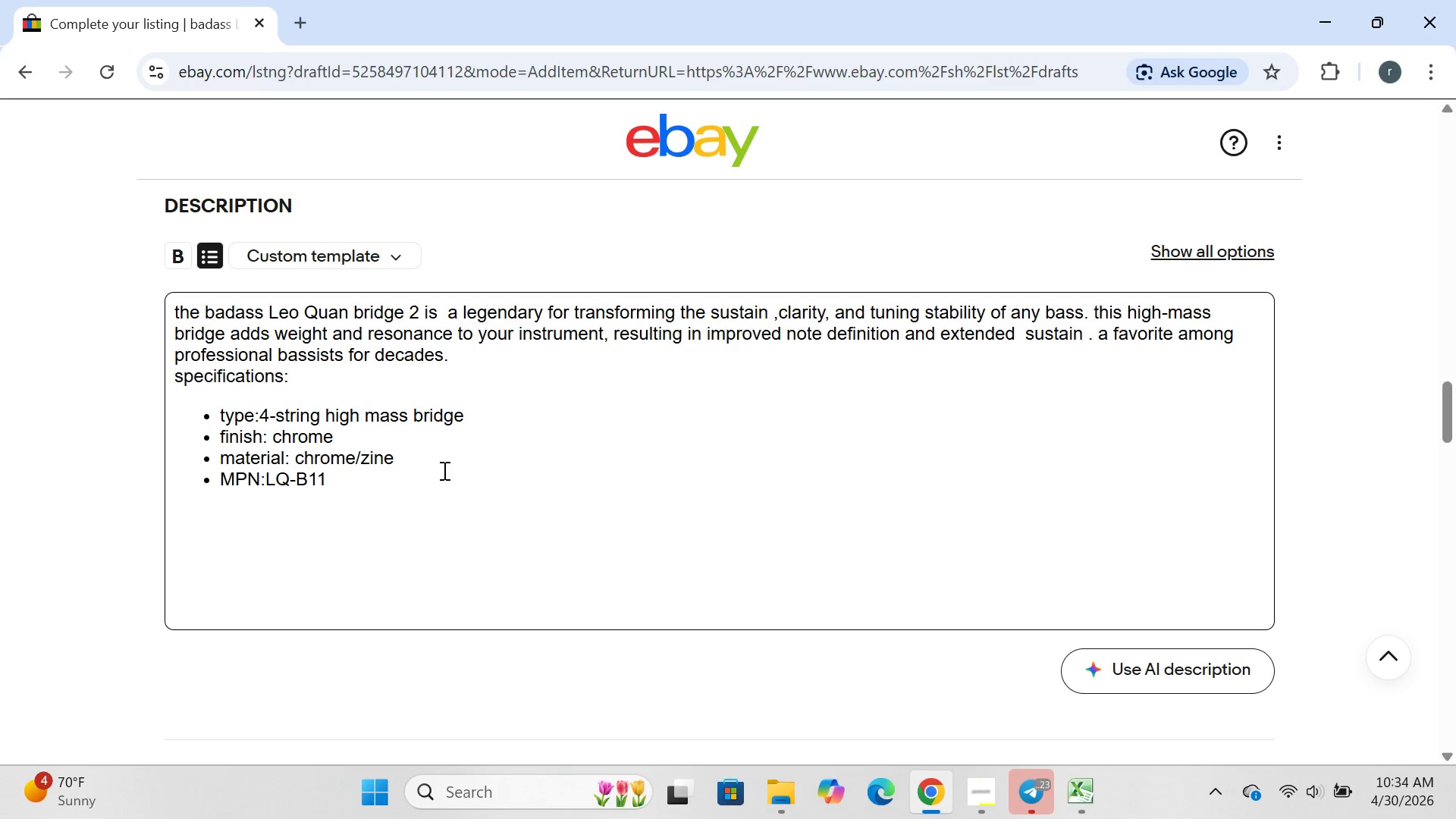 
key(Minus)
 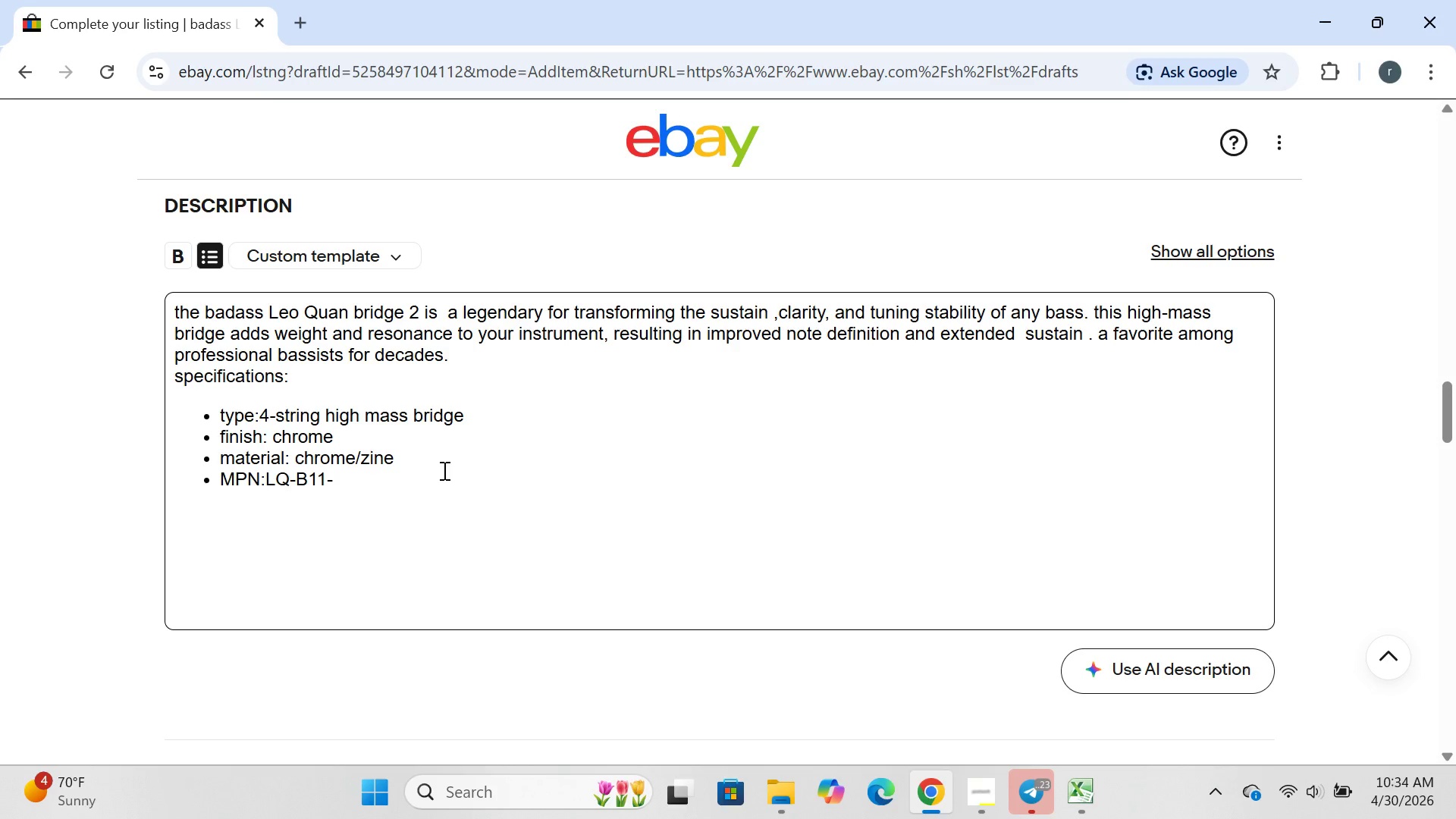 
key(C)
 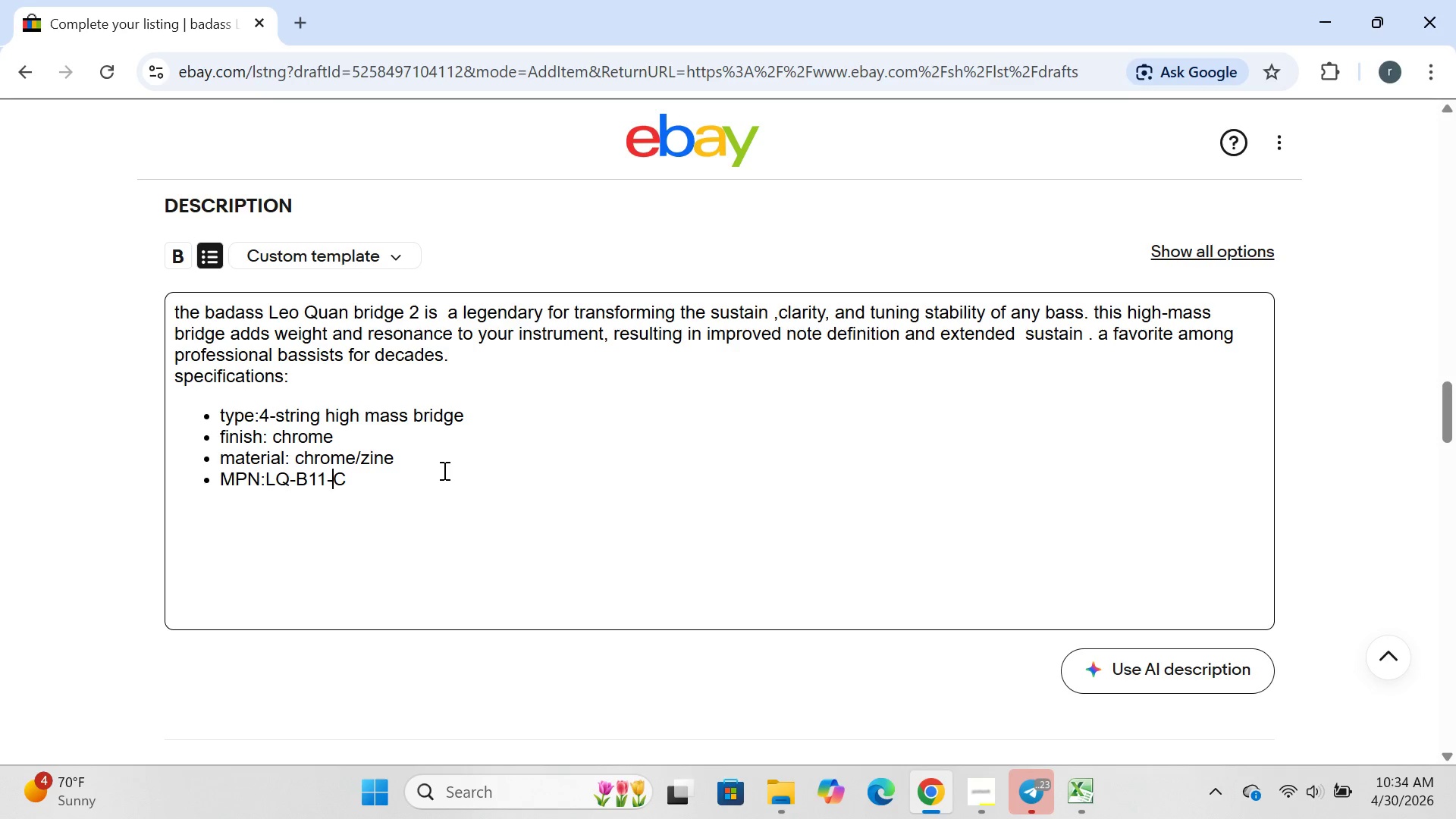 
key(ArrowLeft)
 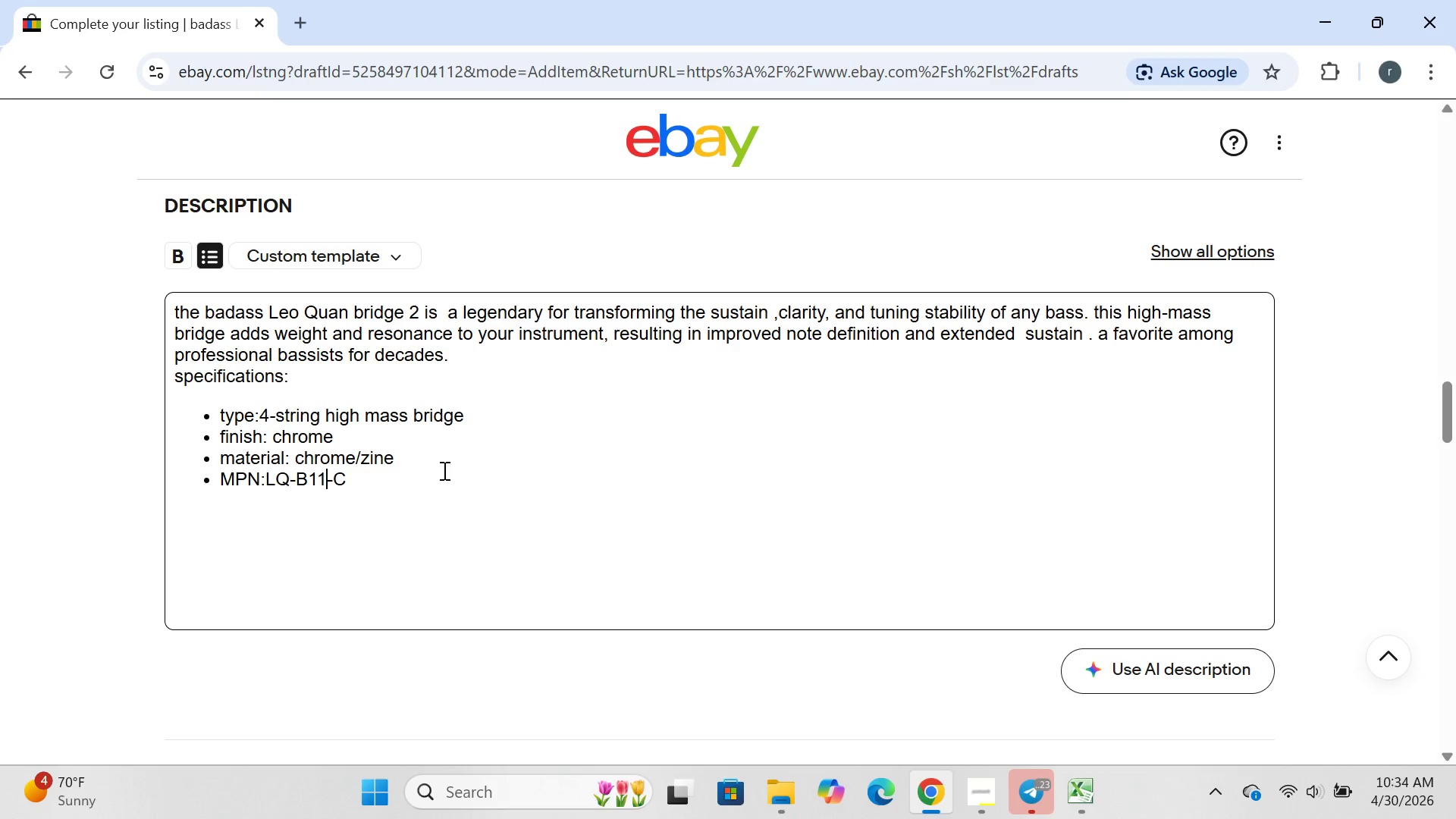 
key(ArrowLeft)
 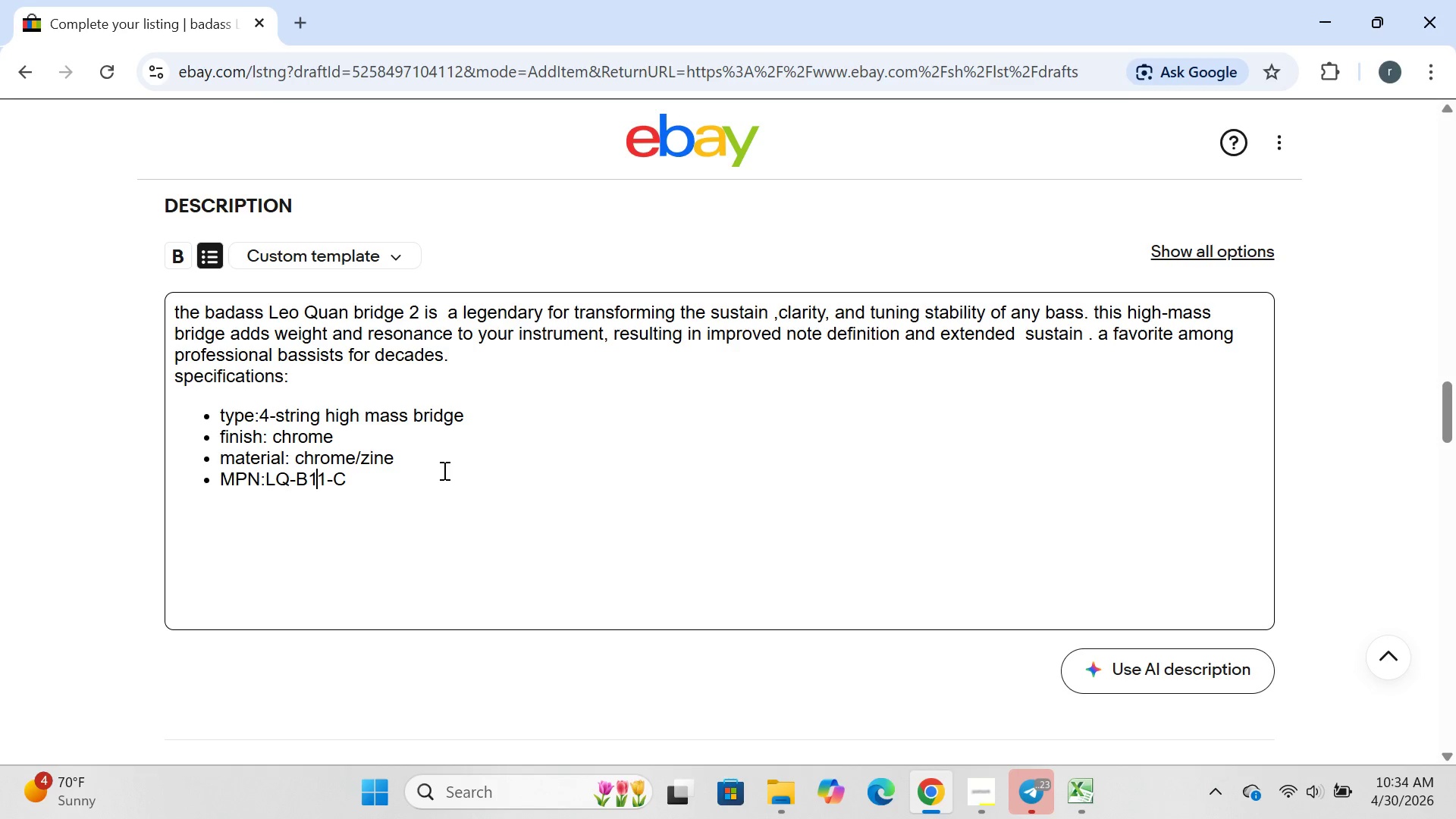 
key(ArrowLeft)
 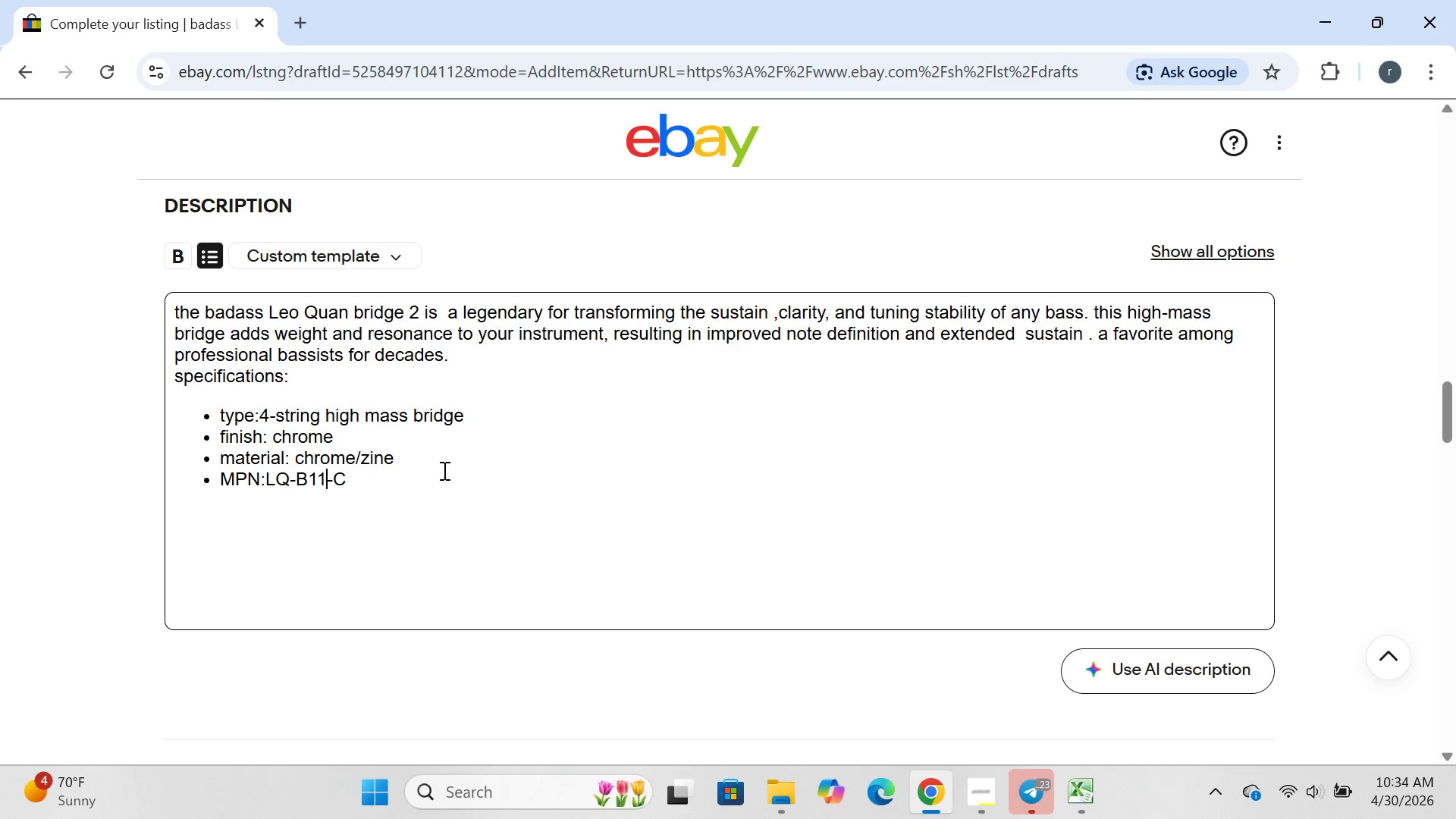 
key(ArrowRight)
 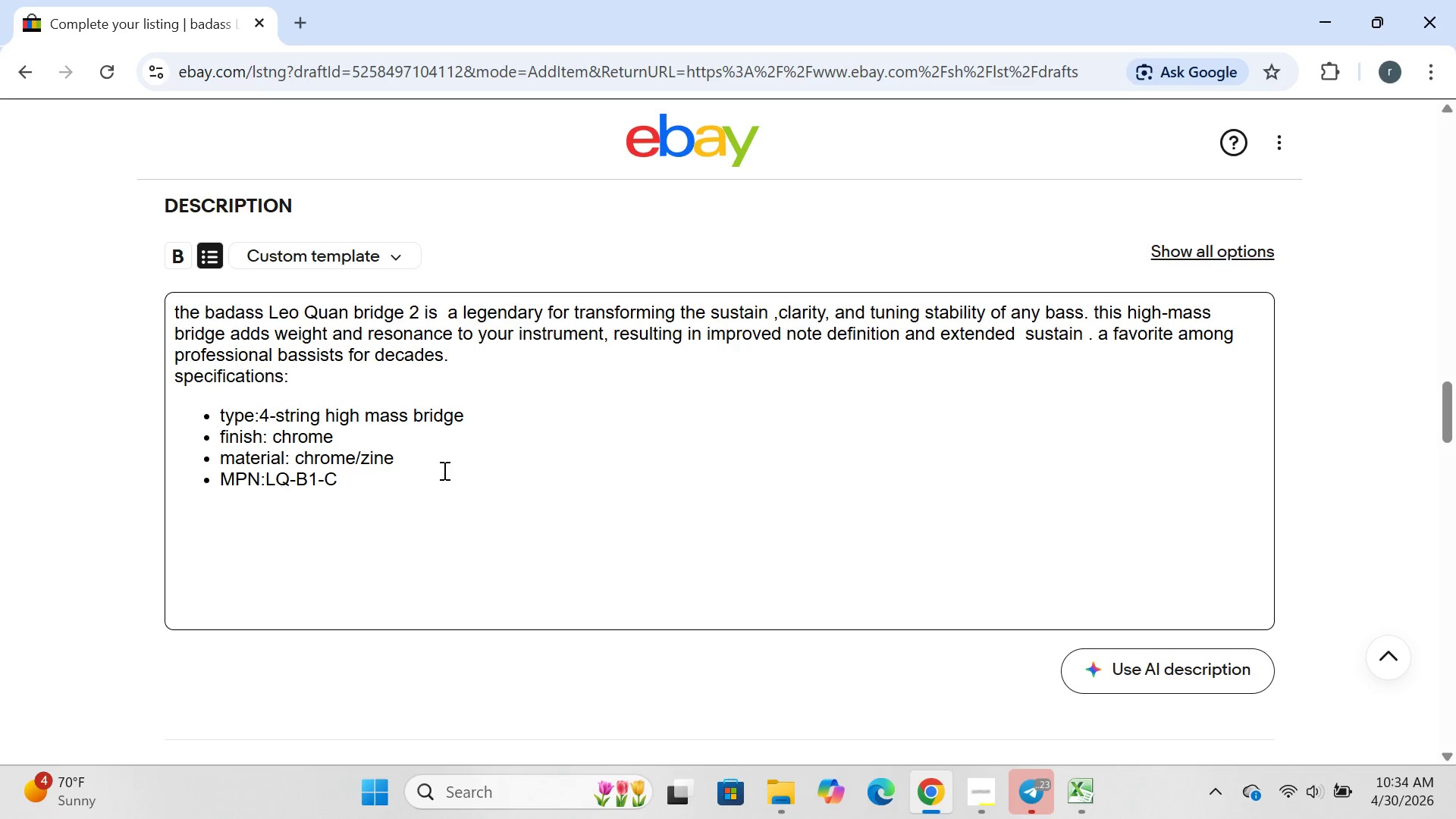 
key(Backspace)
 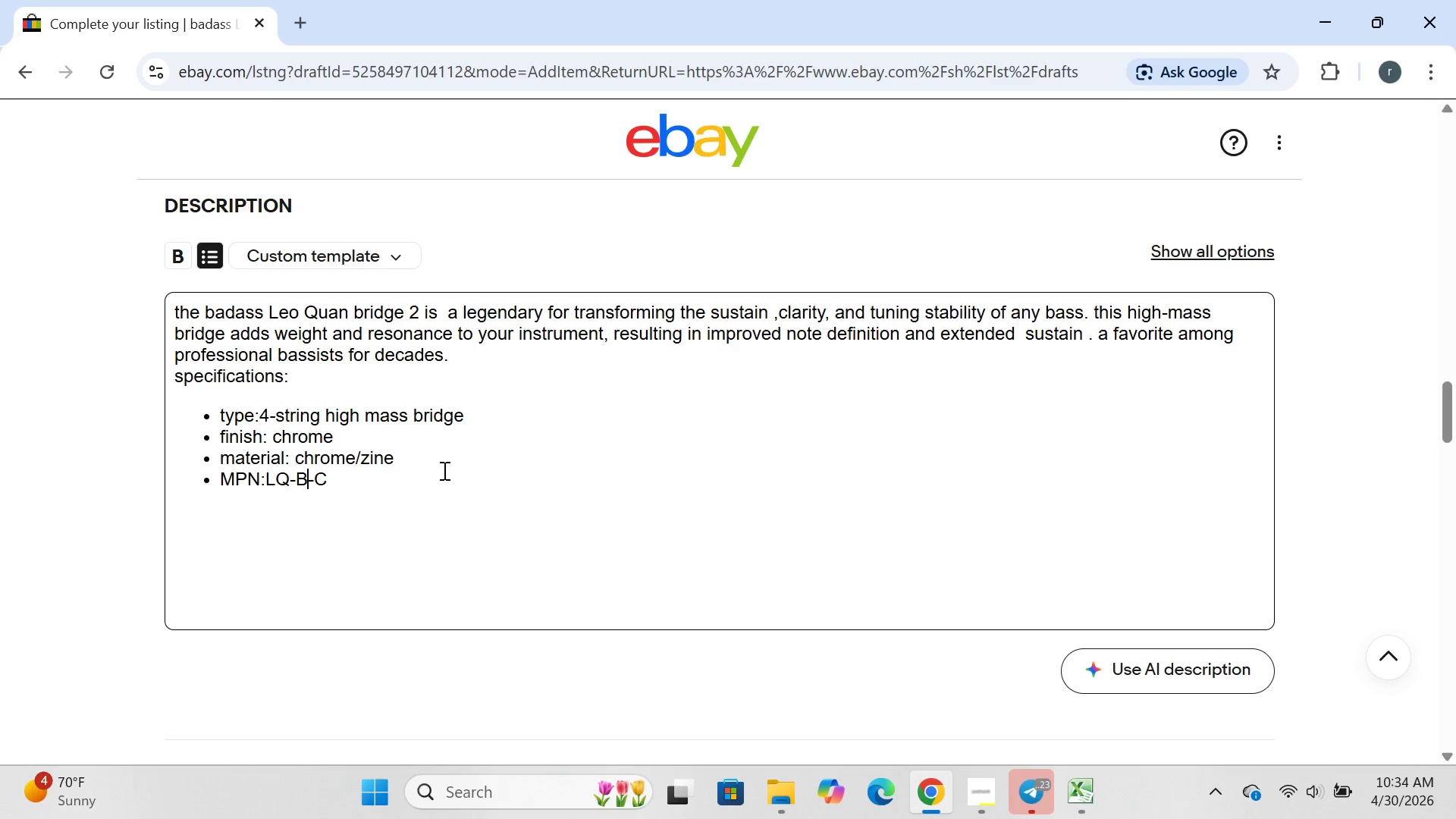 
key(Backspace)
 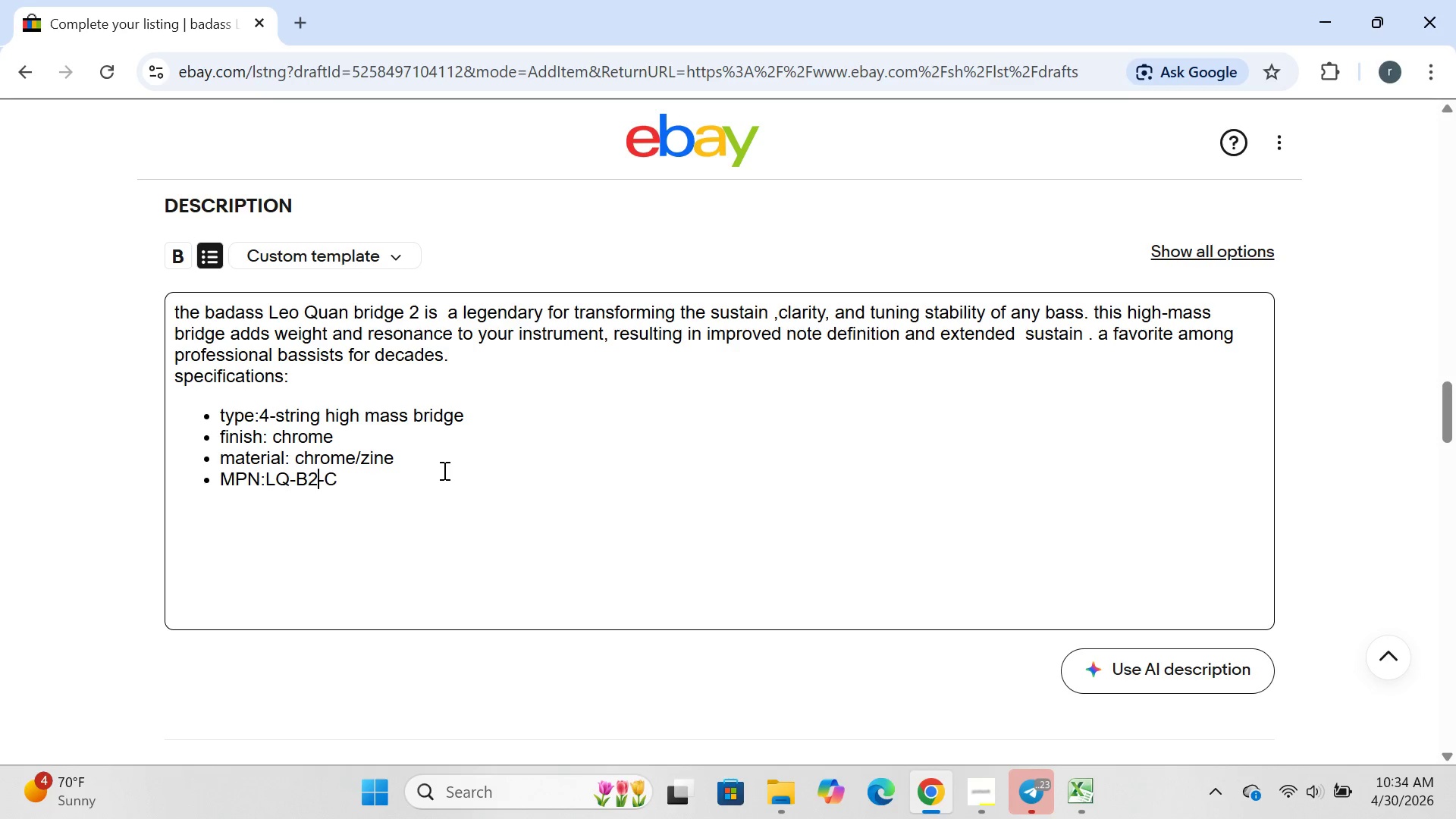 
key(2)
 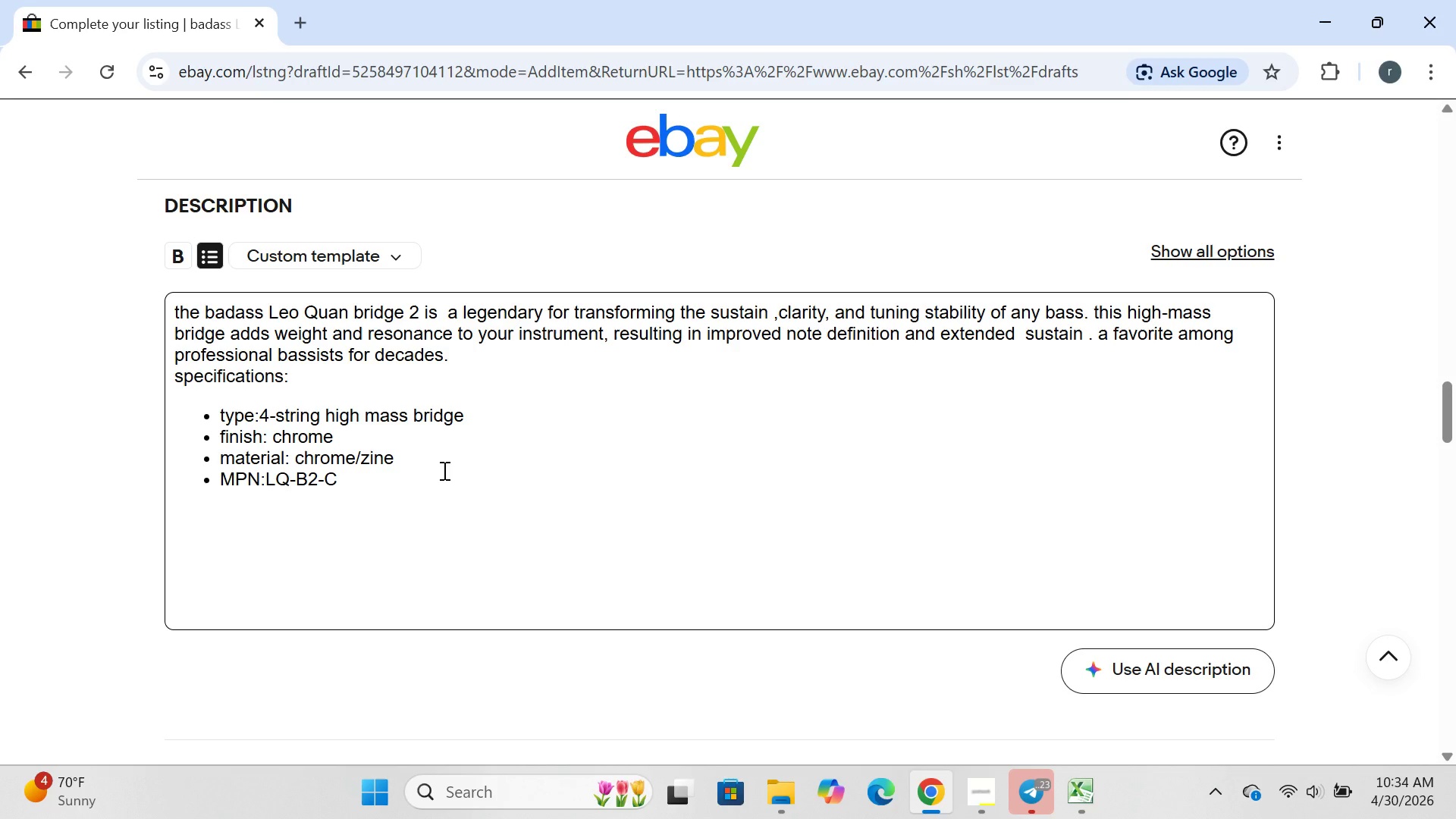 
key(CapsLock)
 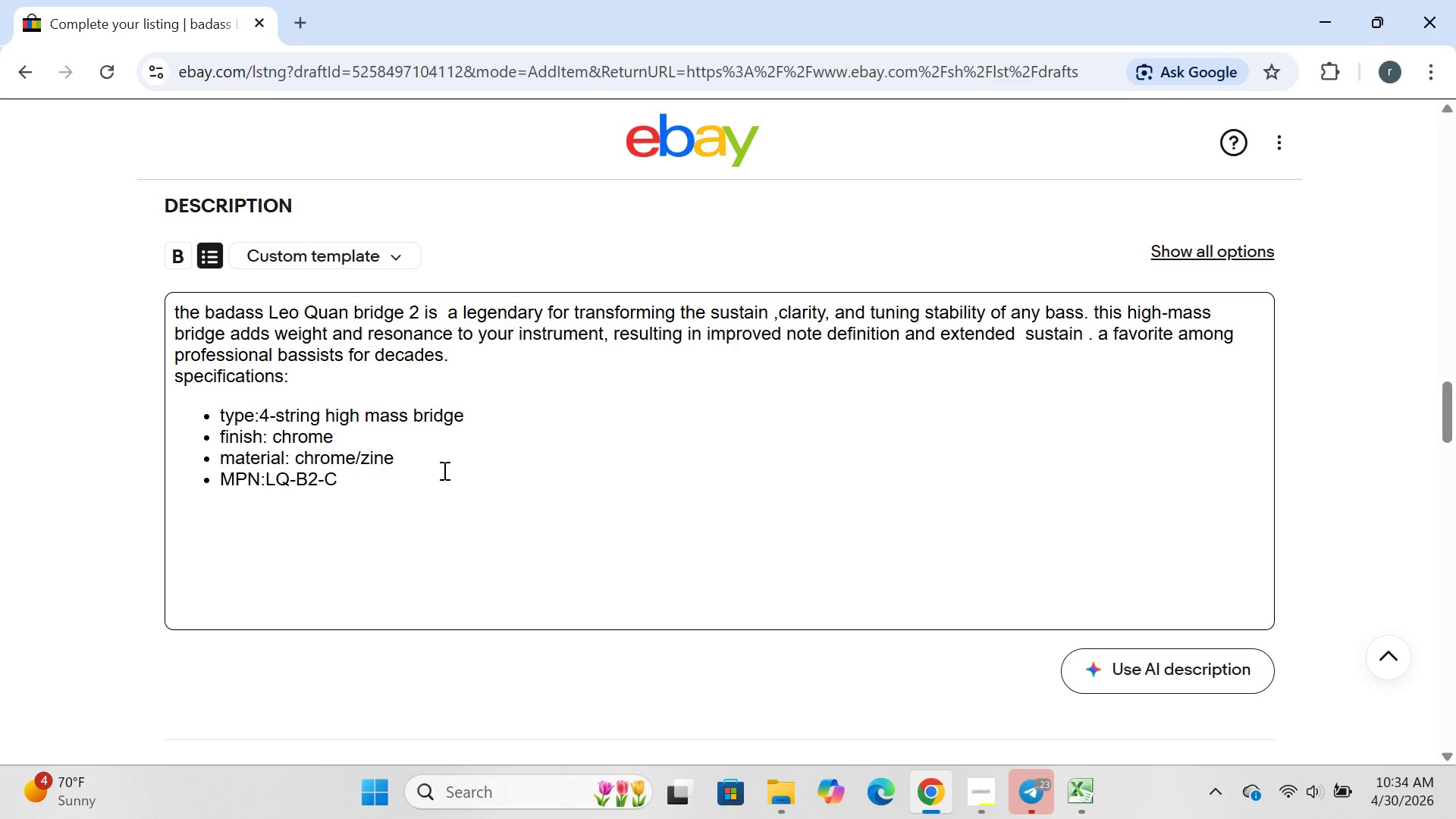 
key(ArrowRight)
 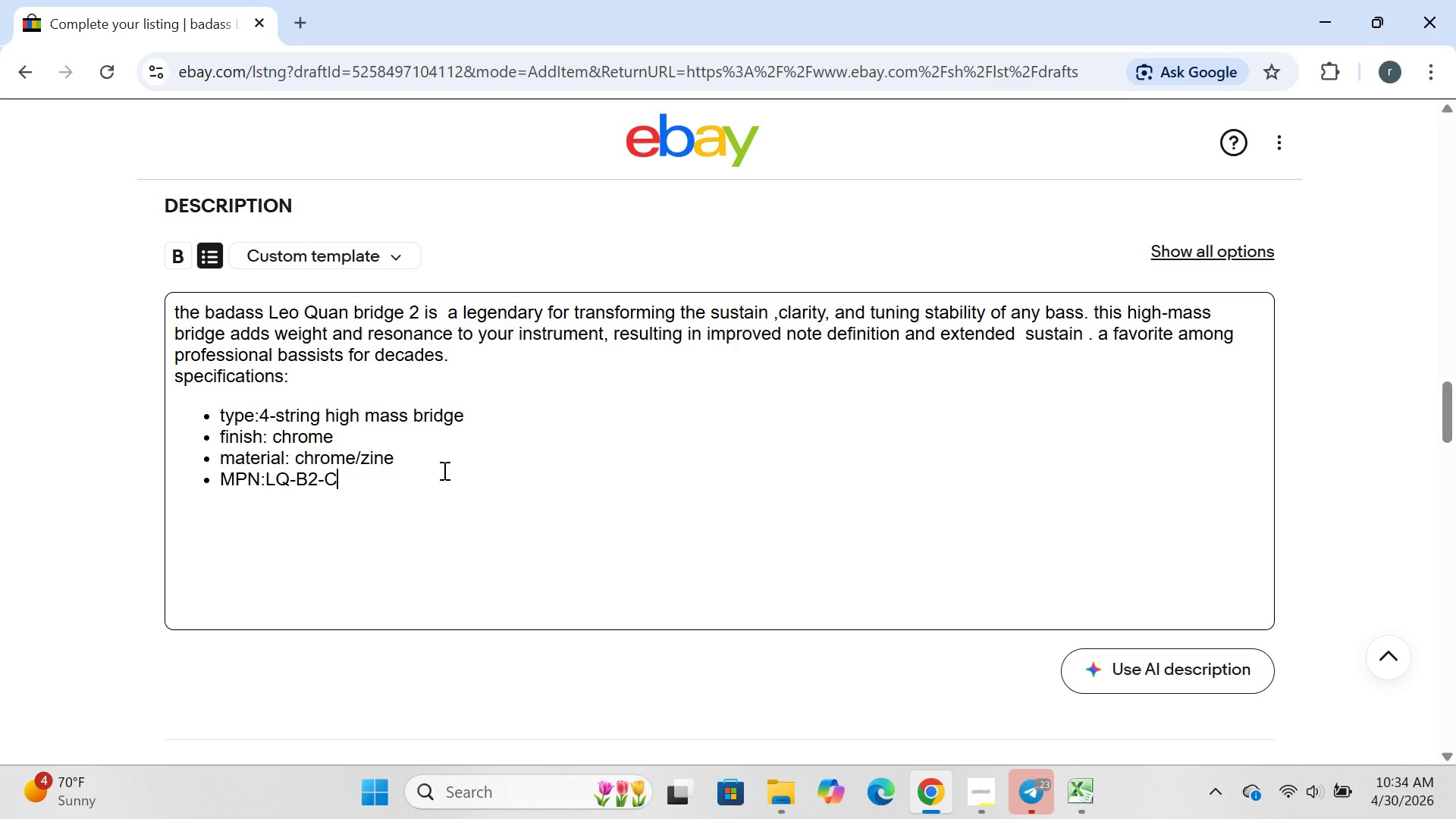 
key(ArrowRight)
 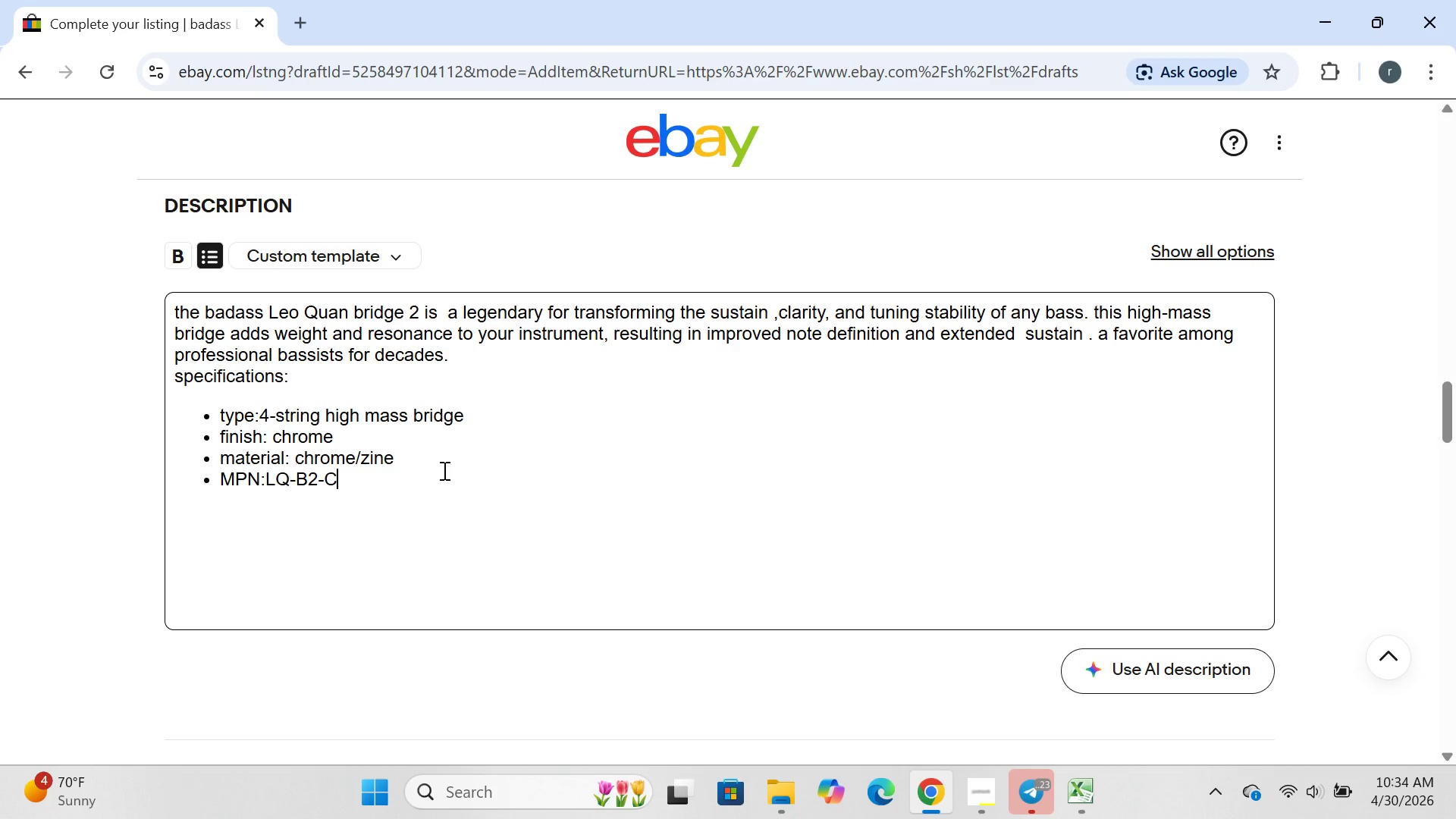 
key(Enter)
 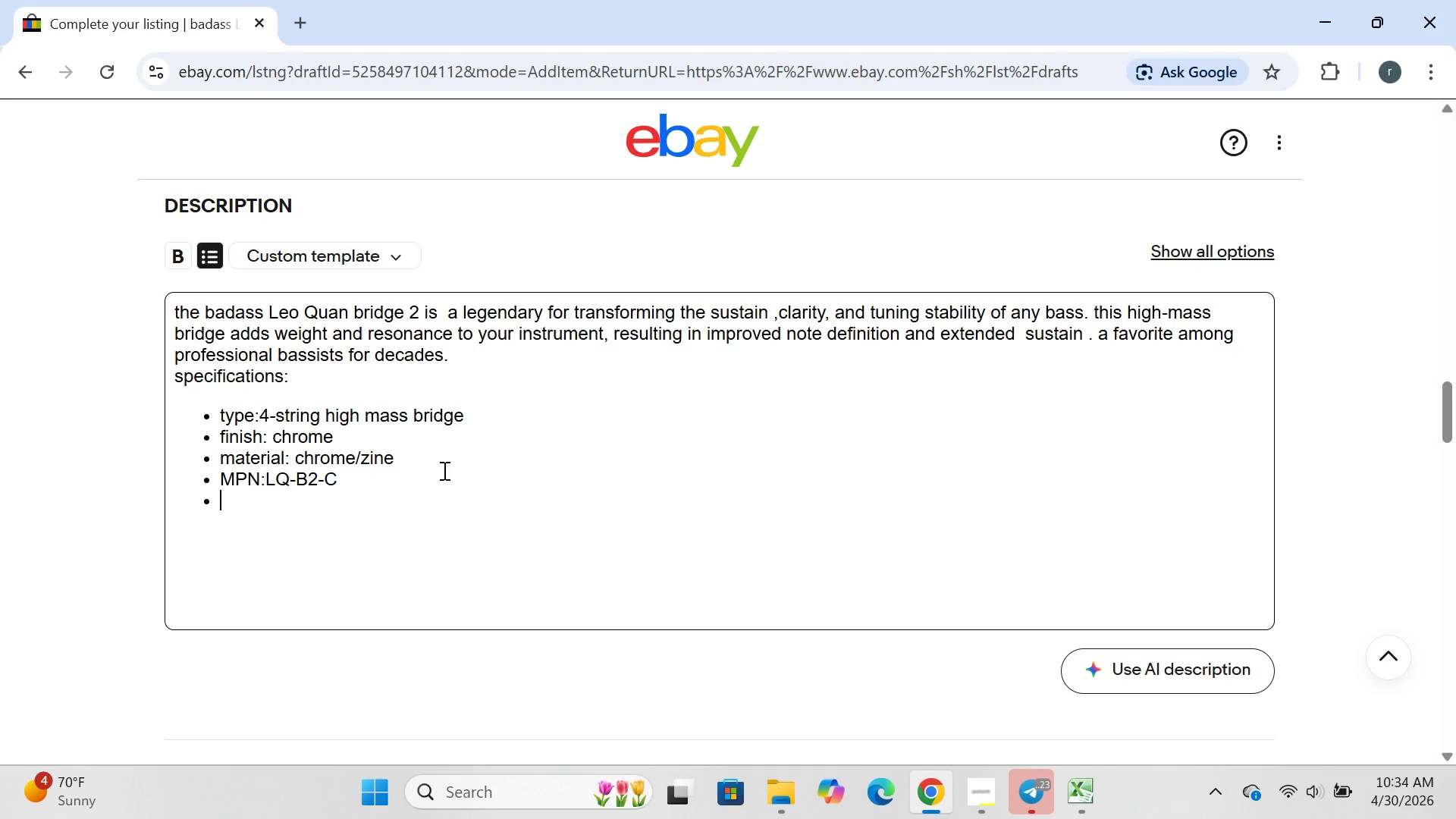 
type(orgin)
 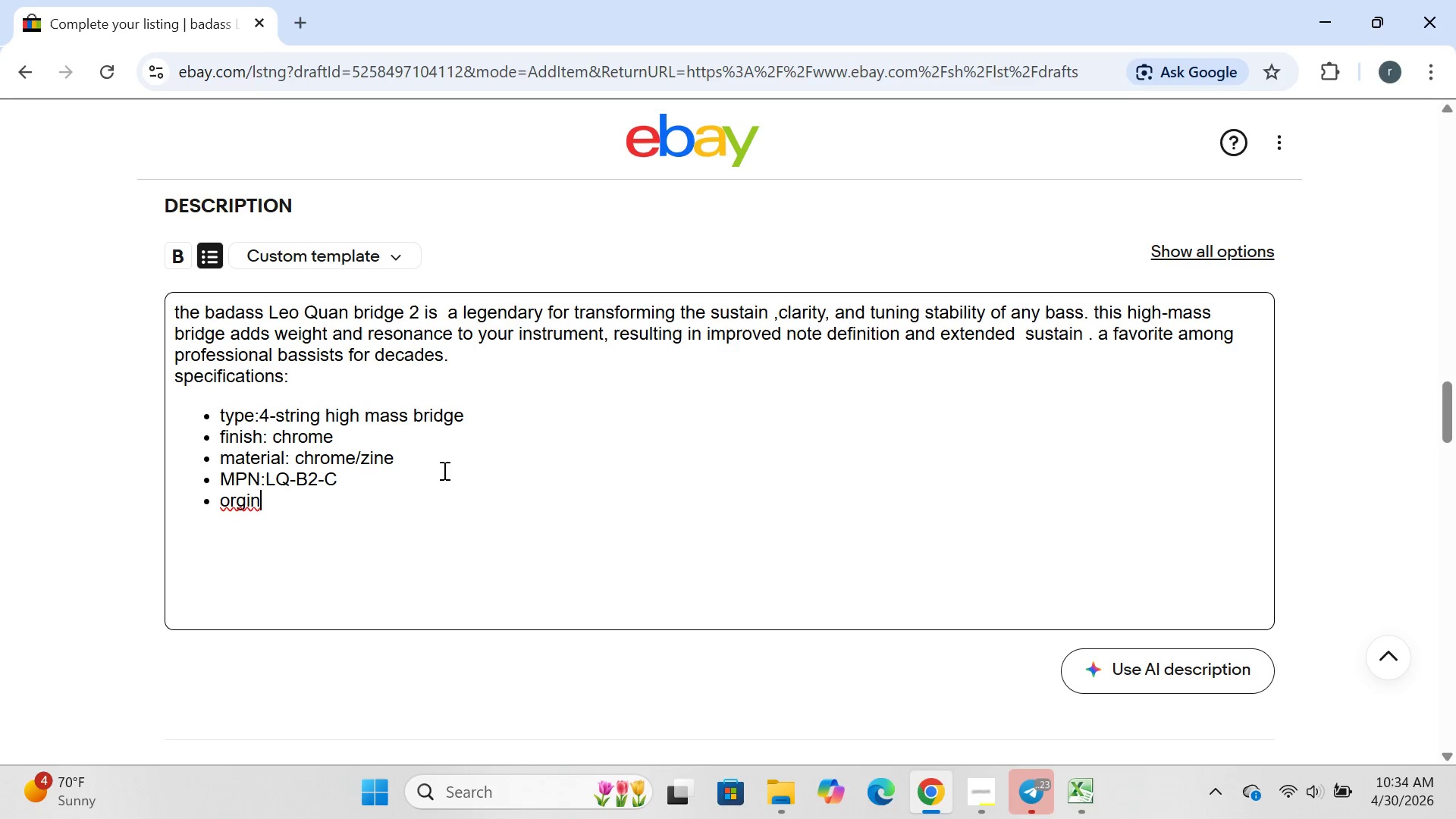 
key(ArrowLeft)
 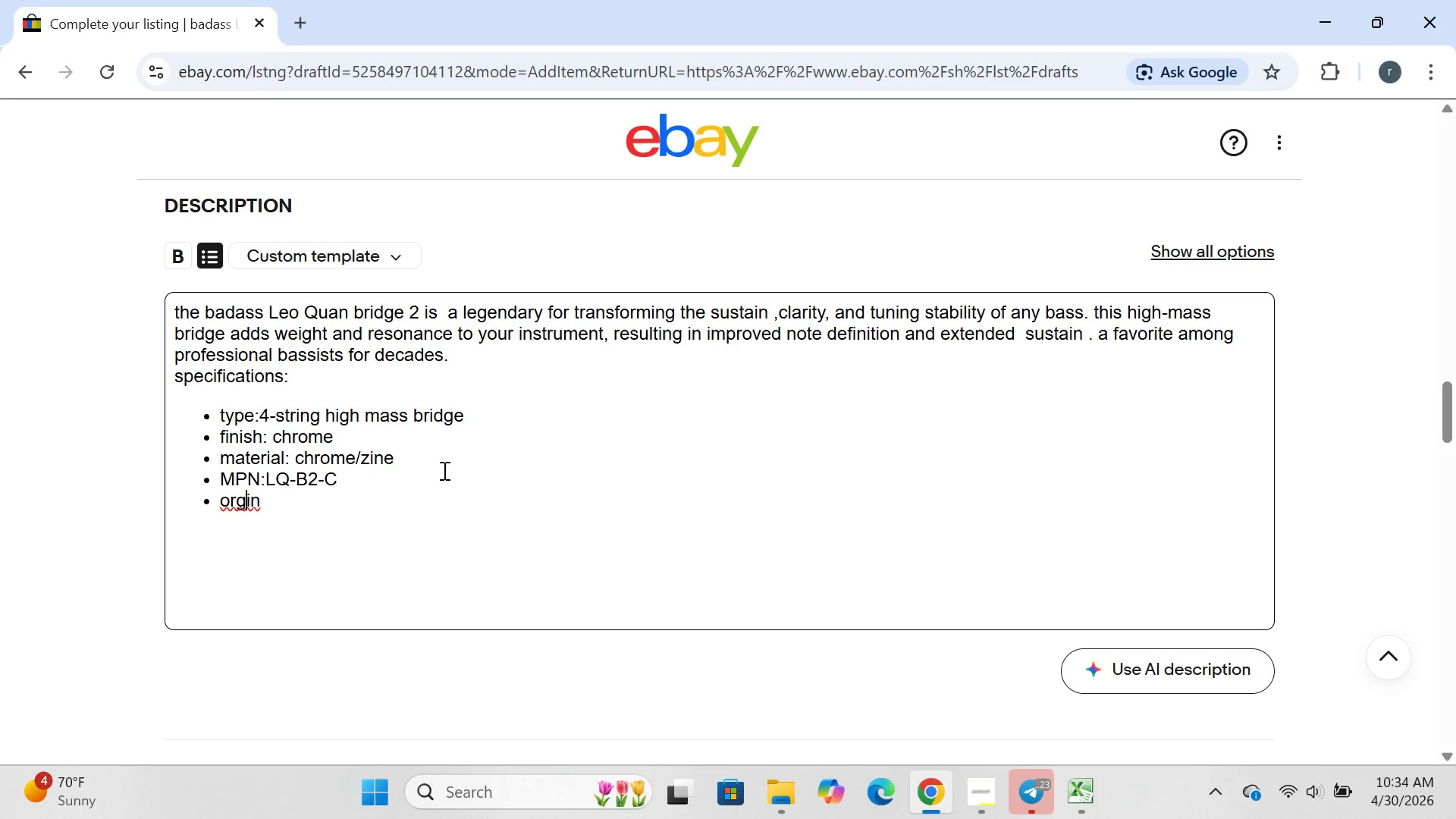 
key(ArrowLeft)
 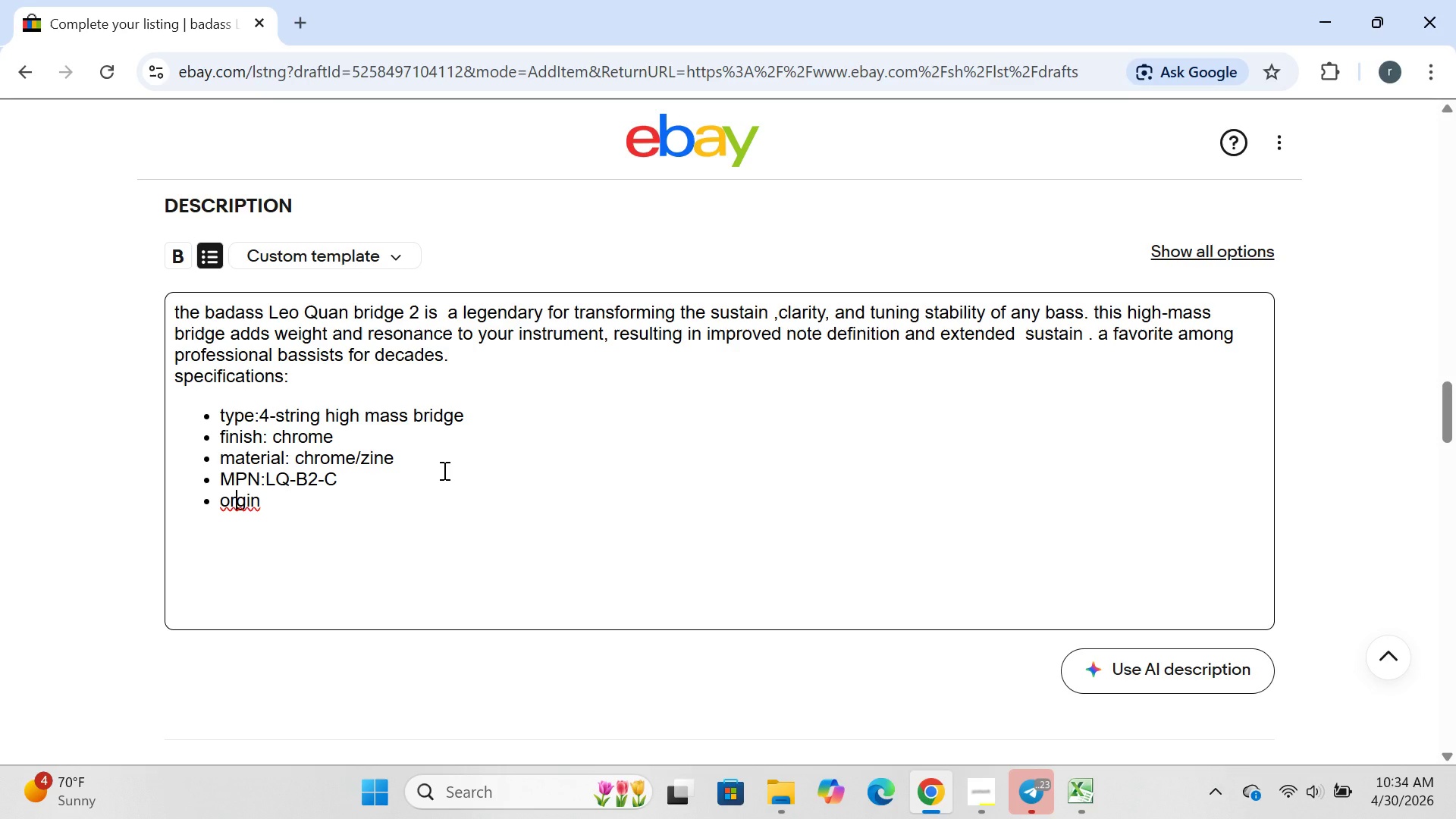 
key(ArrowLeft)
 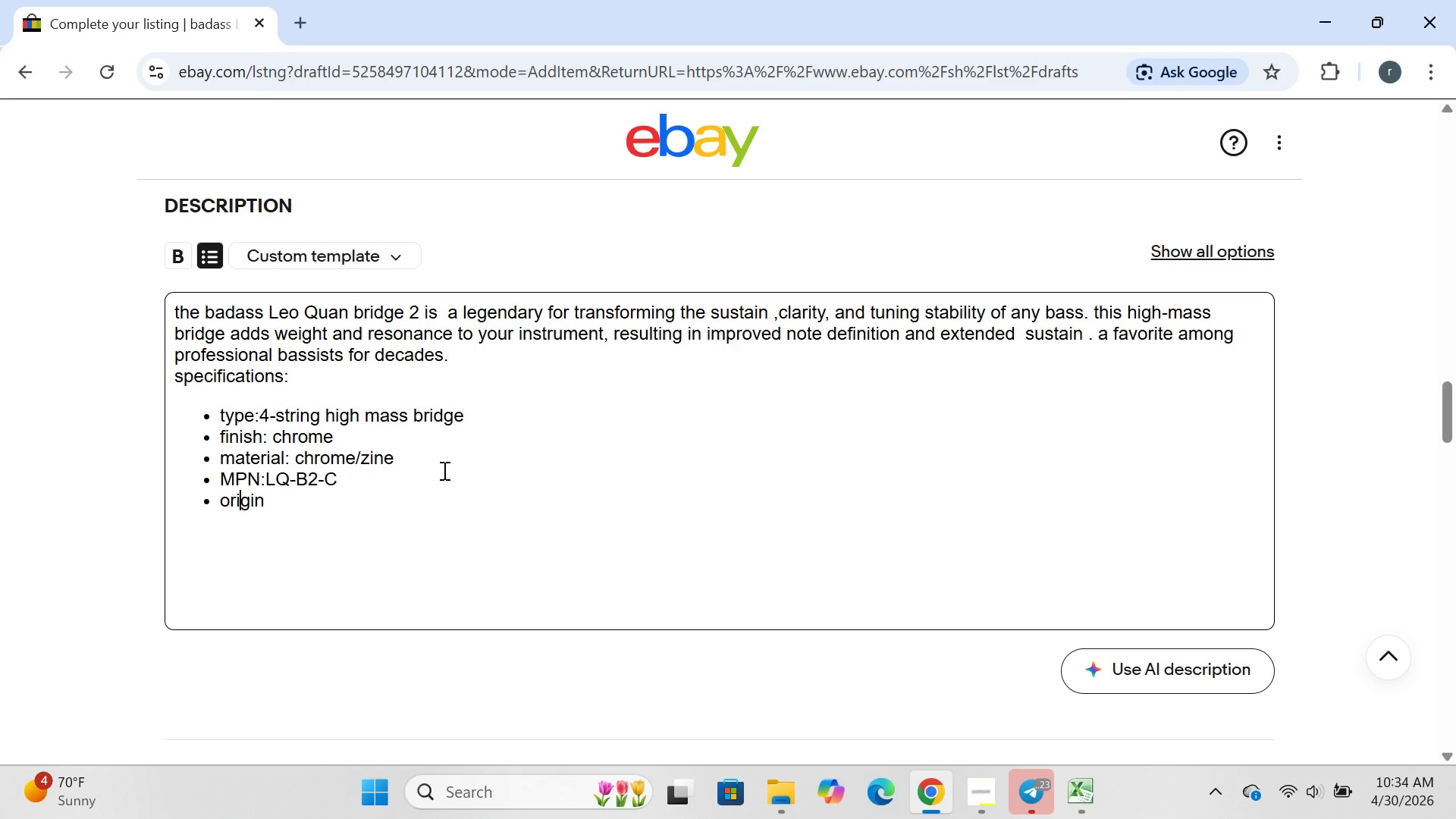 
key(I)
 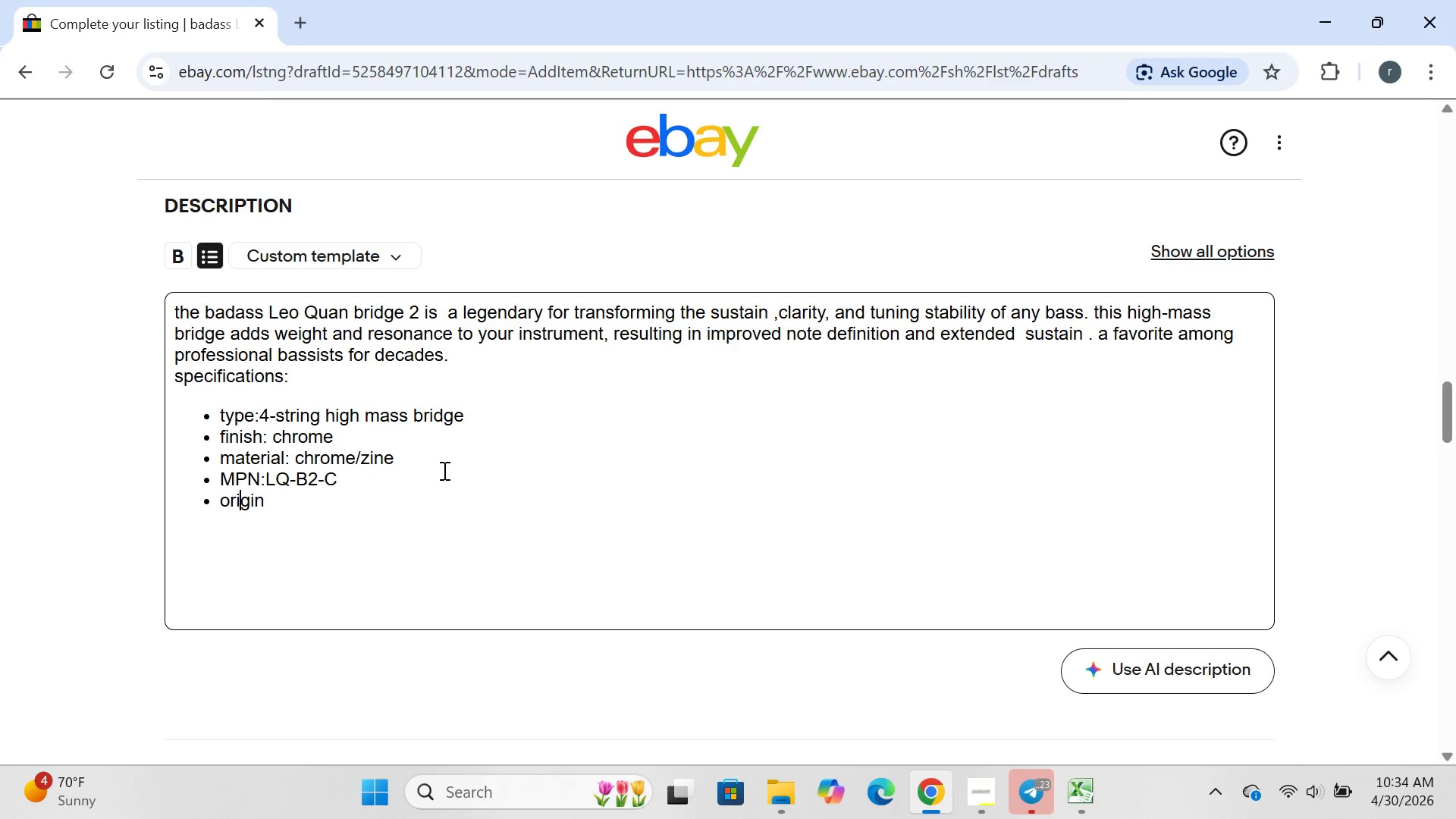 
key(ArrowRight)
 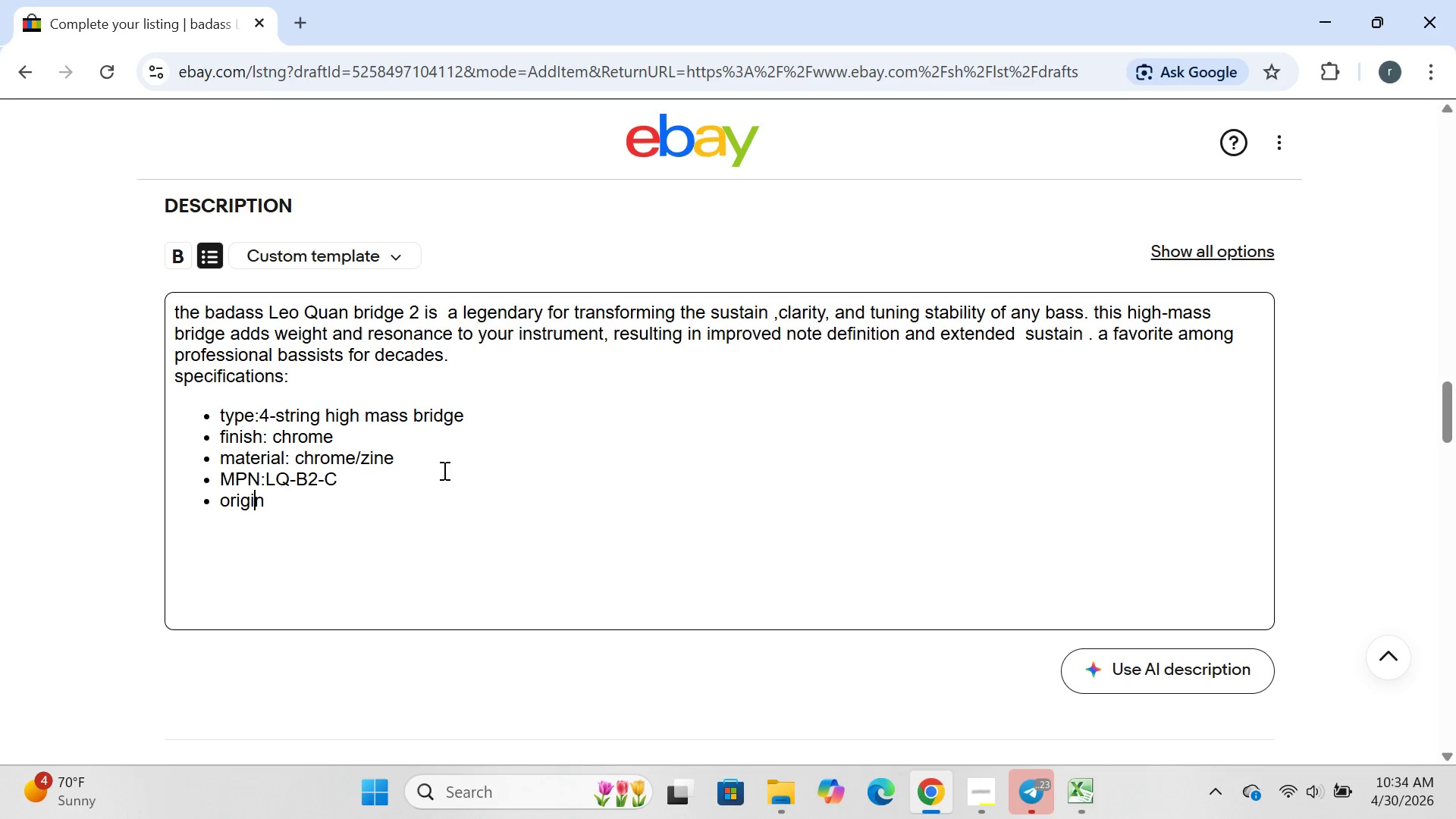 
key(ArrowRight)
 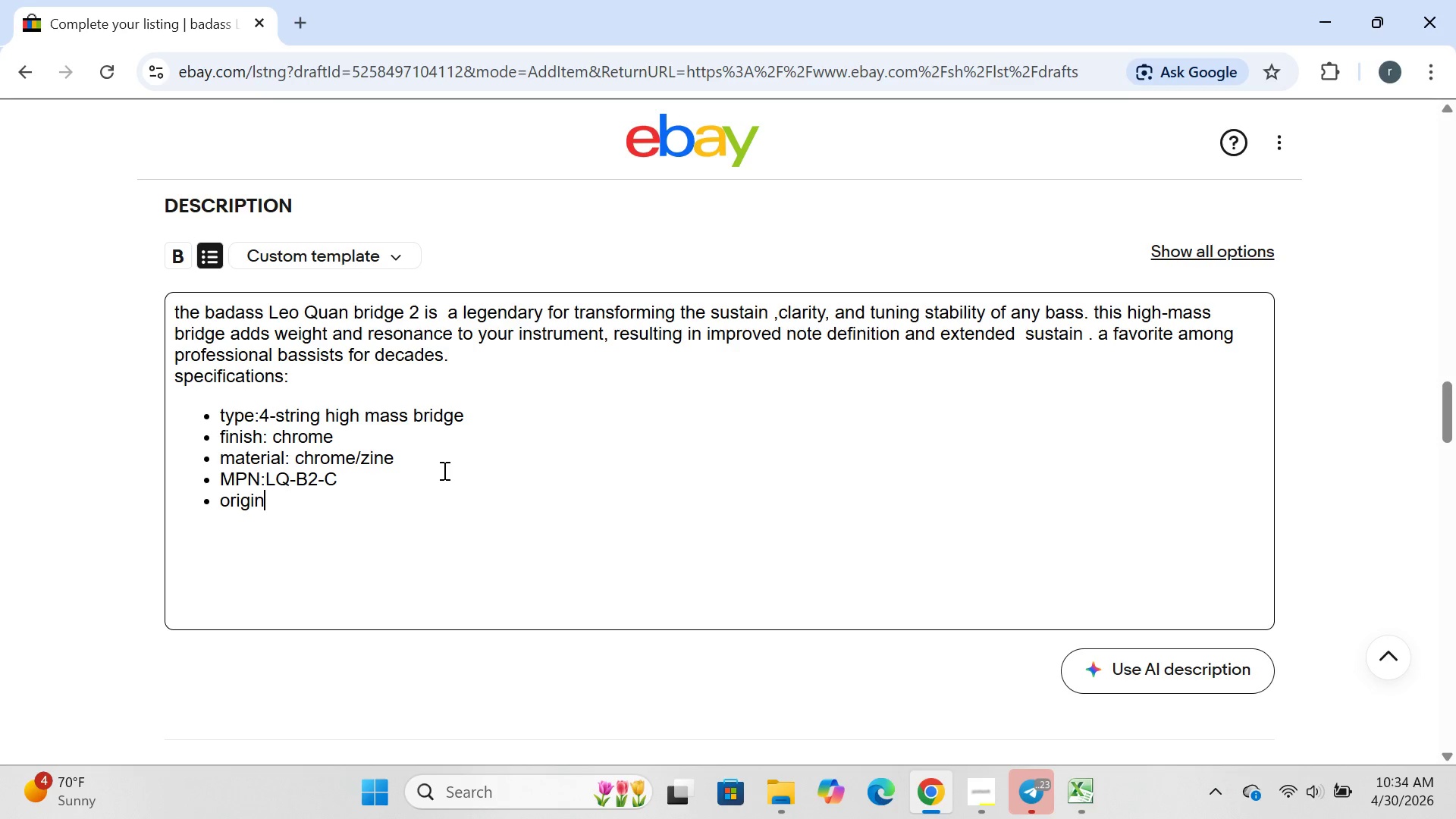 
key(ArrowRight)
 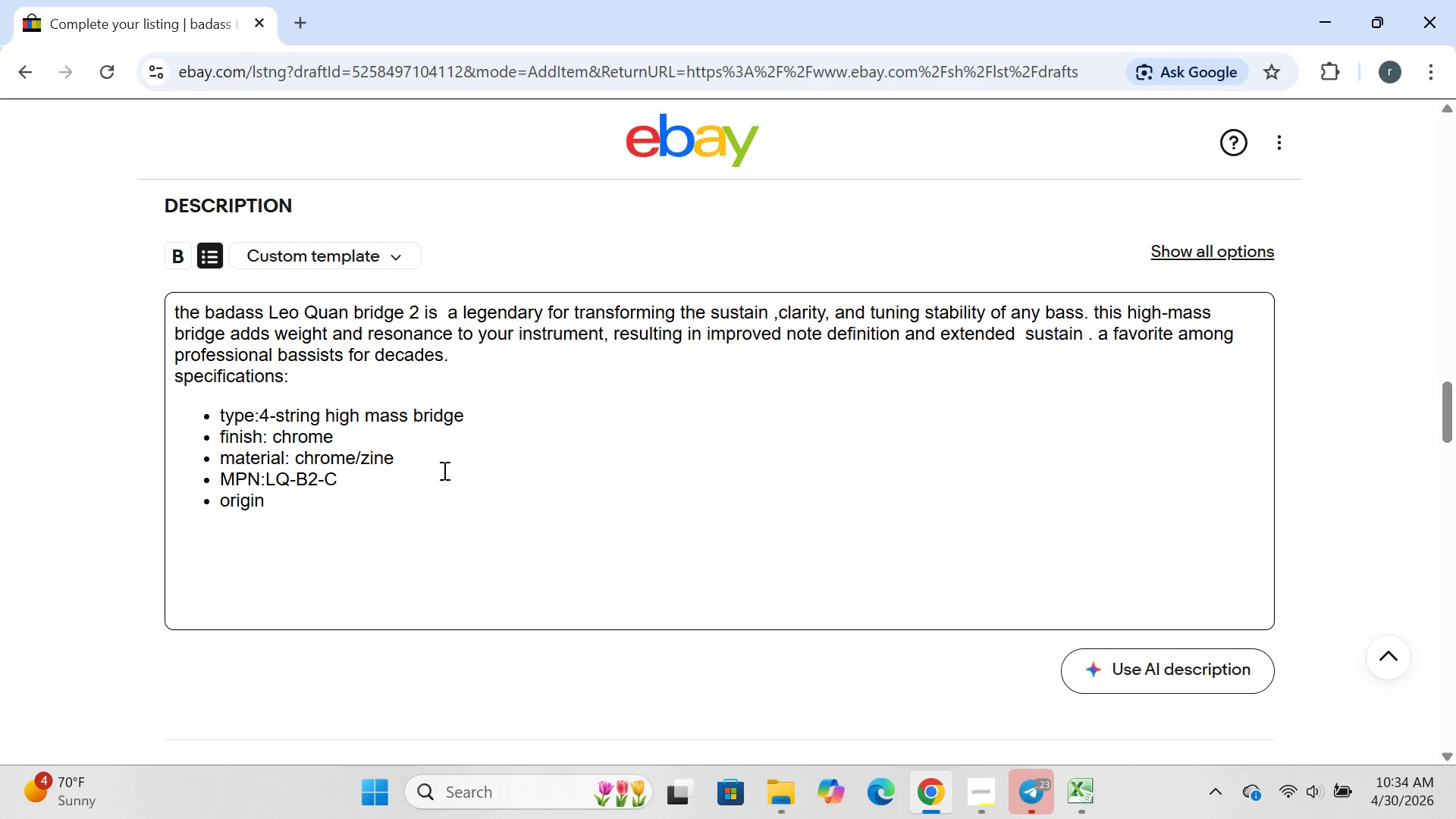 
type(:made in I)
key(Backspace)
type(USA)
 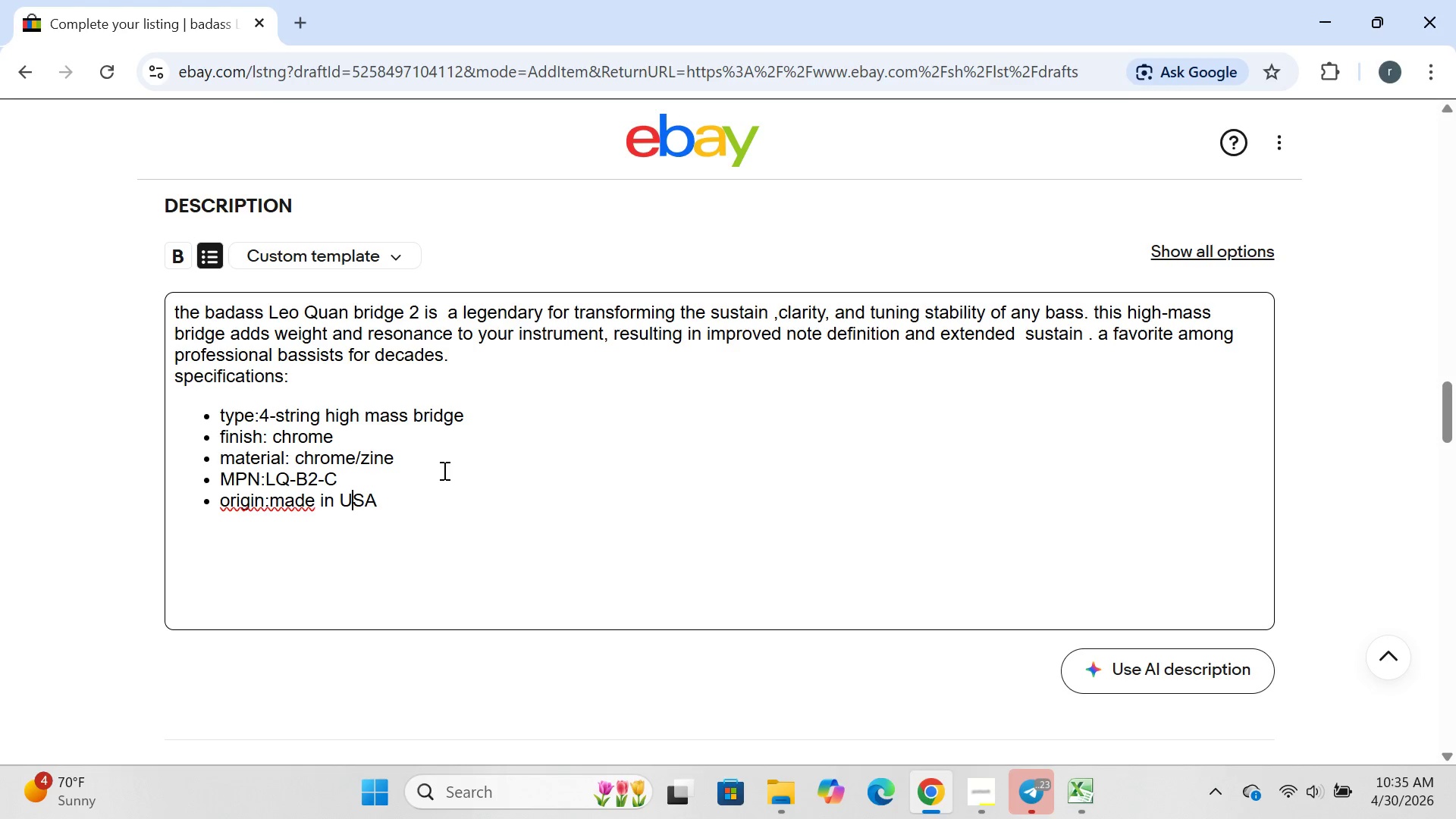 
key(ArrowLeft)
 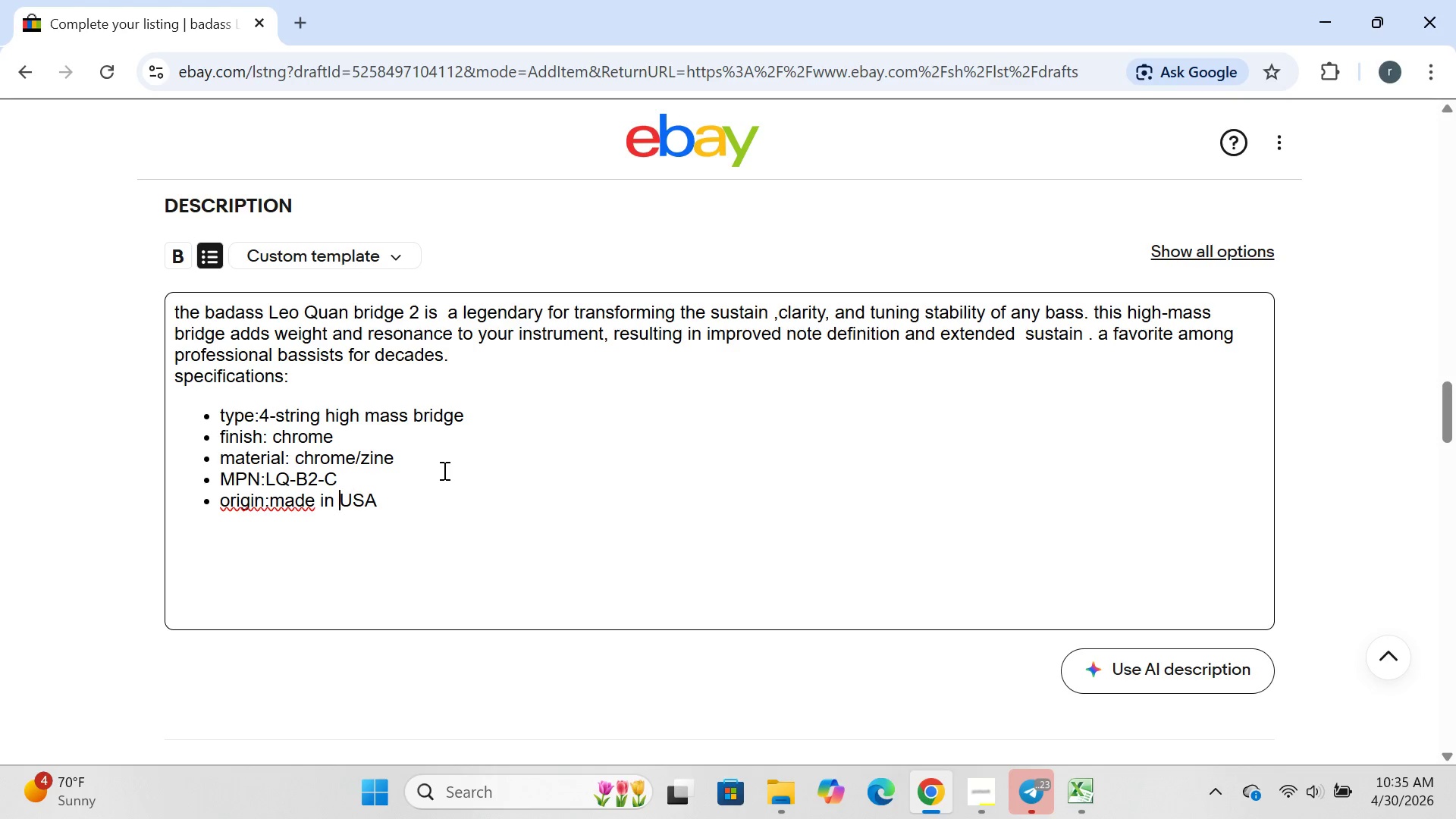 
key(ArrowLeft)
 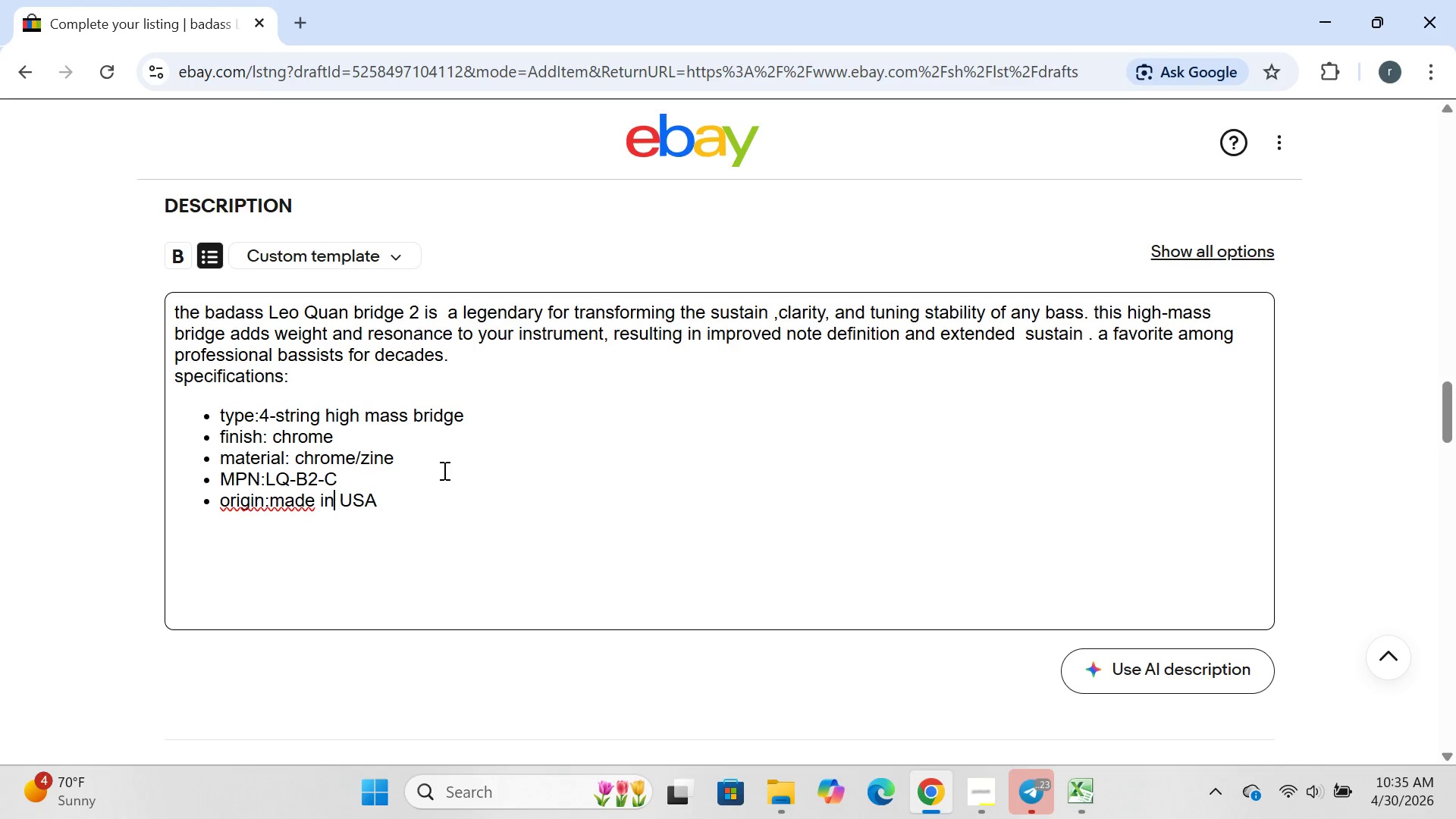 
key(ArrowLeft)
 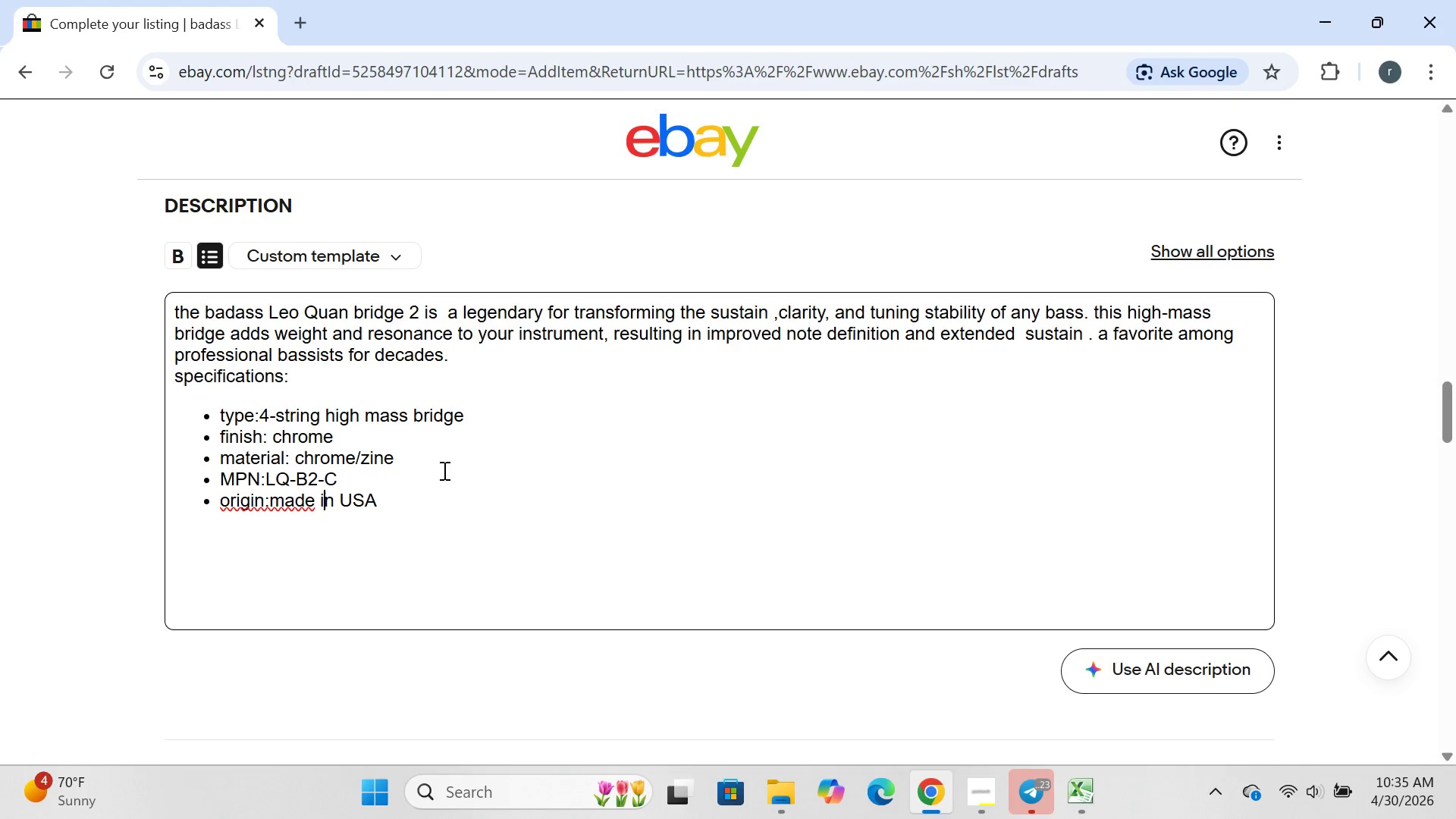 
key(ArrowLeft)
 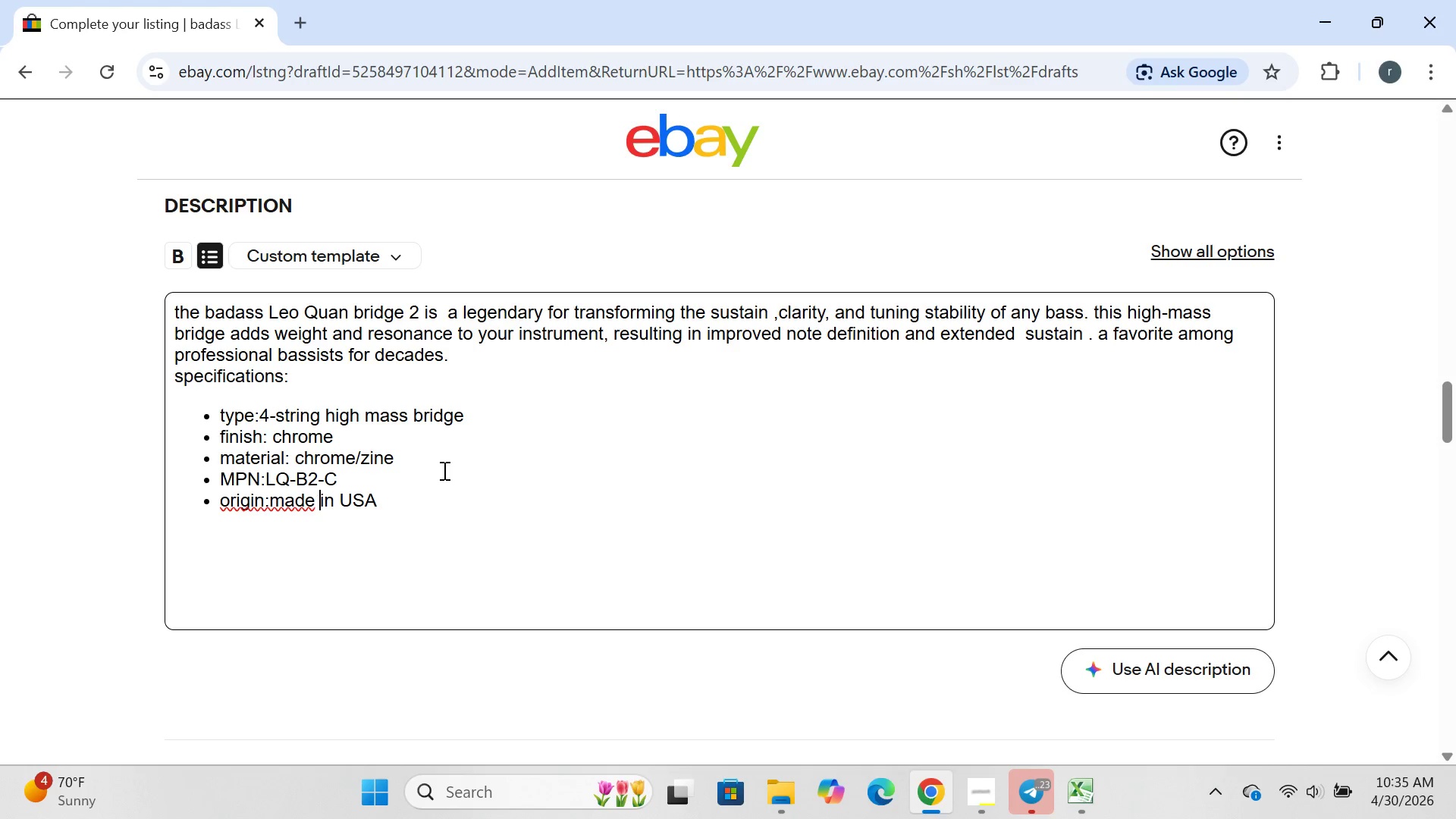 
key(ArrowLeft)
 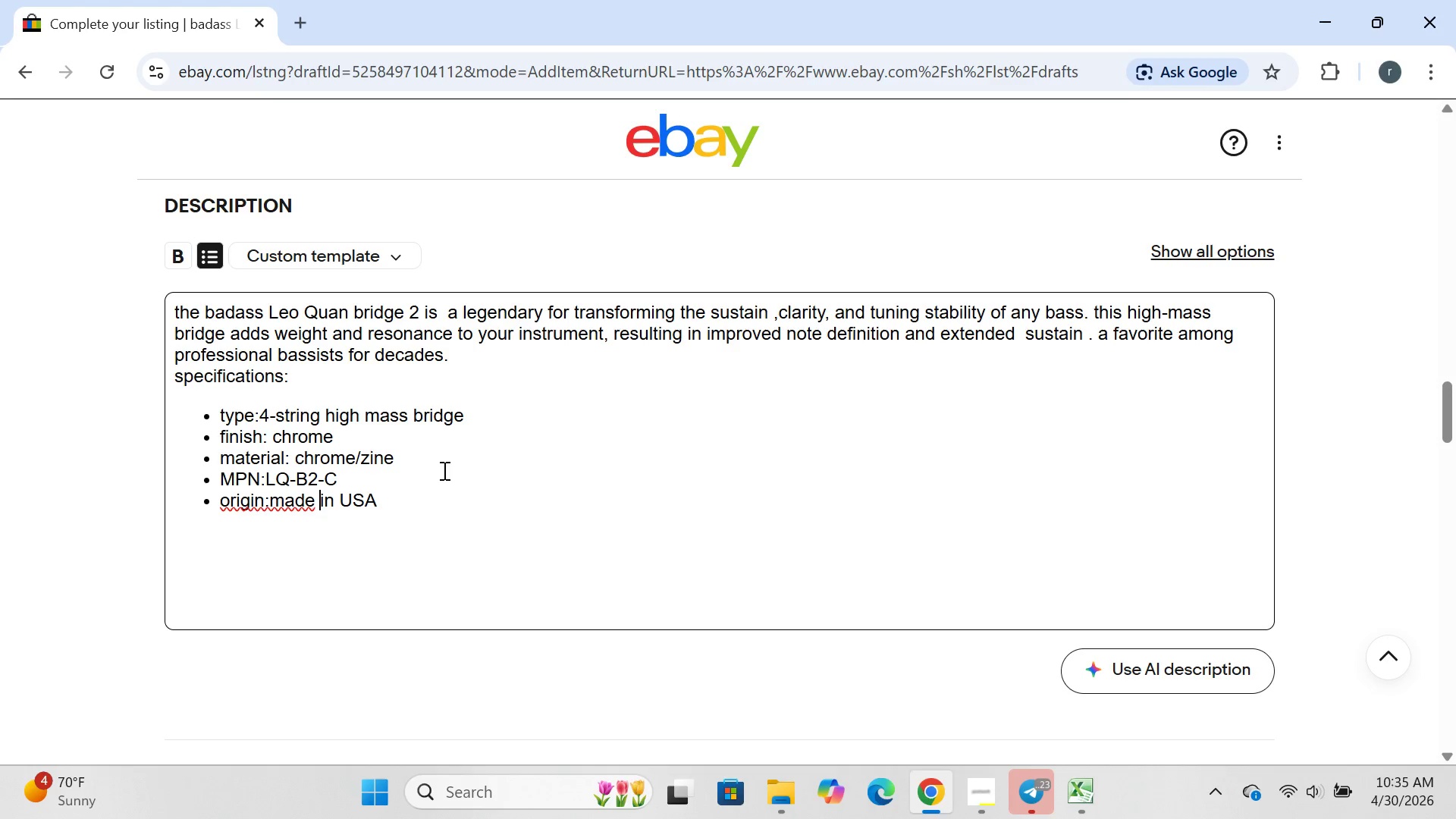 
key(ArrowLeft)
 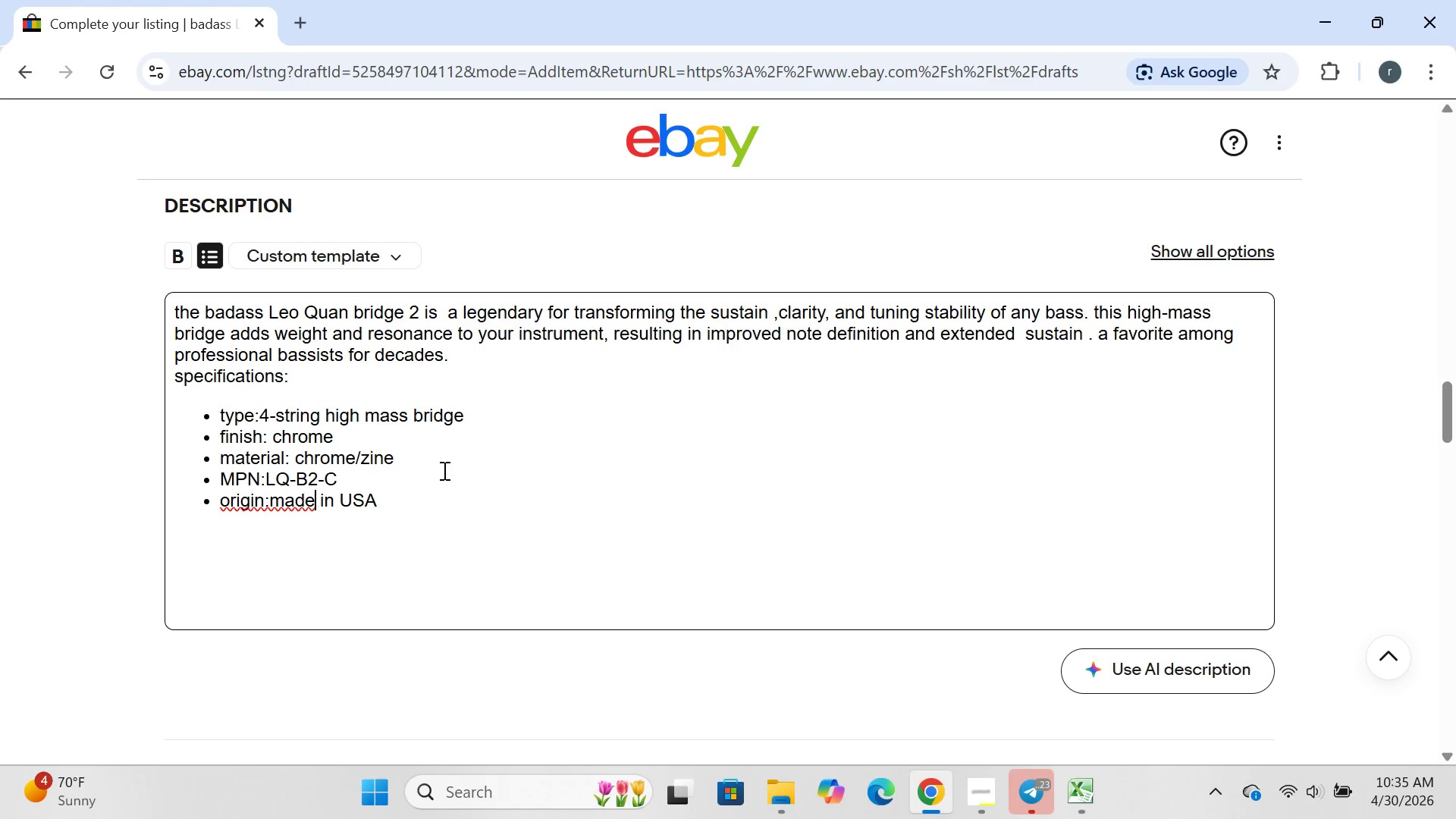 
key(ArrowLeft)
 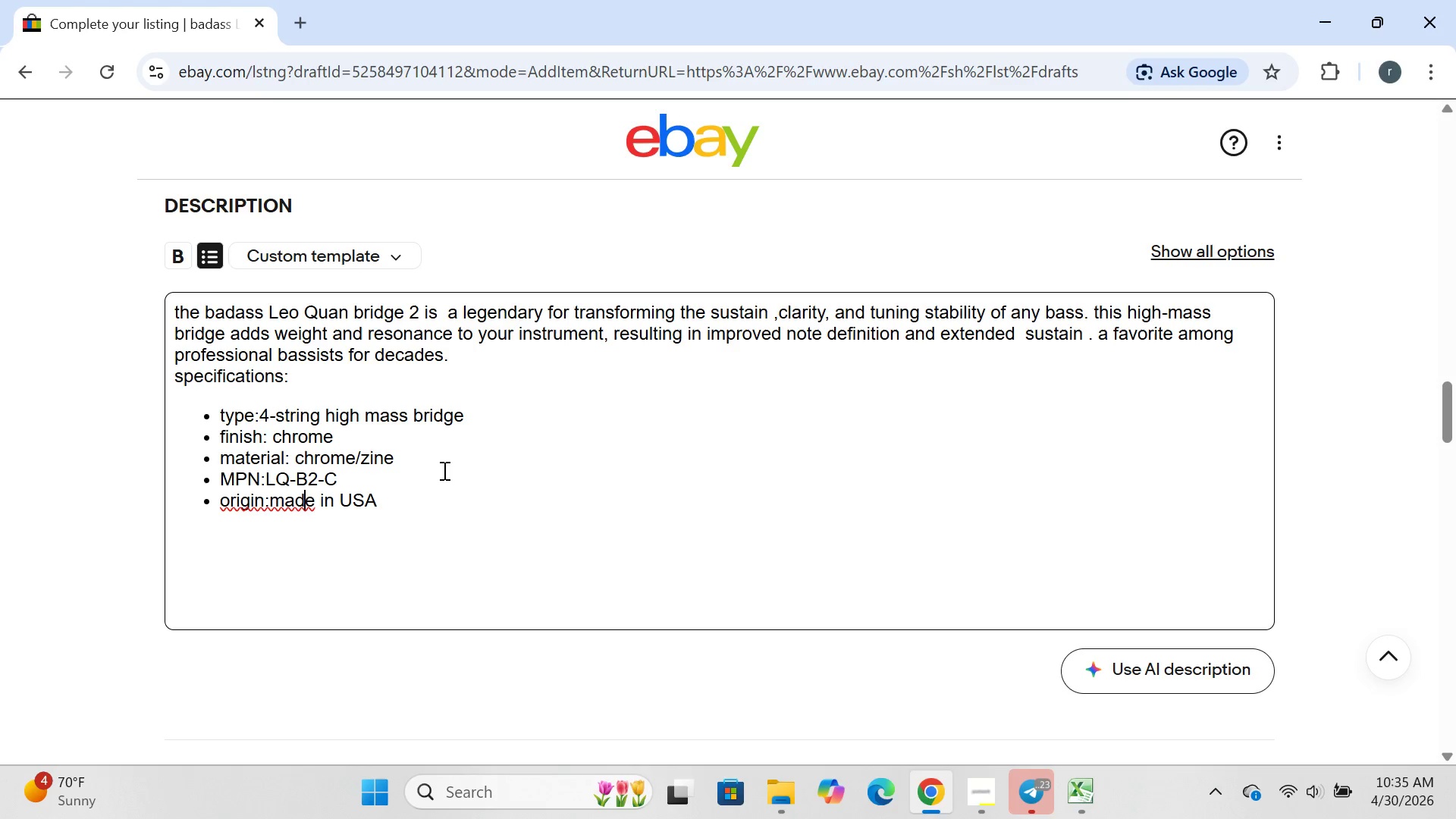 
key(ArrowLeft)
 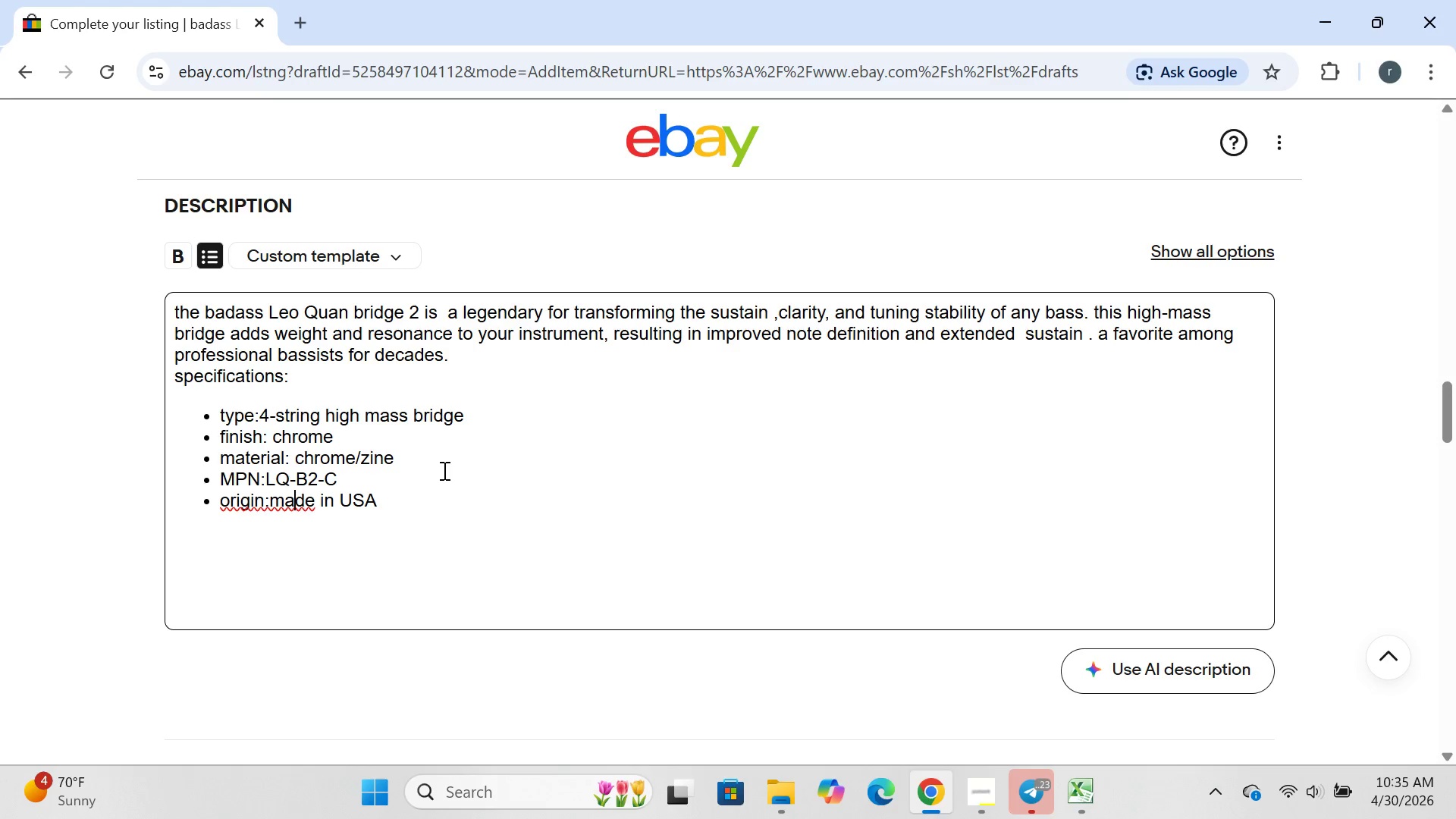 
key(ArrowLeft)
 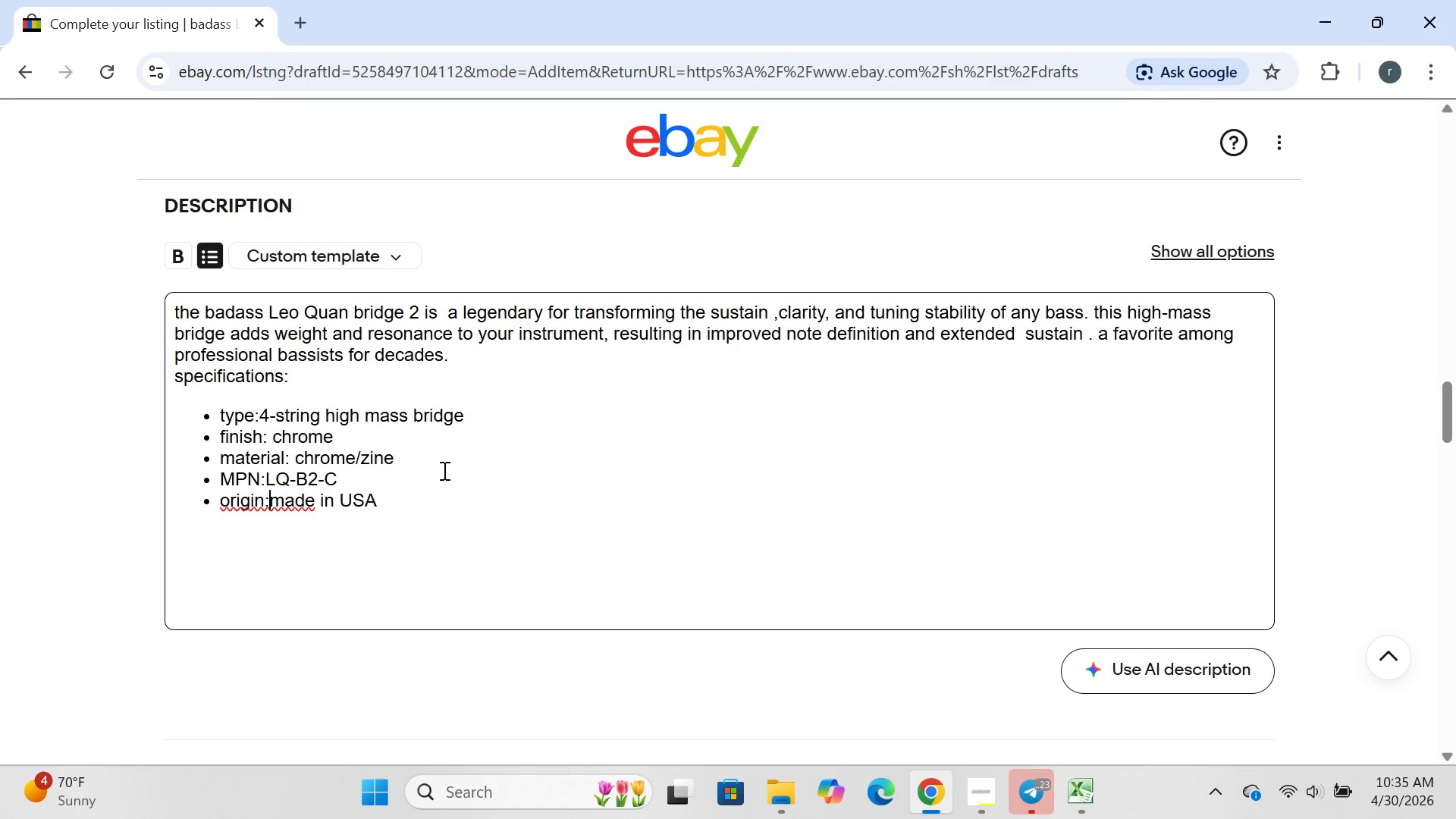 
key(ArrowLeft)
 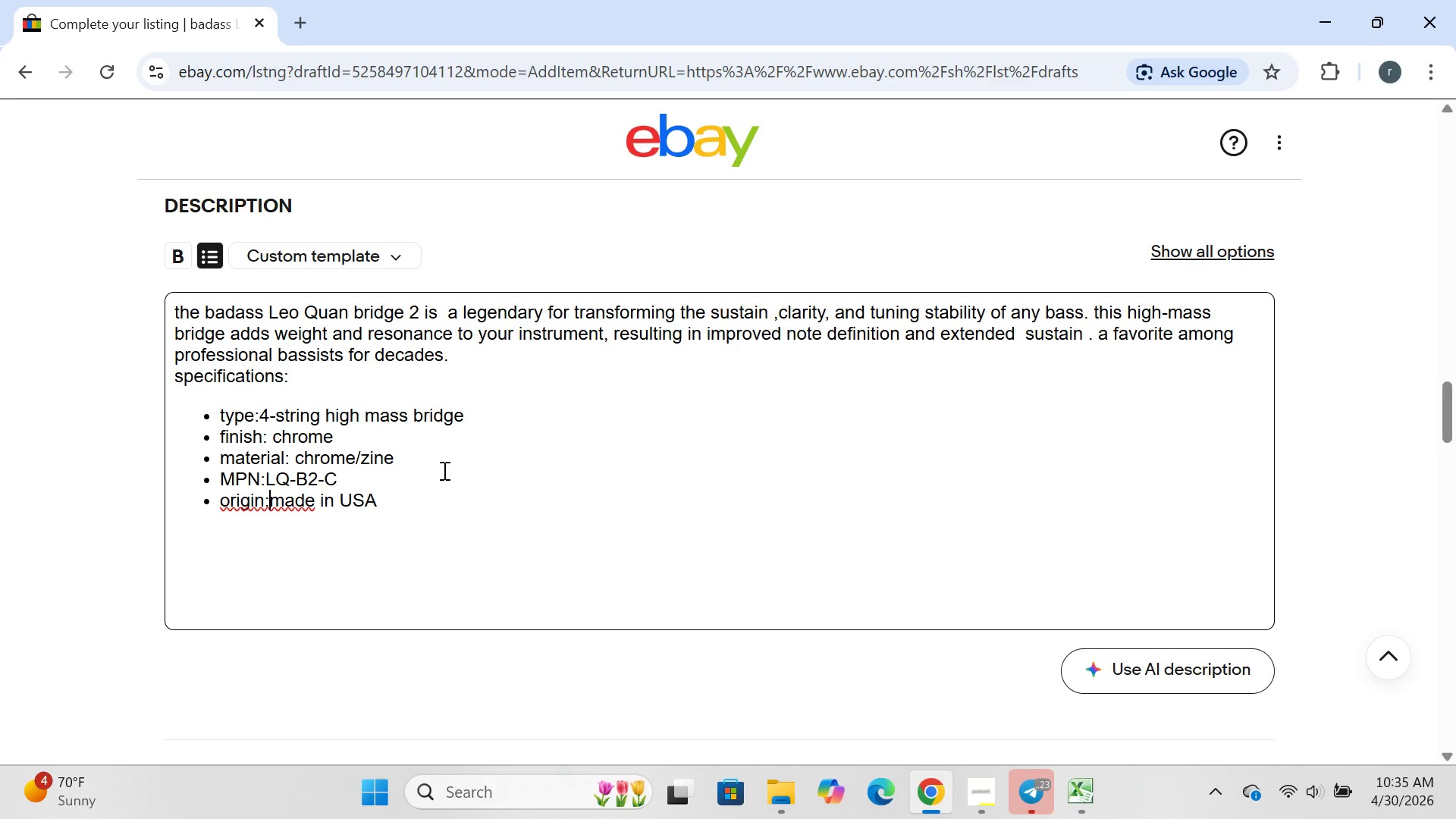 
key(ArrowLeft)
 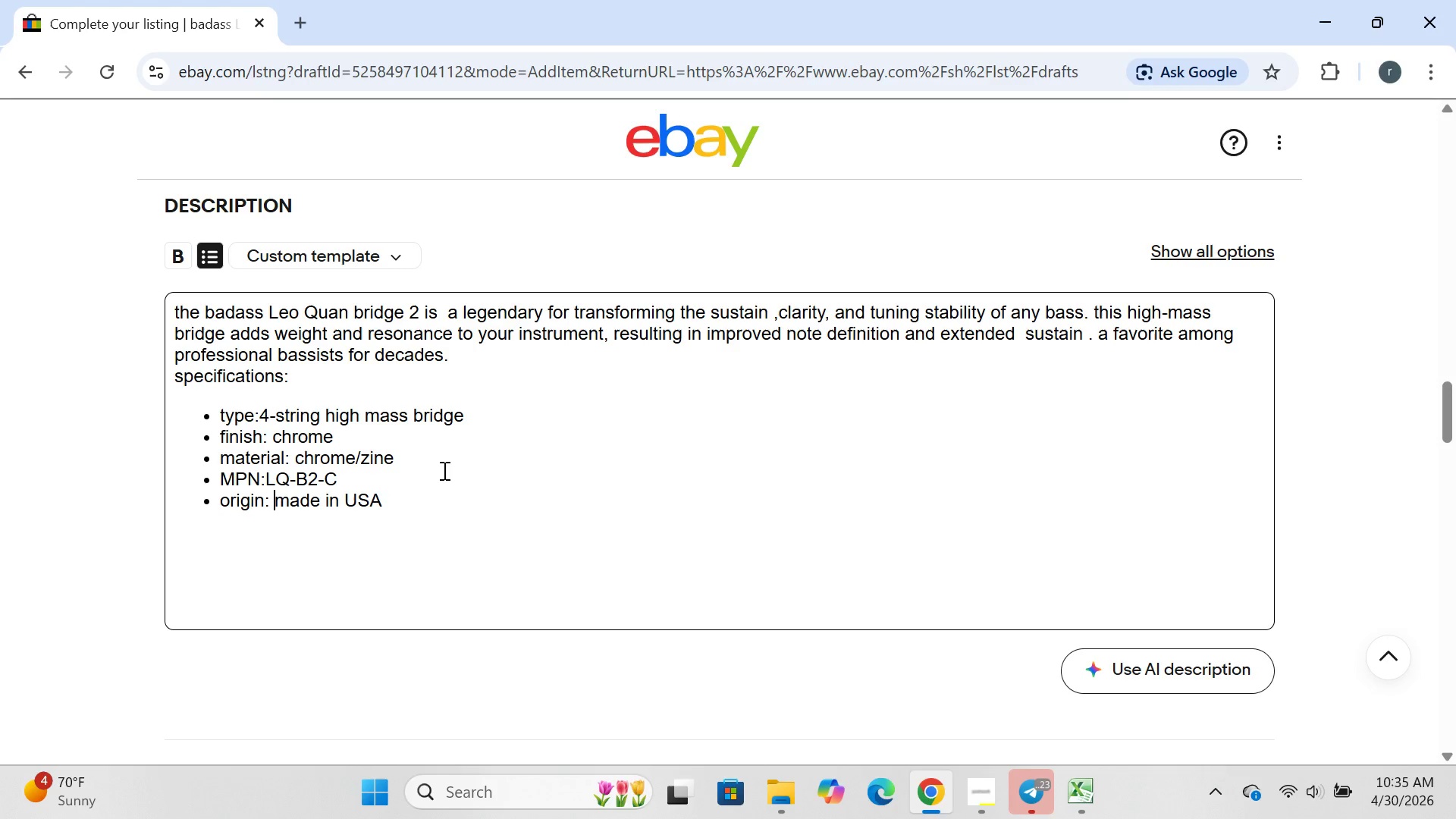 
key(Space)
 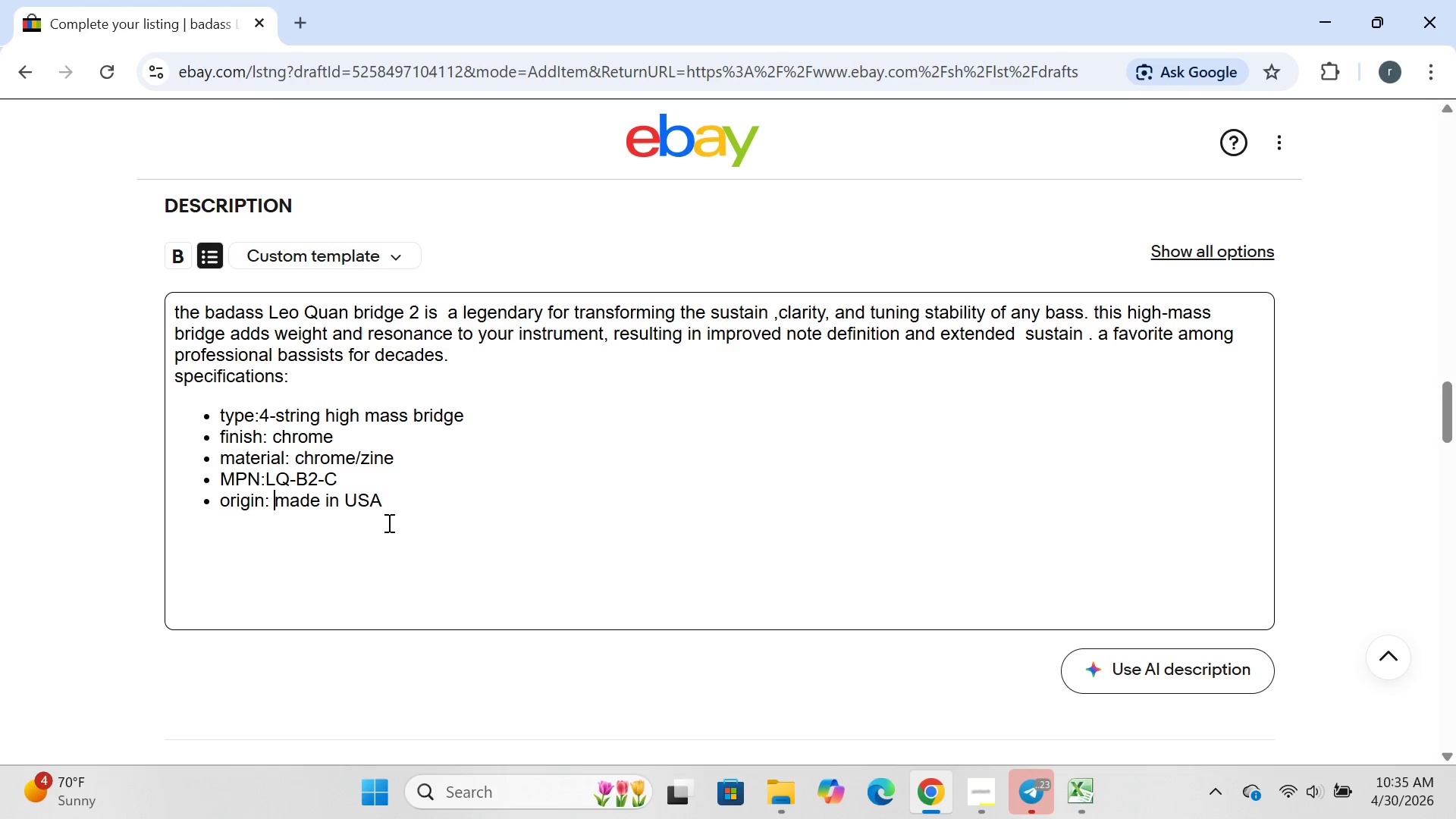 
left_click([388, 522])
 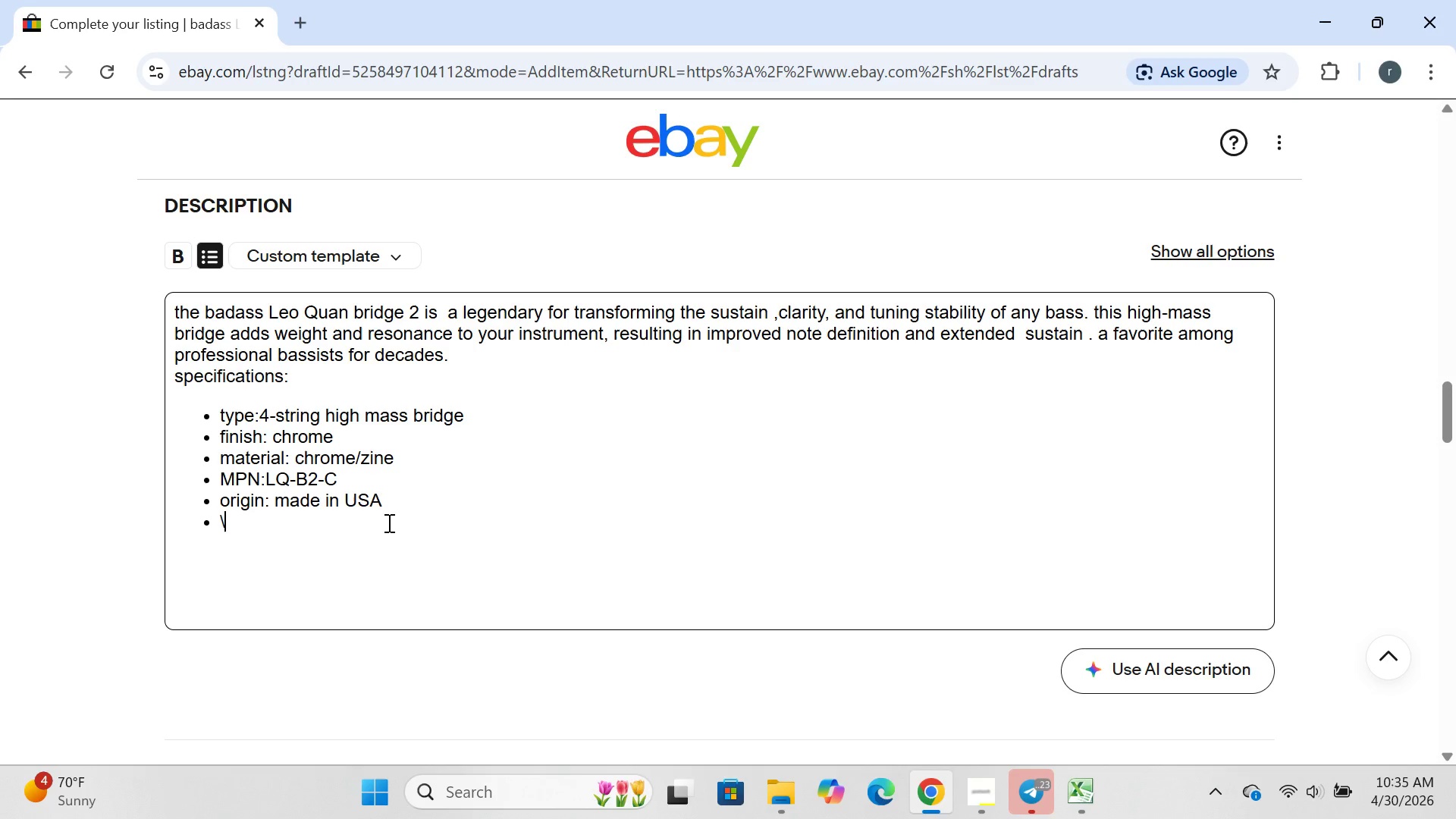 
key(Enter)
 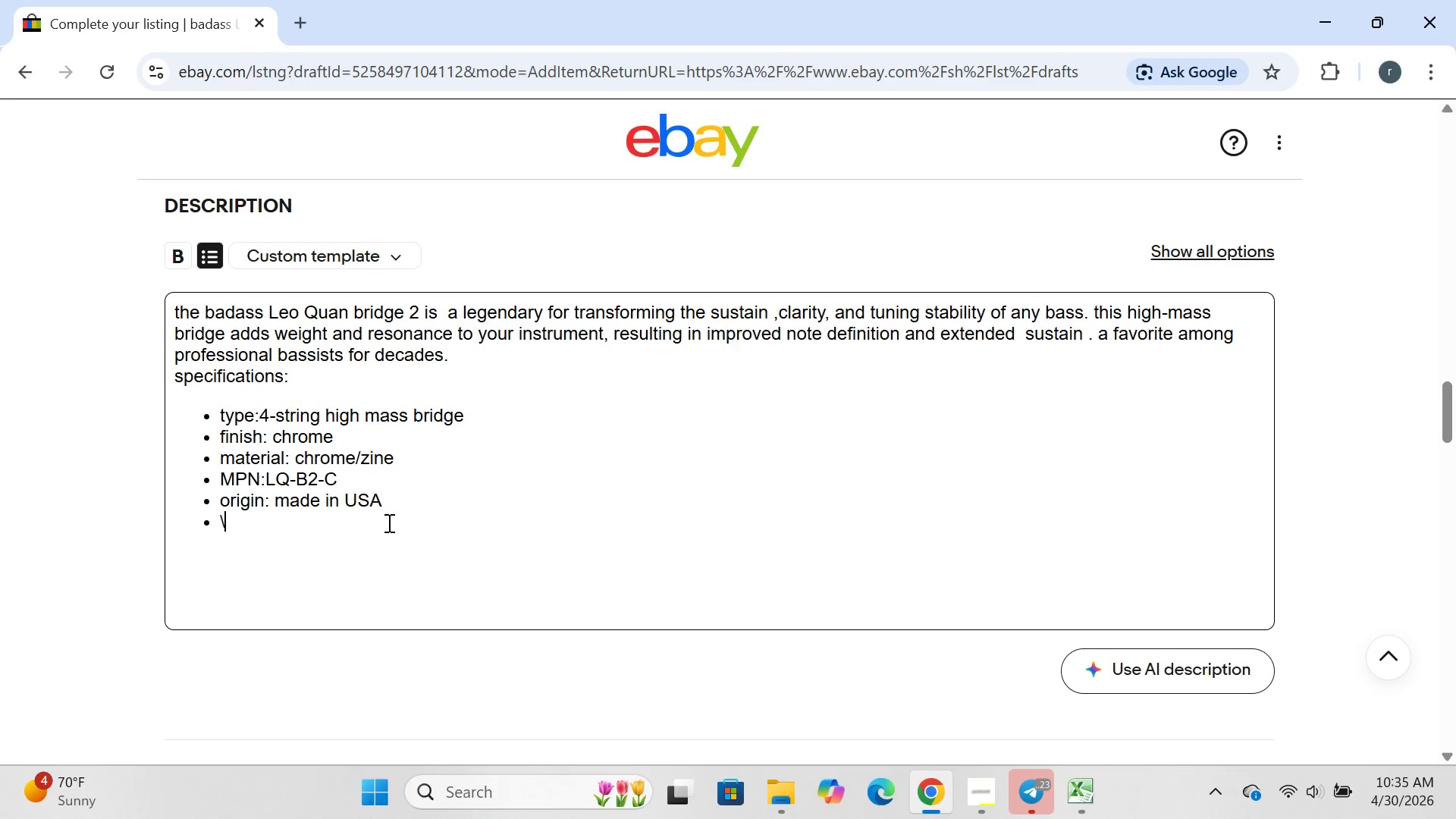 
left_click_drag(start_coordinate=[184, 253], to_coordinate=[212, 256])
 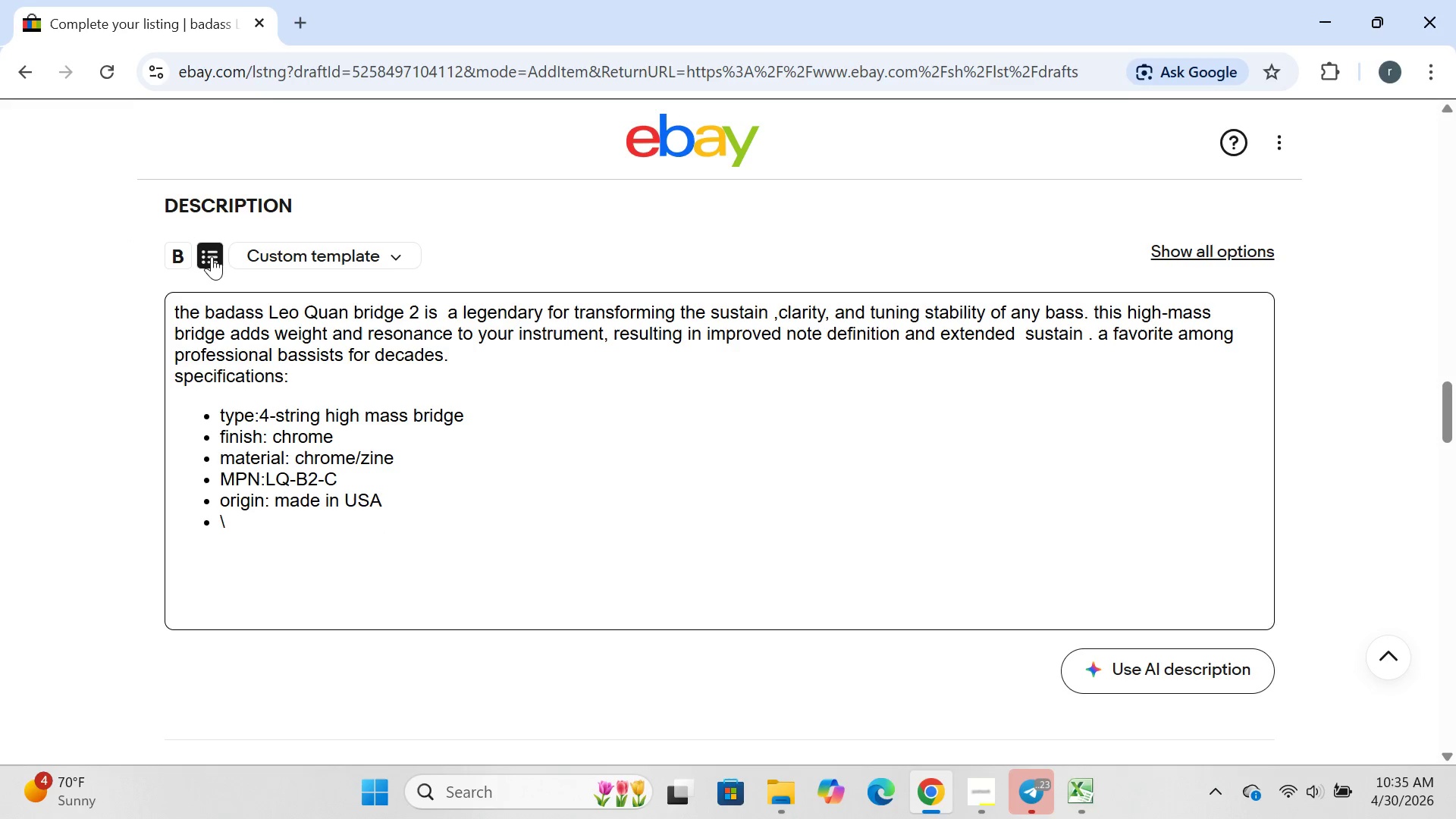 
left_click([212, 256])
 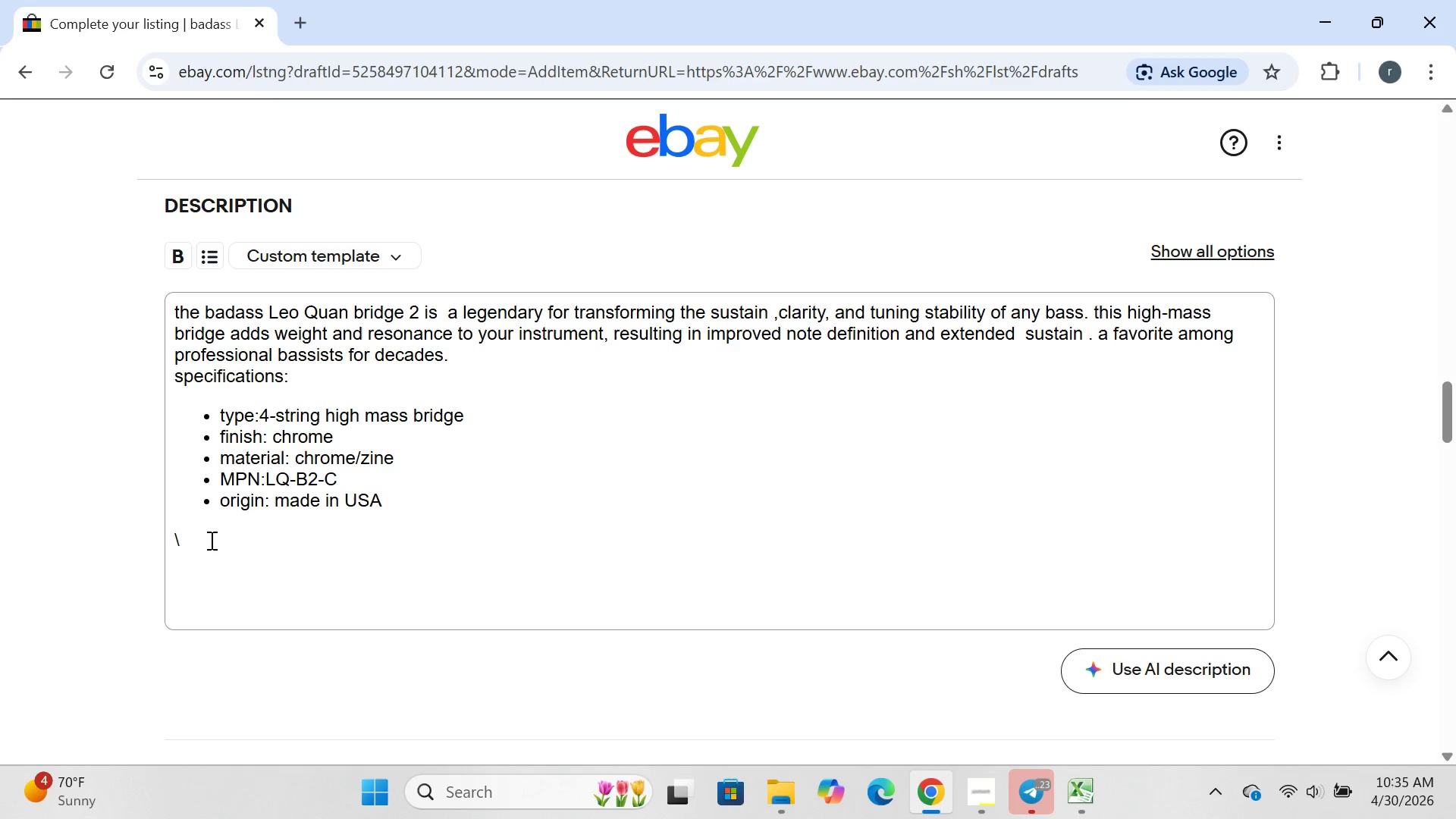 
left_click([210, 542])
 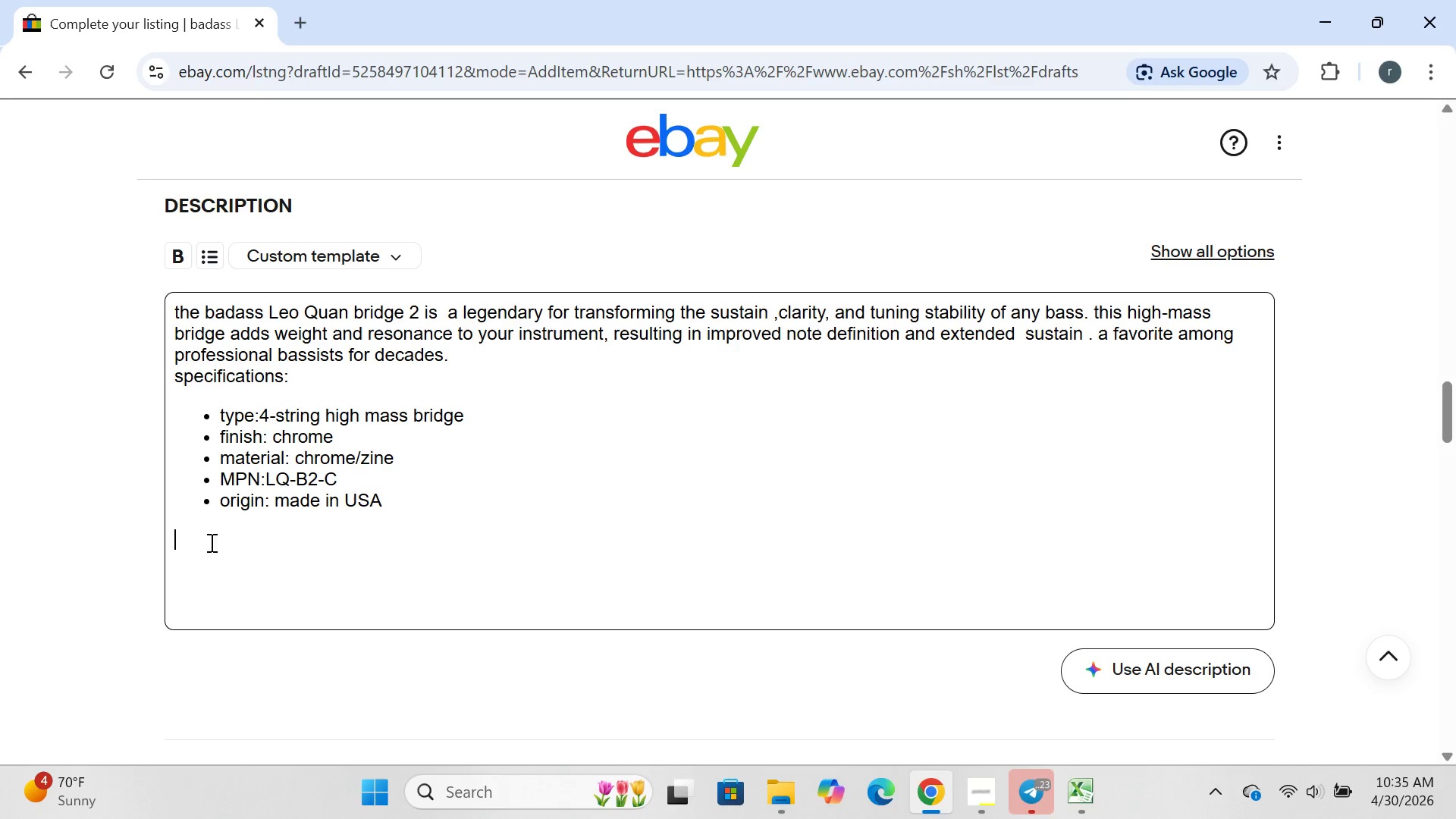 
key(Backspace)
type(condition: new old stock(NOS) brand new sn)
key(Backspace)
key(Backspace)
type(and unused. orginial paxkaginf)
key(Backspace)
key(Backspace)
key(Backspace)
key(Backspace)
key(Backspace)
key(Backspace)
key(Backspace)
type(ckaging)
 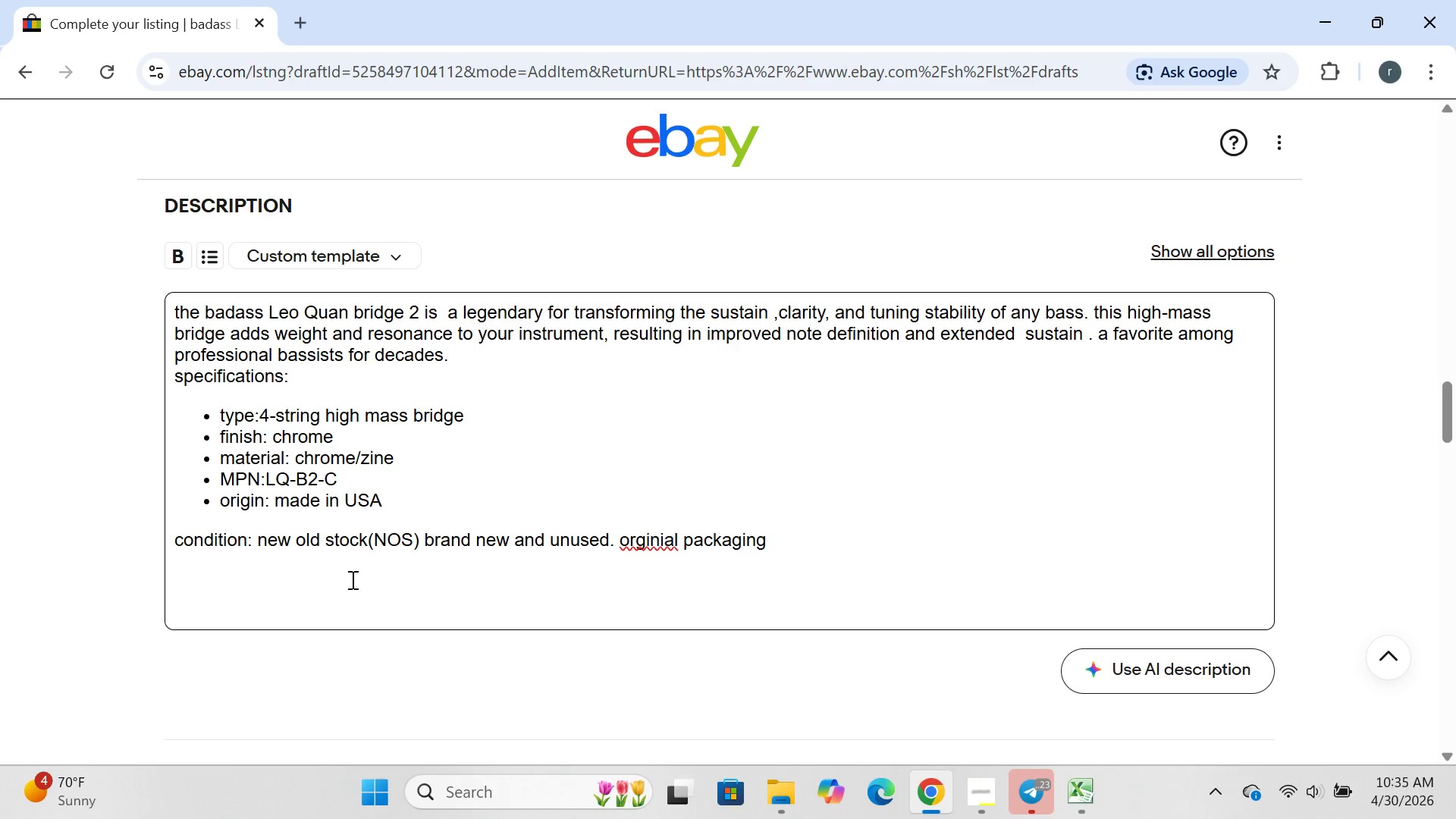 
left_click([639, 538])
 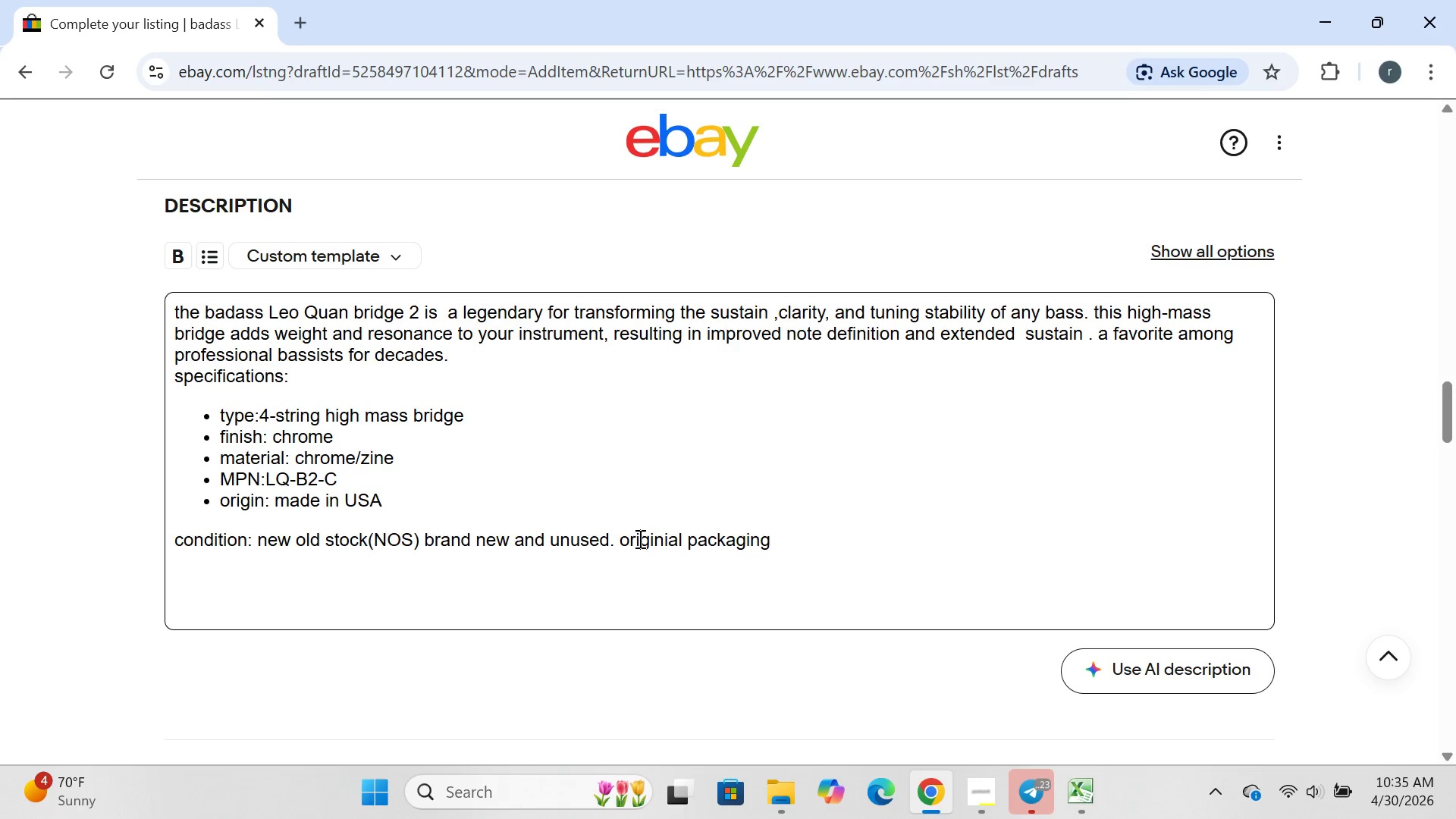 
key(I)
 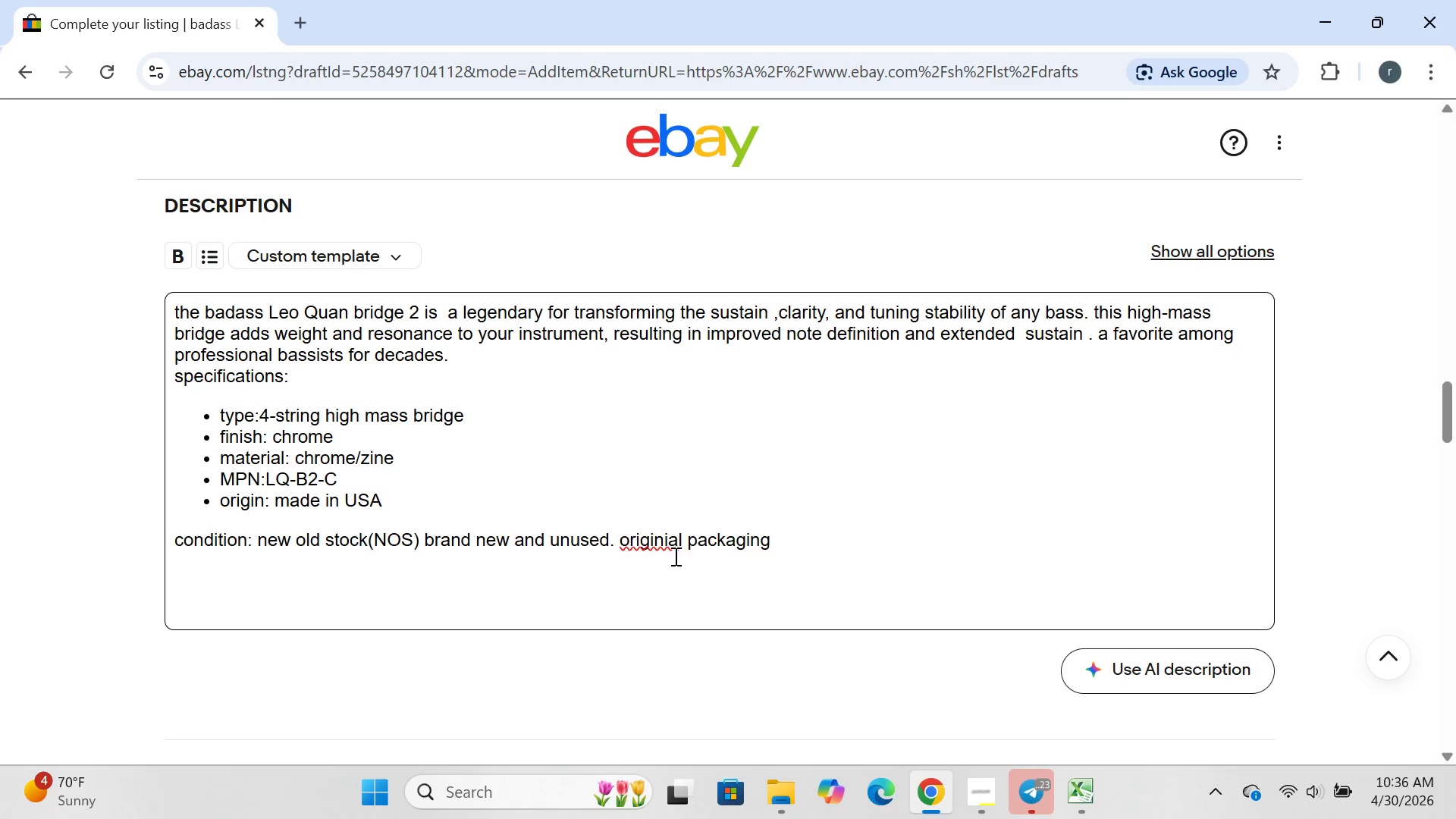 
left_click([670, 543])
 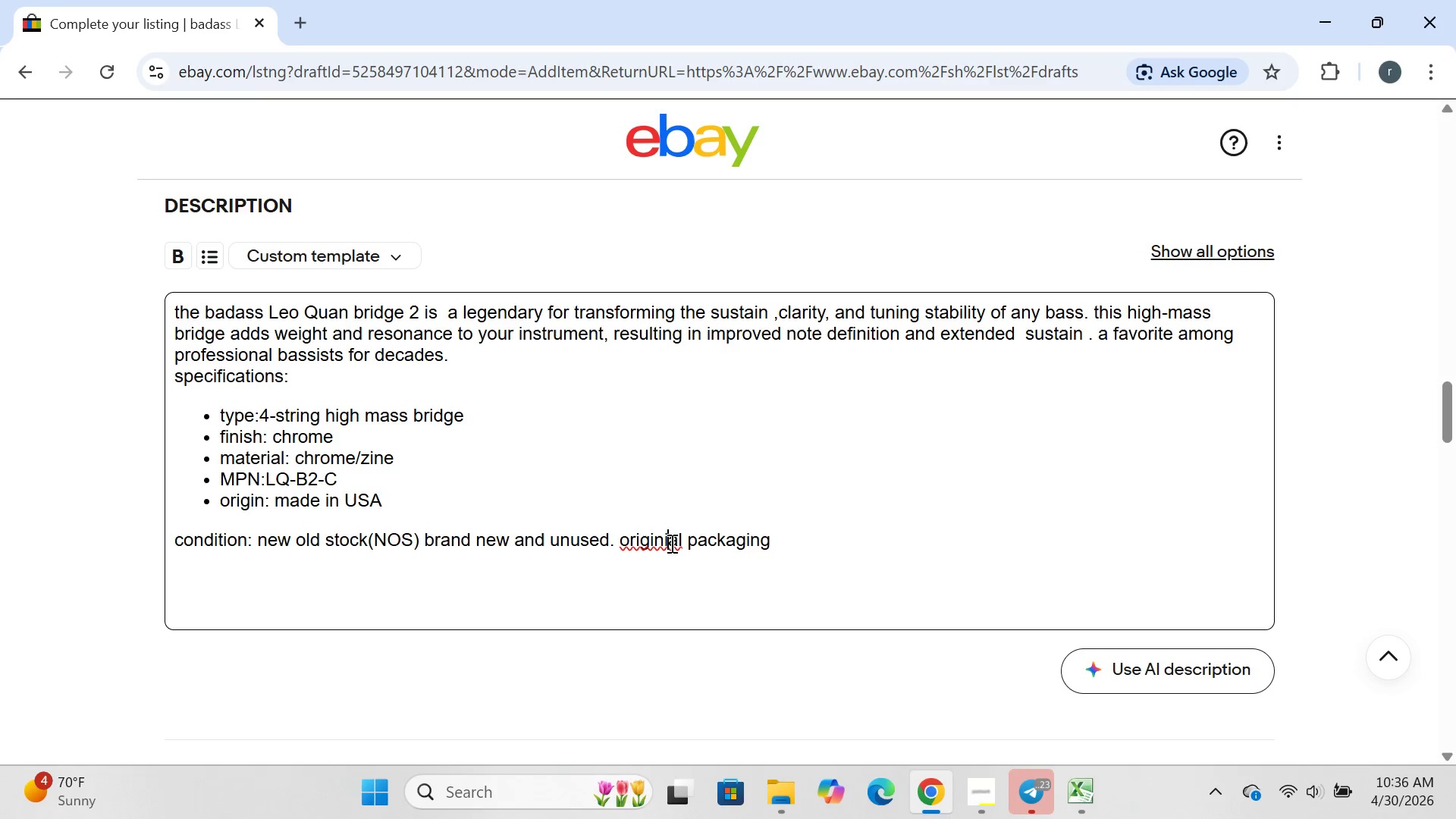 
key(ArrowRight)
 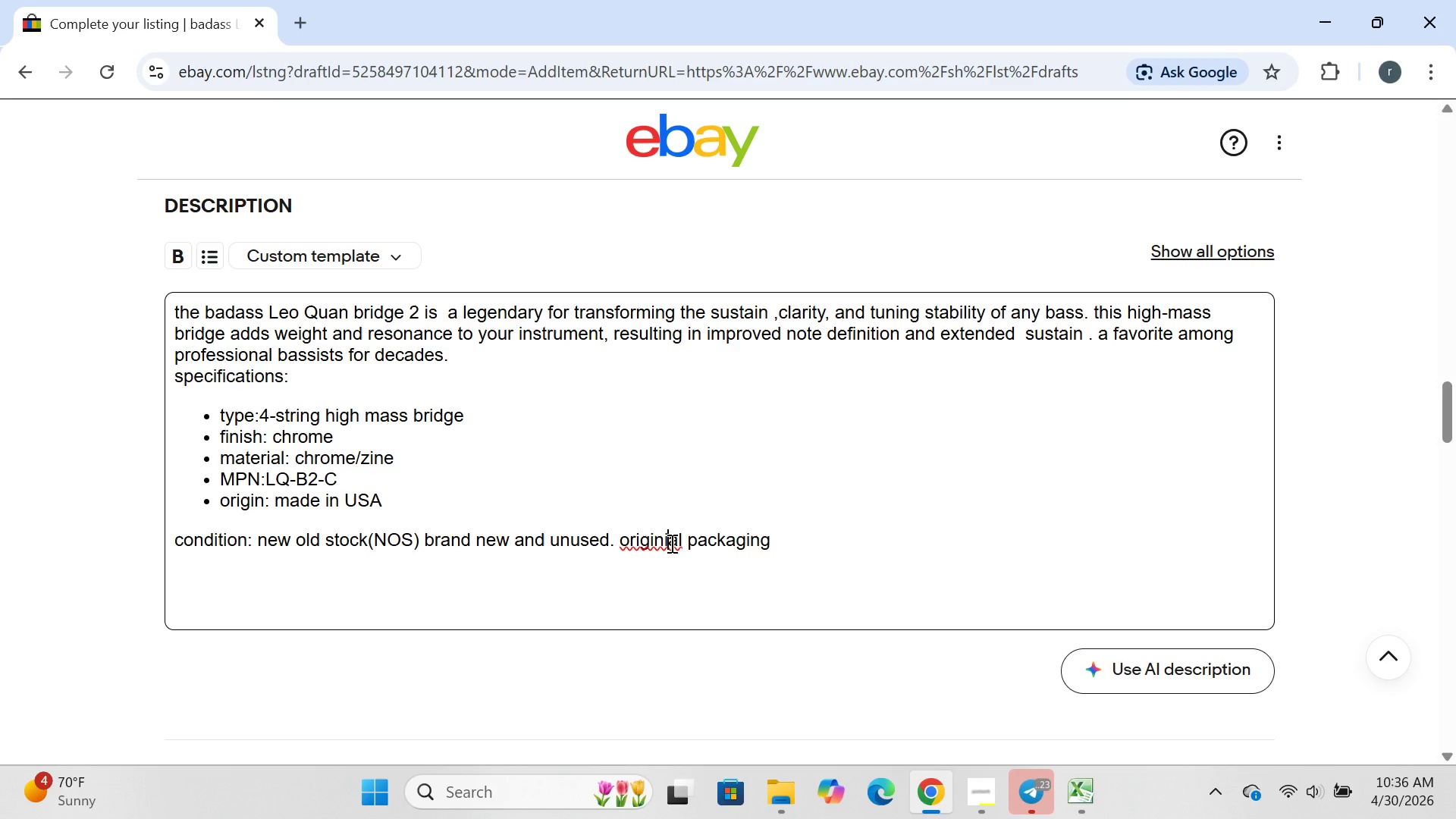 
key(ArrowLeft)
 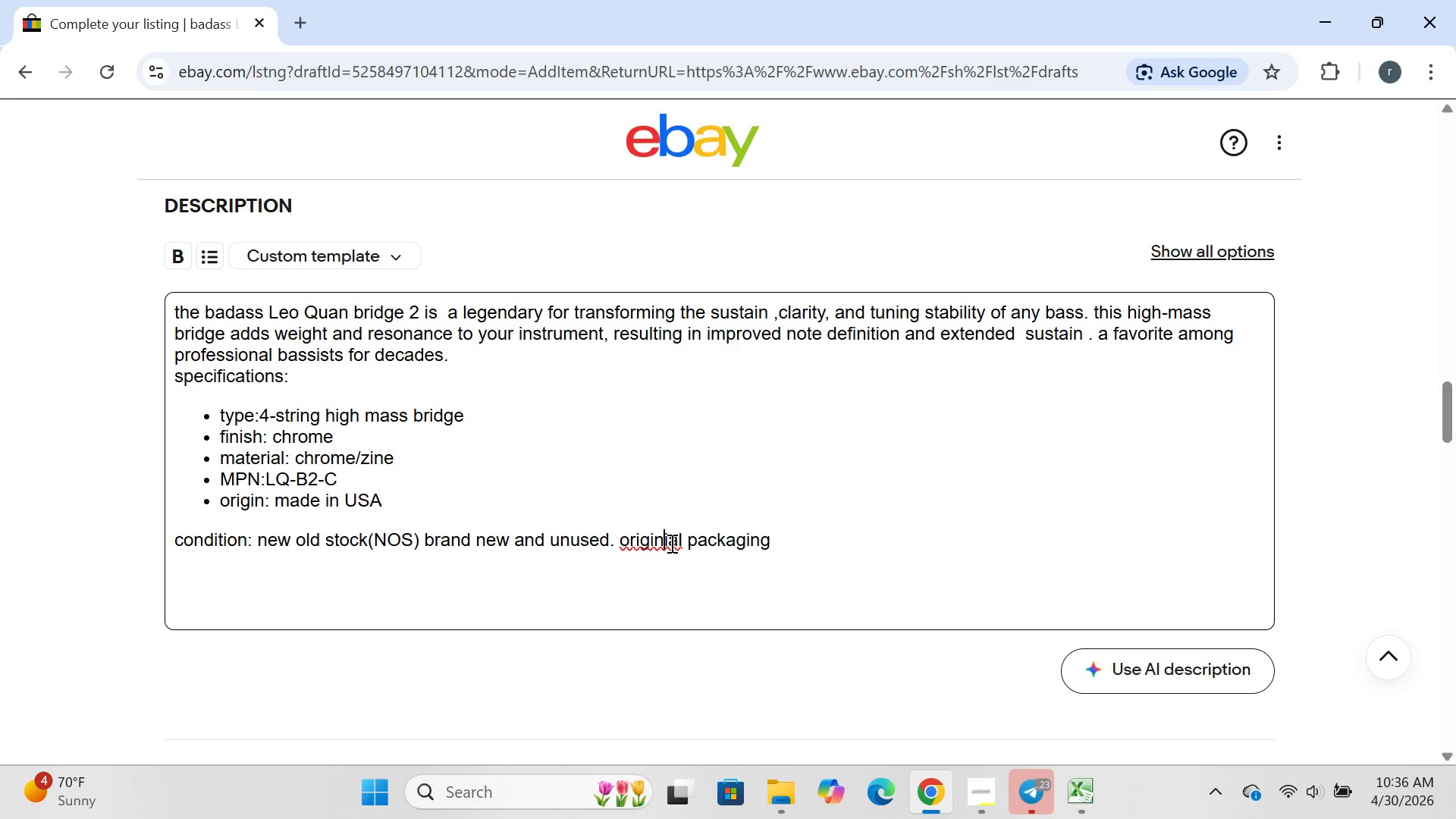 
key(ArrowLeft)
 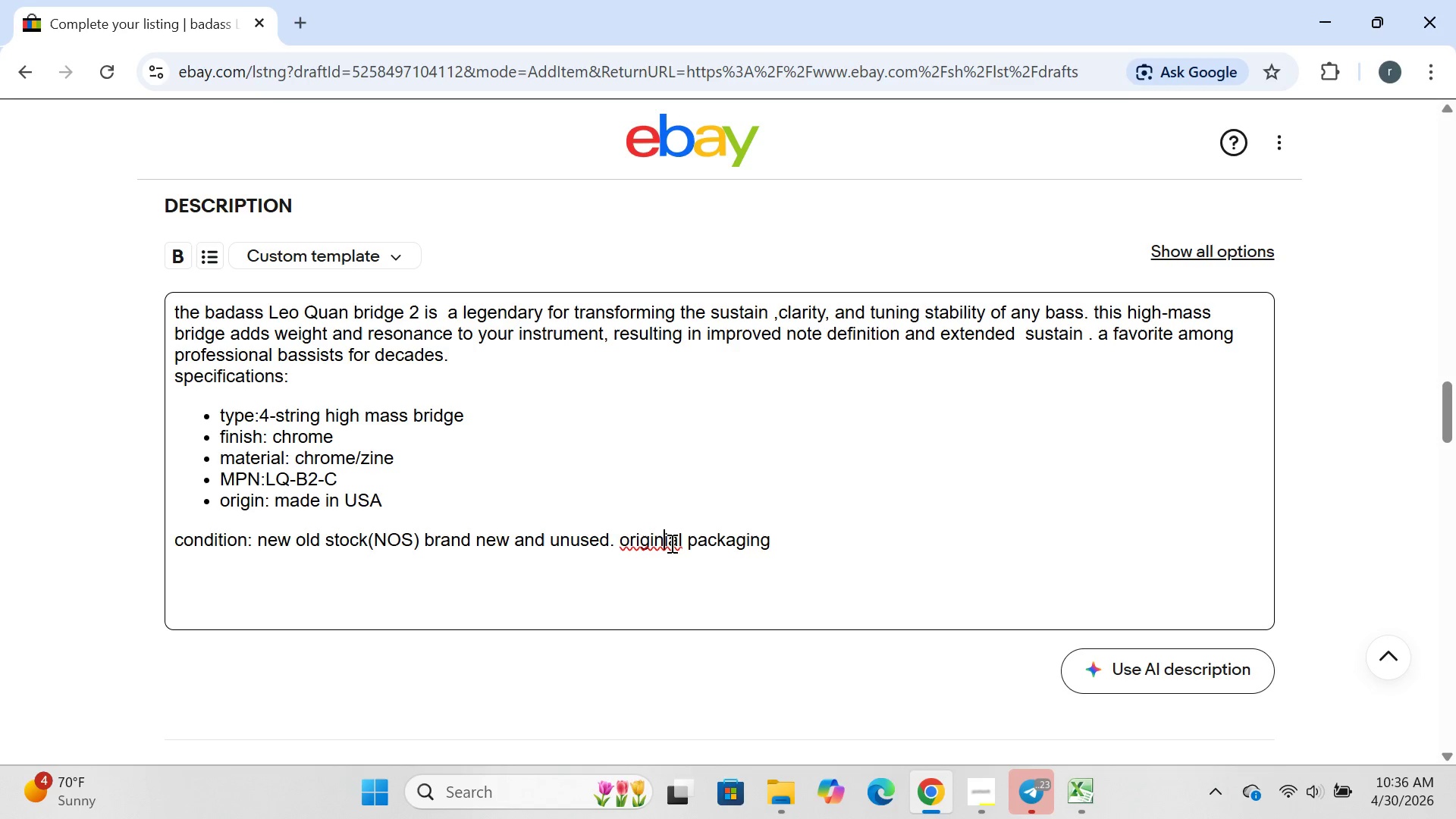 
key(ArrowRight)
 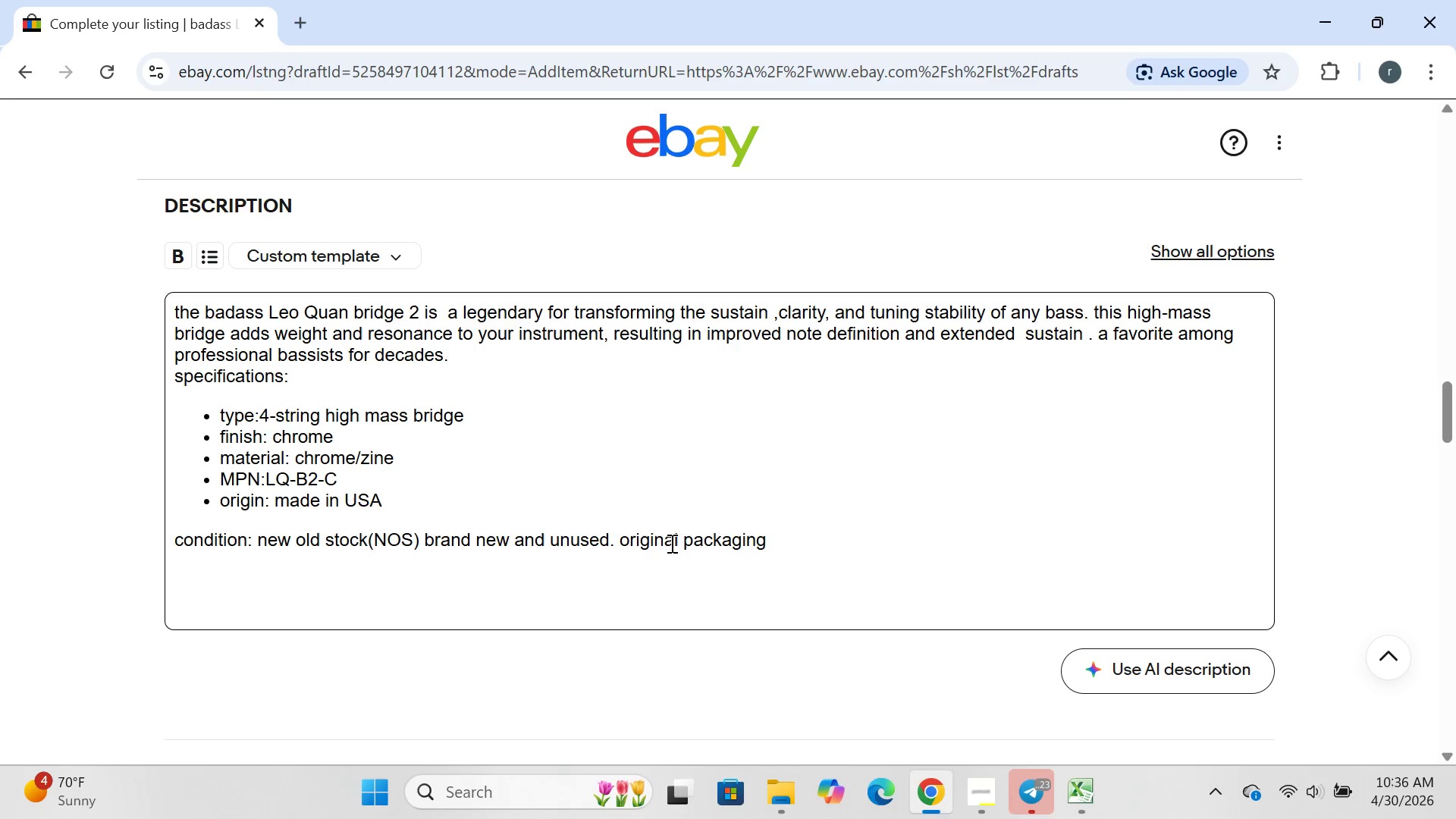 
key(Backspace)
 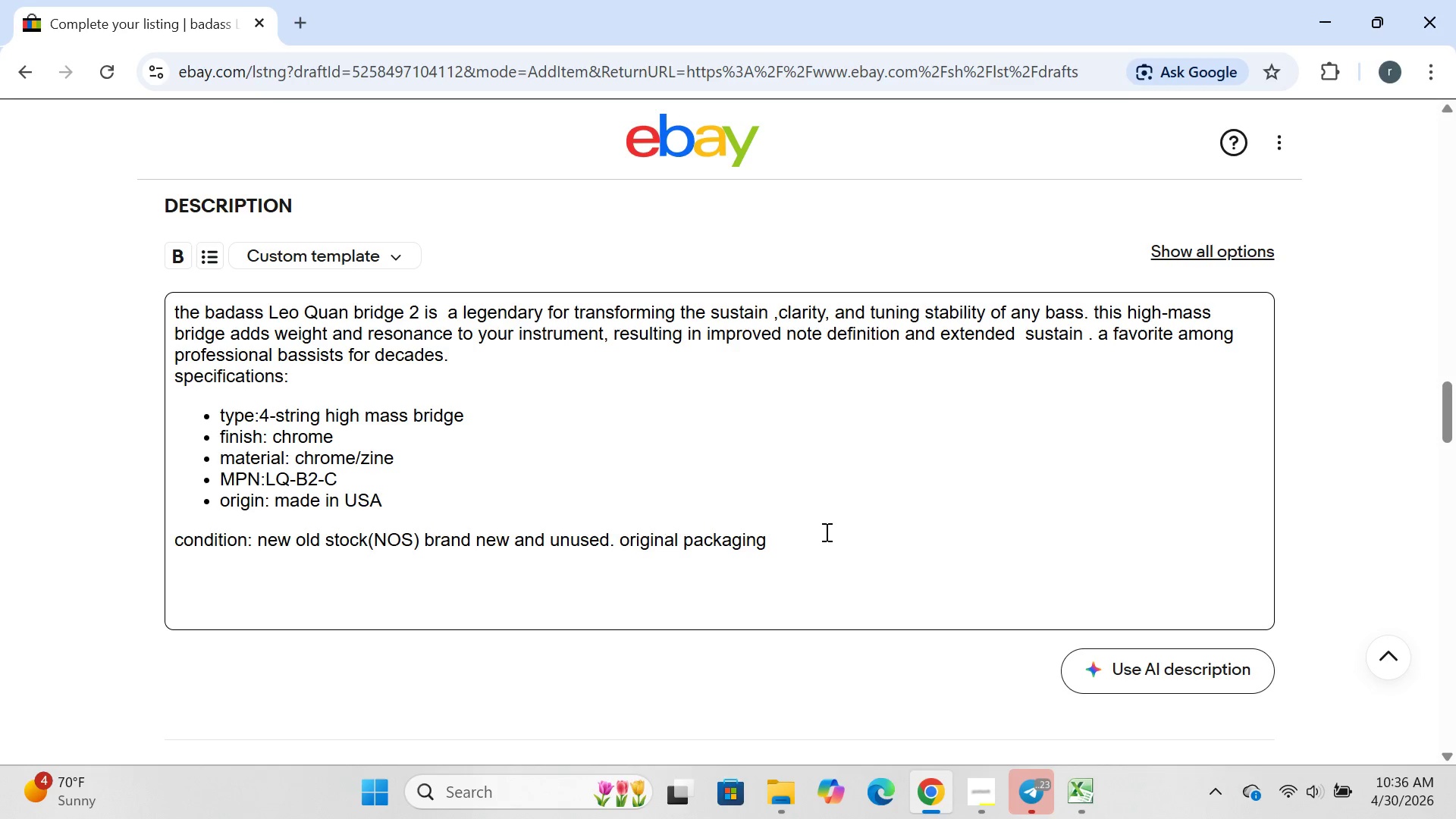 
left_click([825, 532])
 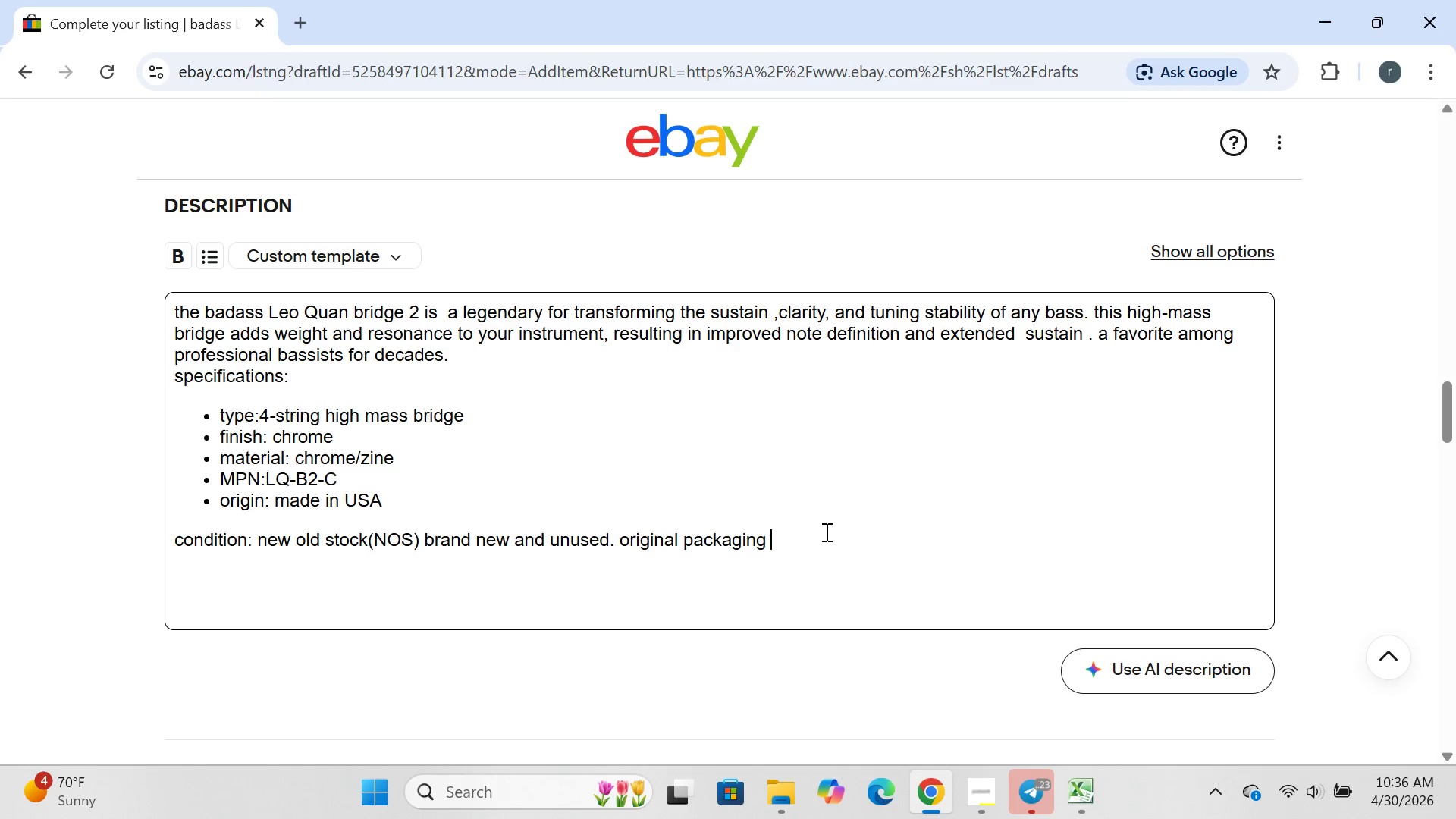 
type( may show )
 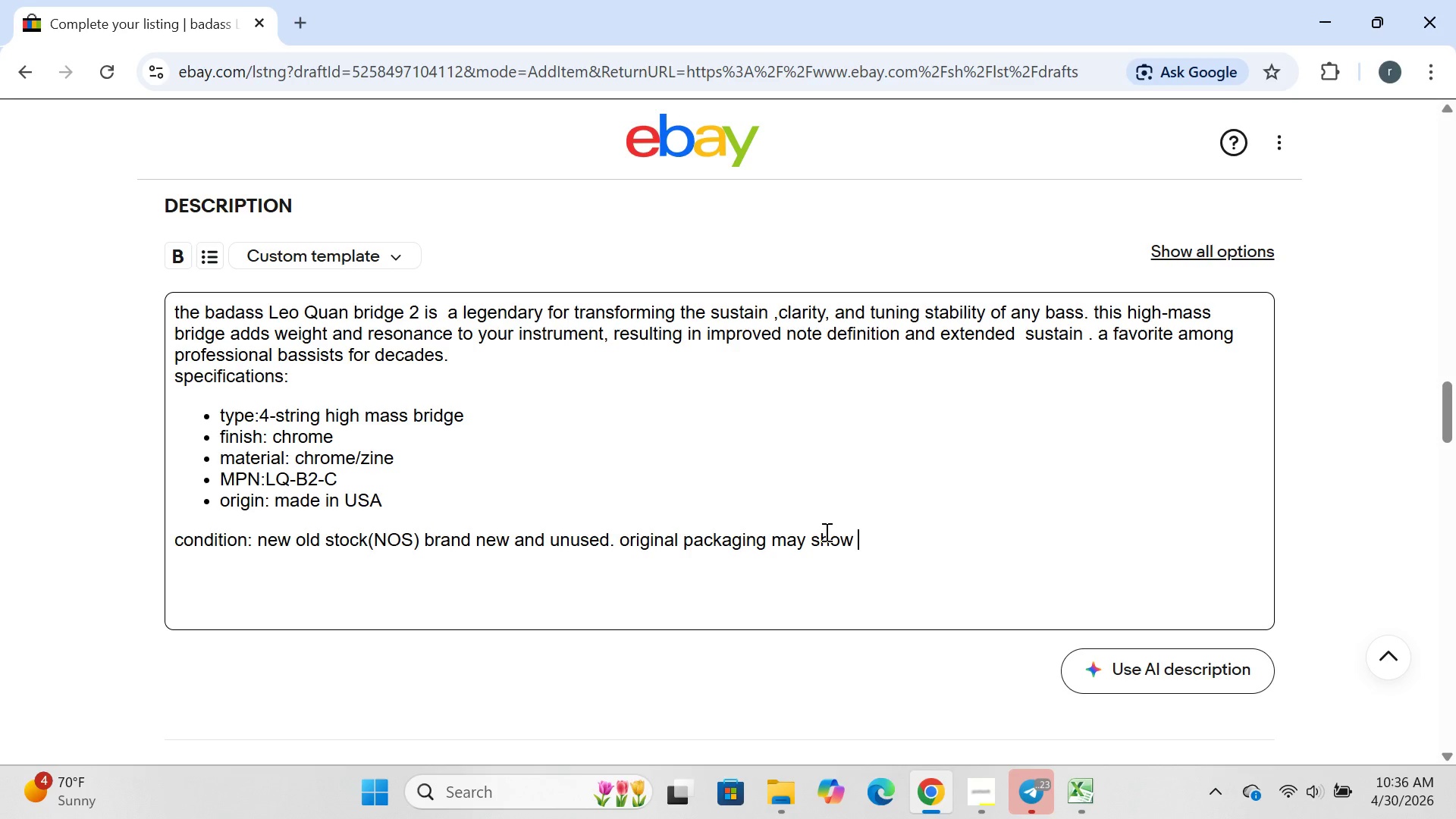 
type(light shelf wear.)
 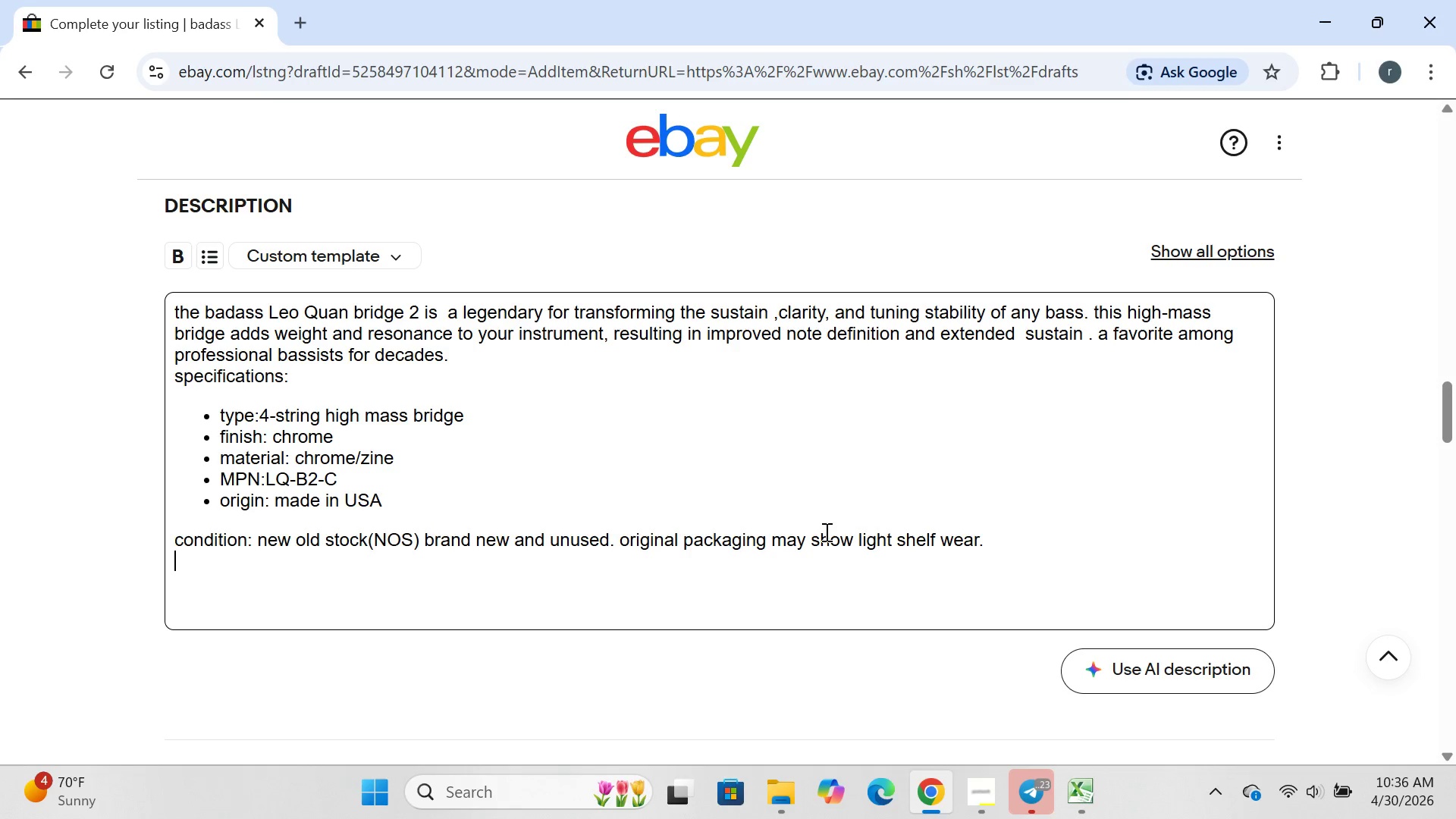 
key(Enter)
 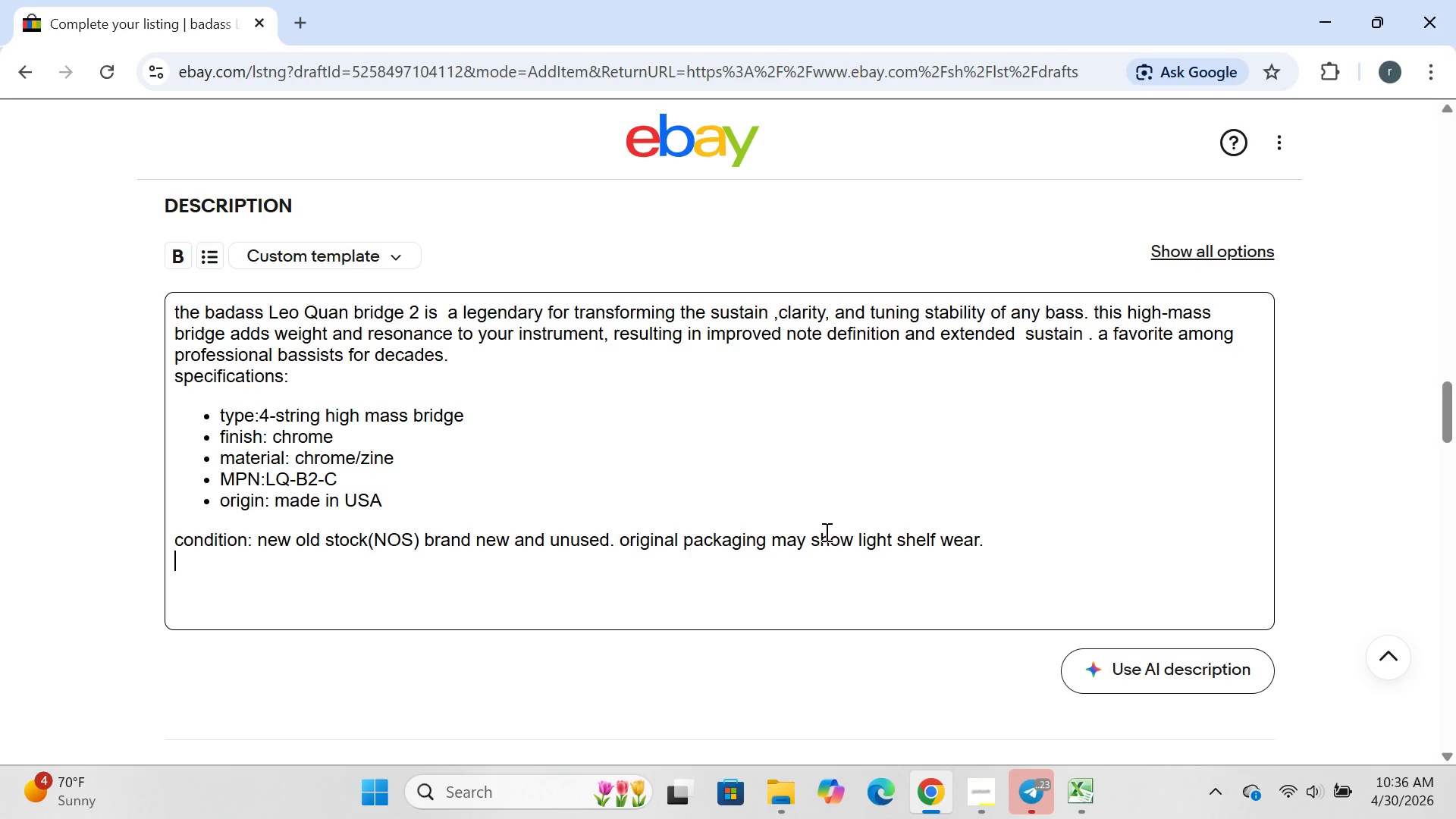 
wait(18.84)
 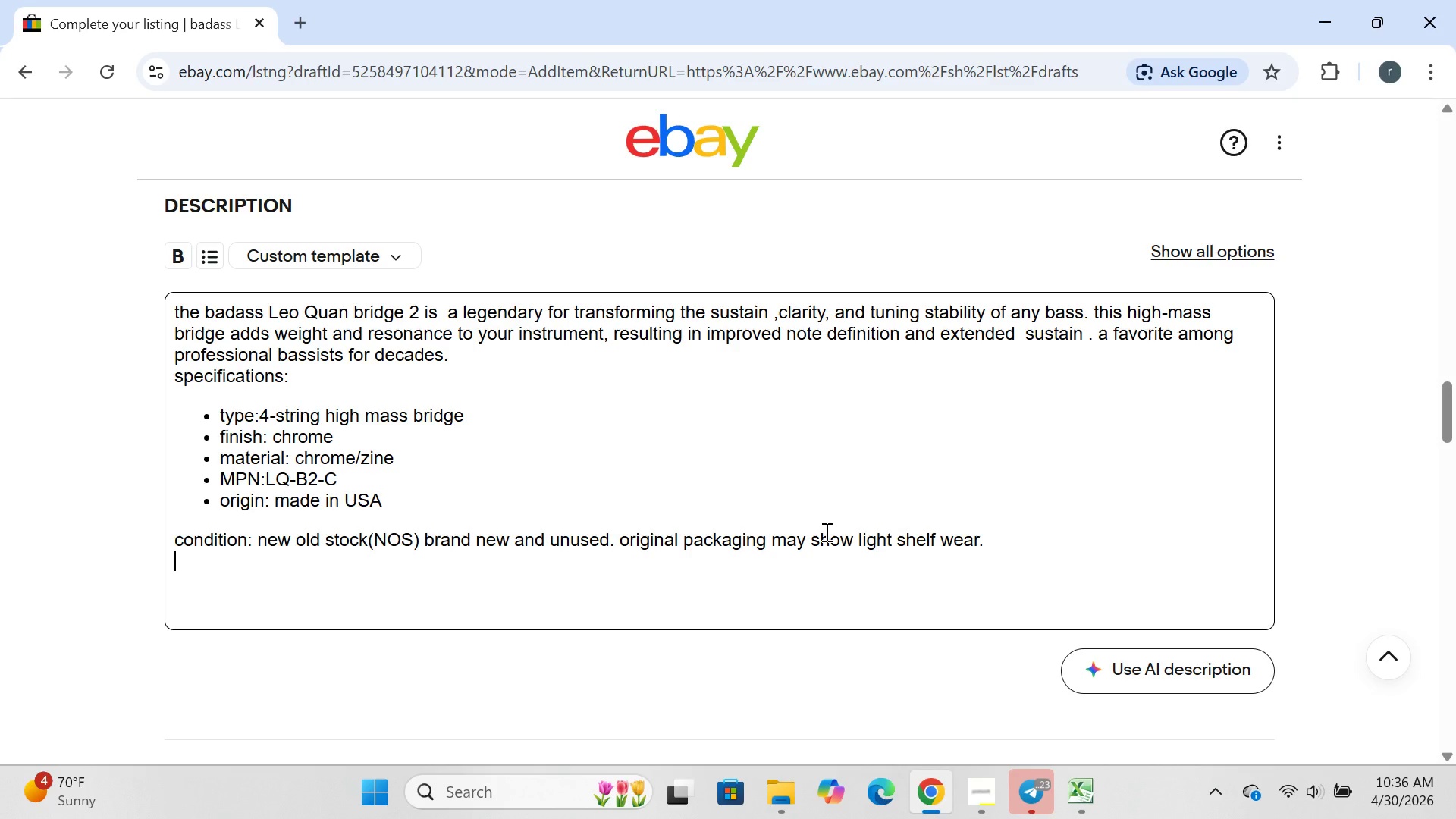 
type(store pl)
key(Backspace)
type(olicy: returns accepted within 30 days in  orh)
key(Backspace)
type(iginal condition.)
 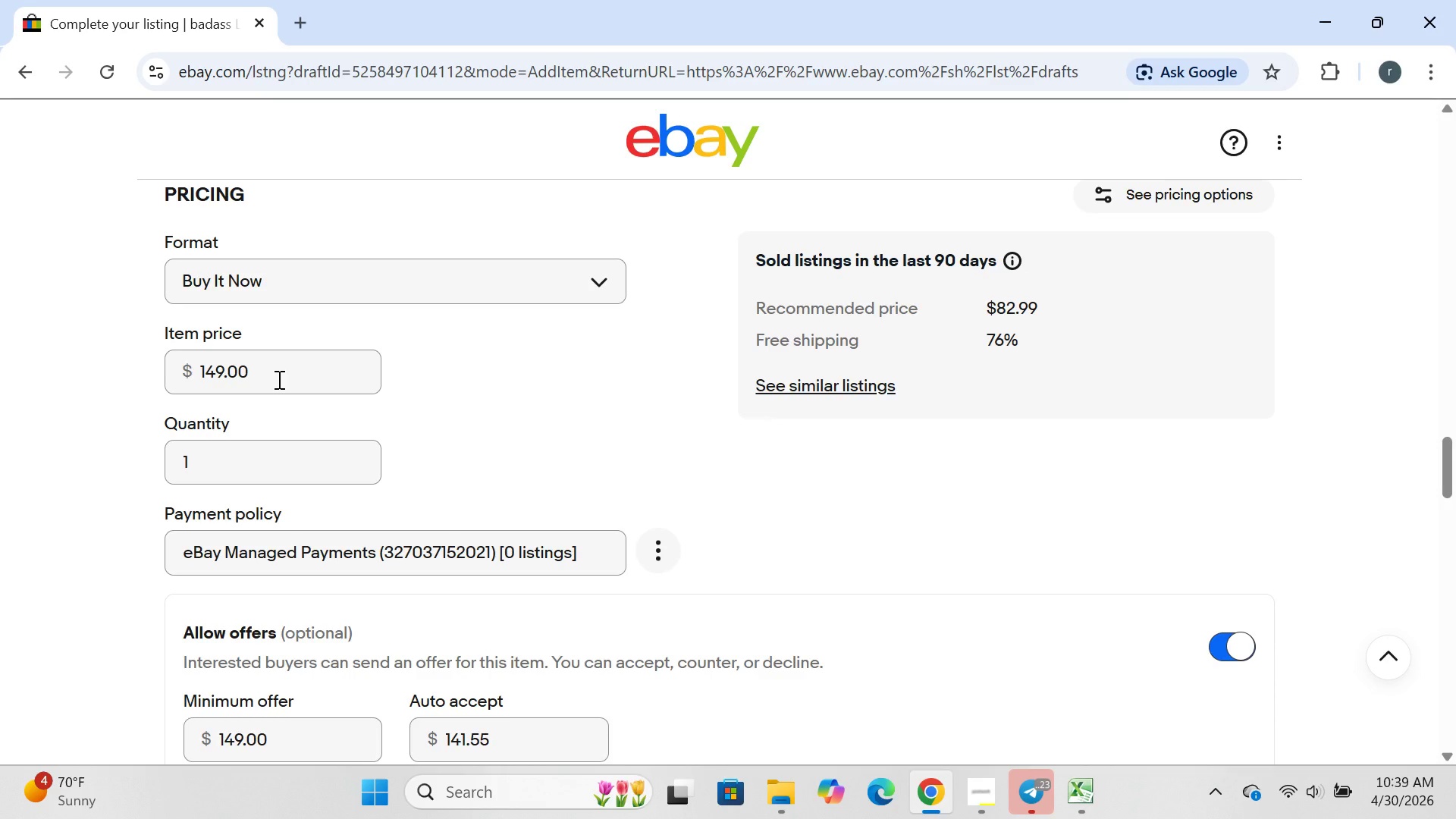 
wait(127.45)
 